 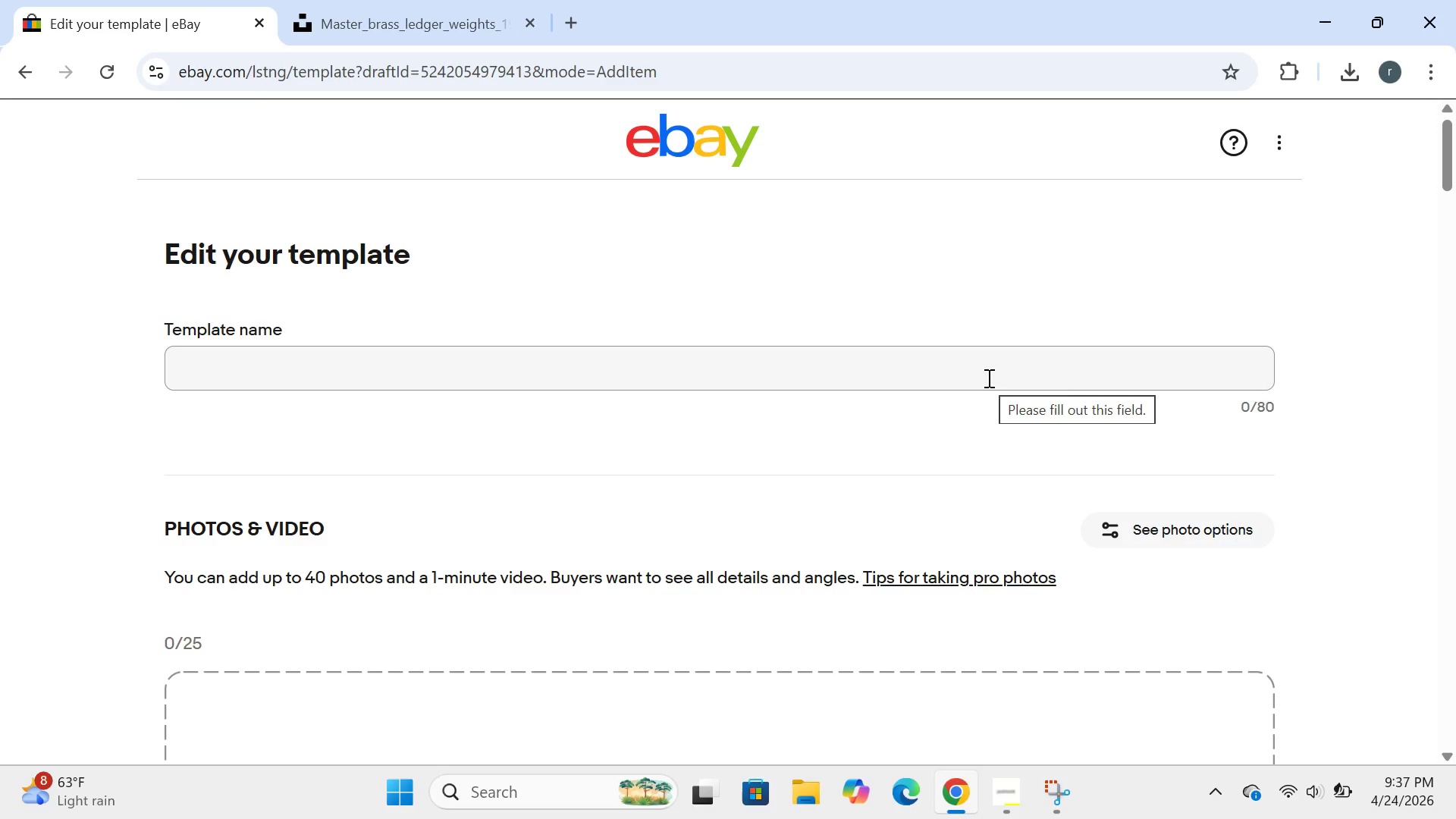 
left_click([481, 375])
 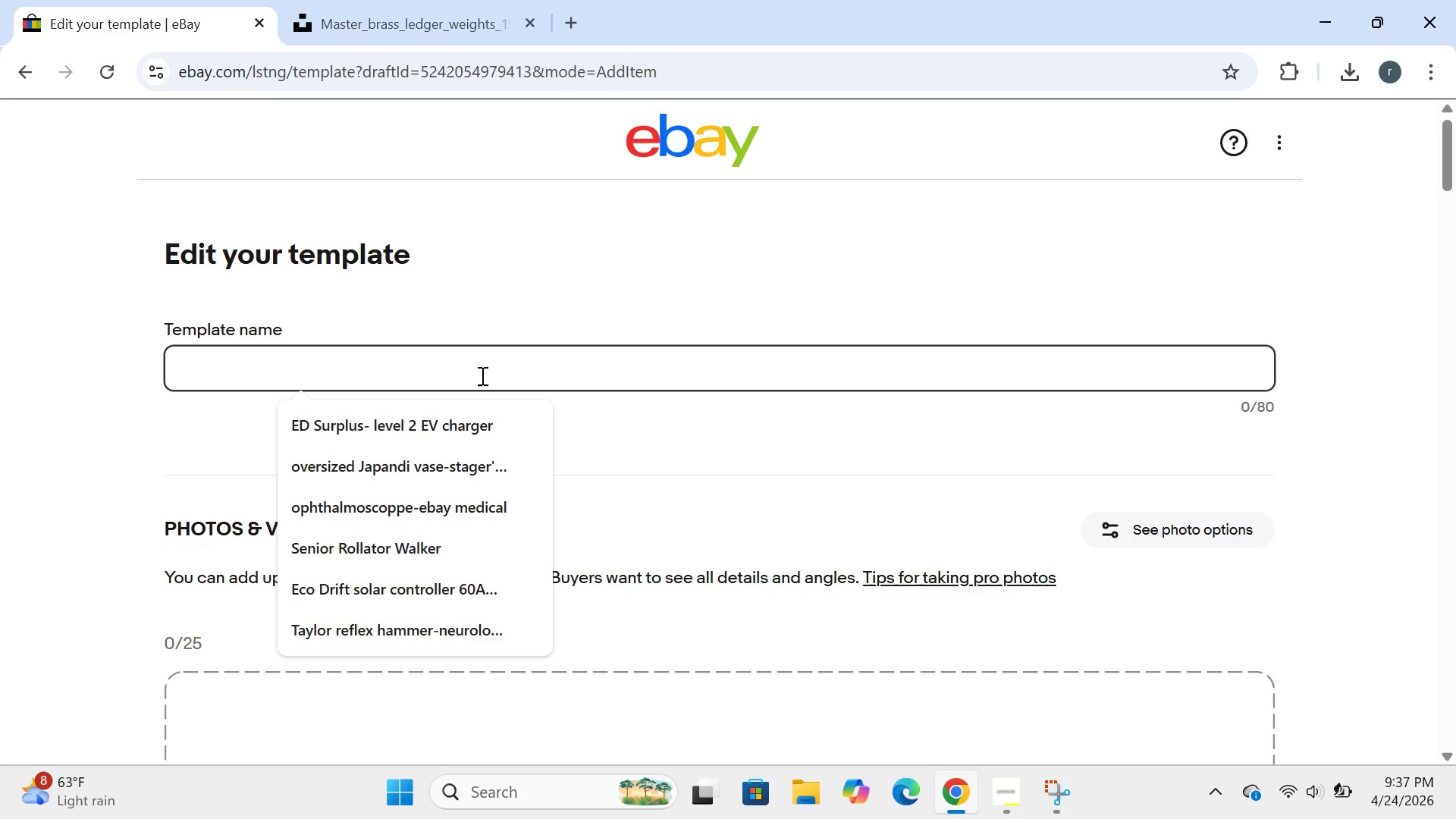 
type(leather+)
key(Backspace)
type(_payroll+)
key(Backspace)
type(_registry+)
key(Backspace)
type(_1800s)
 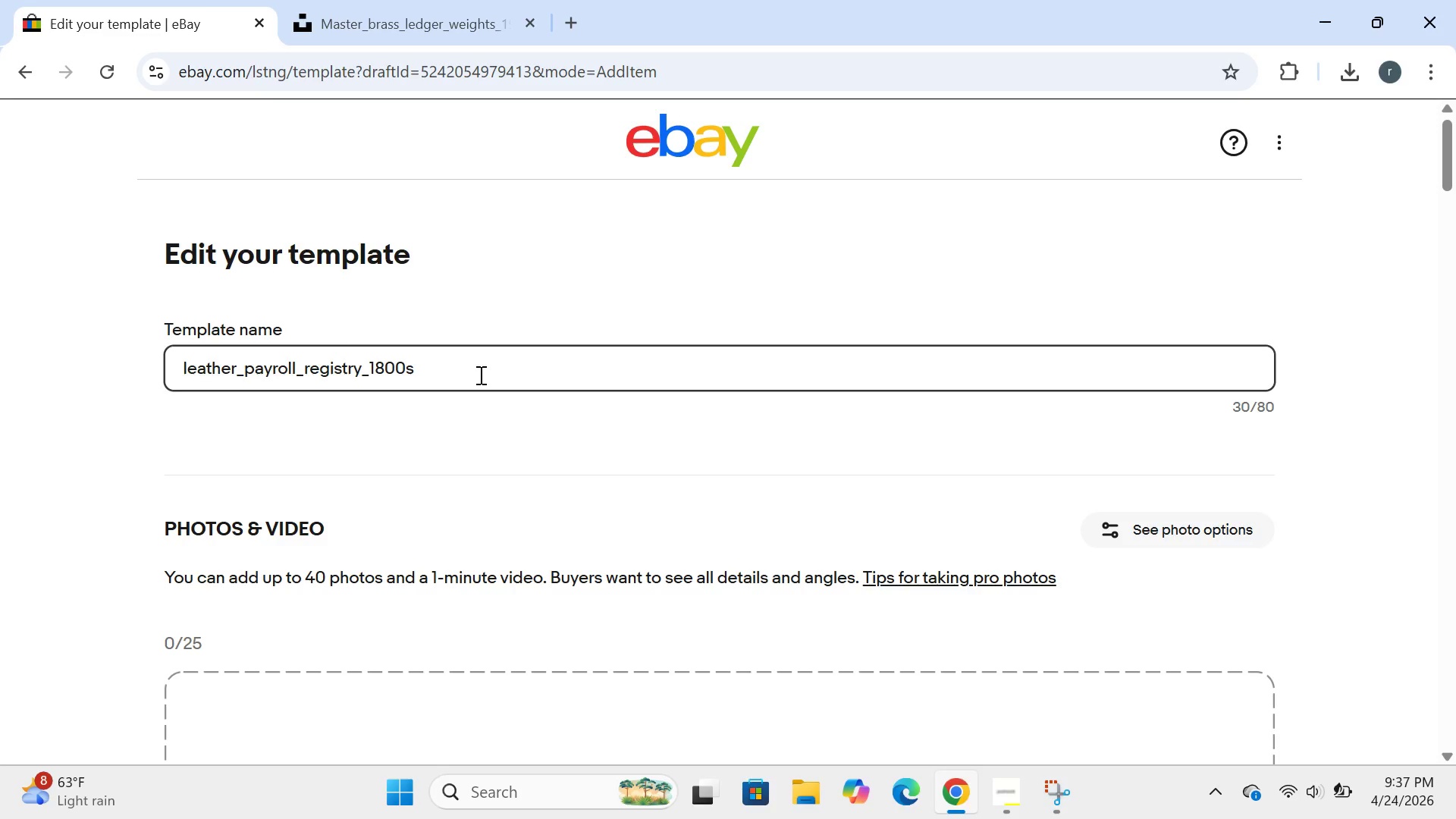 
wait(5.42)
 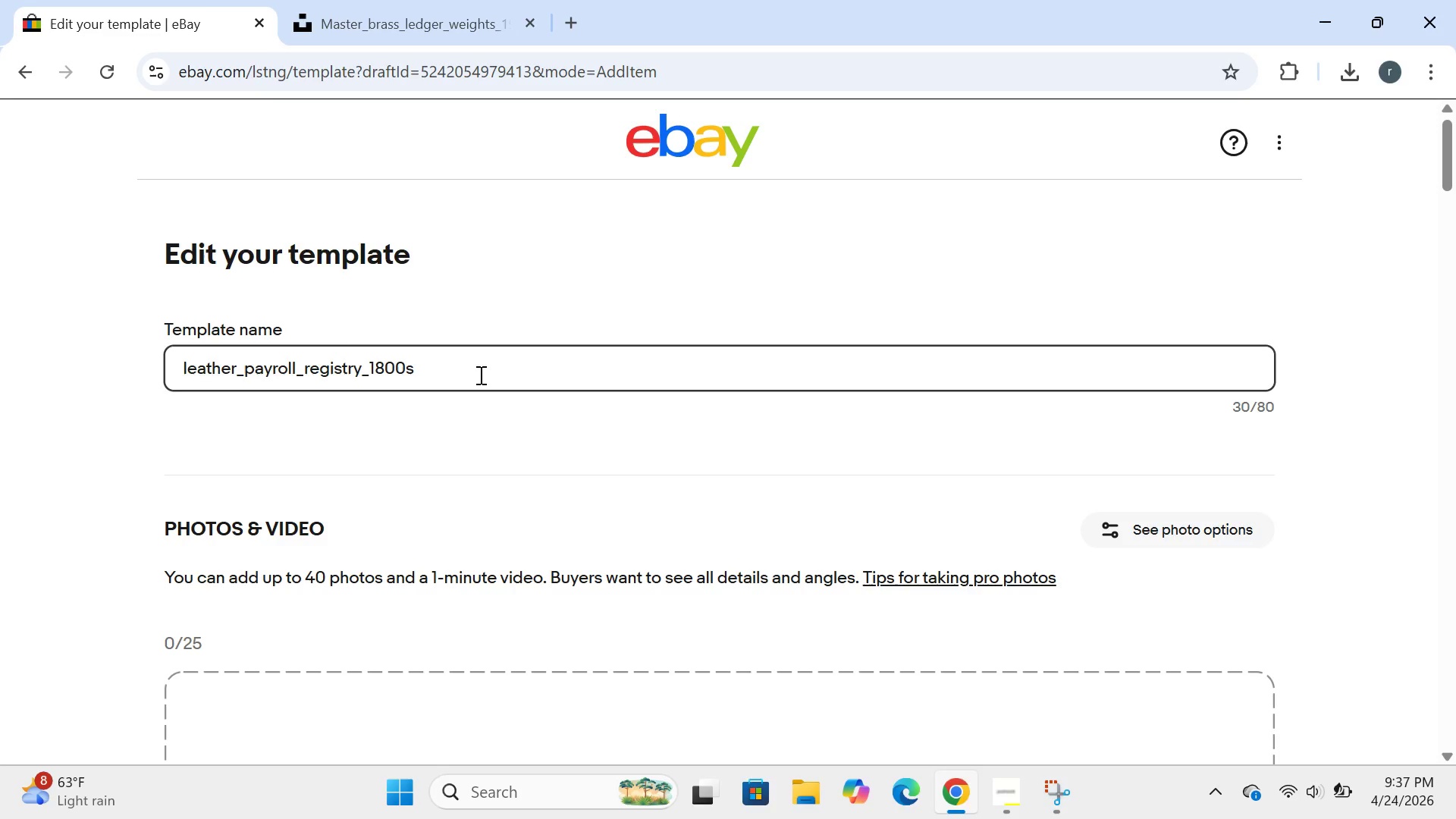 
key(Control+A)
 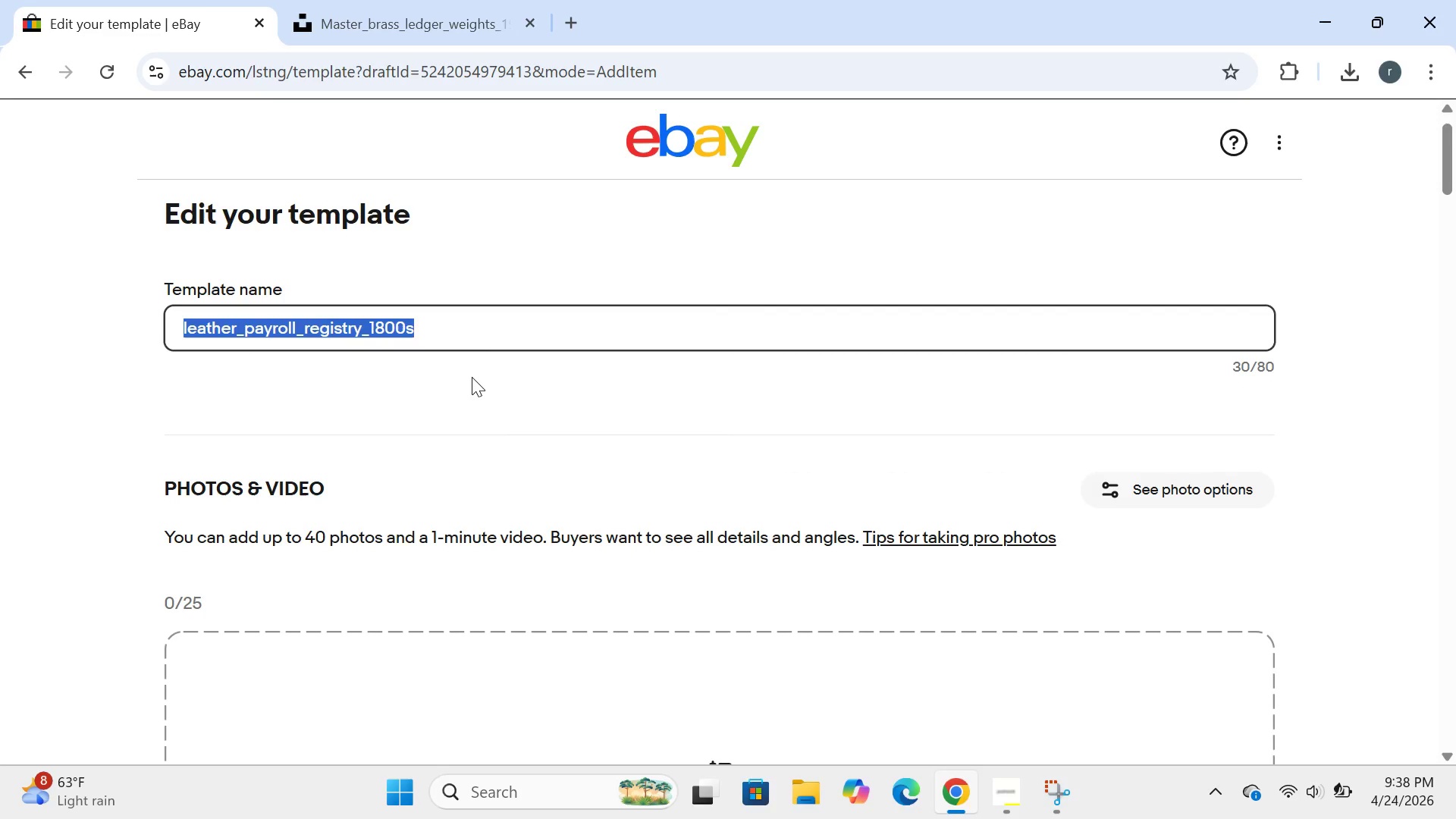 
key(Control+C)
 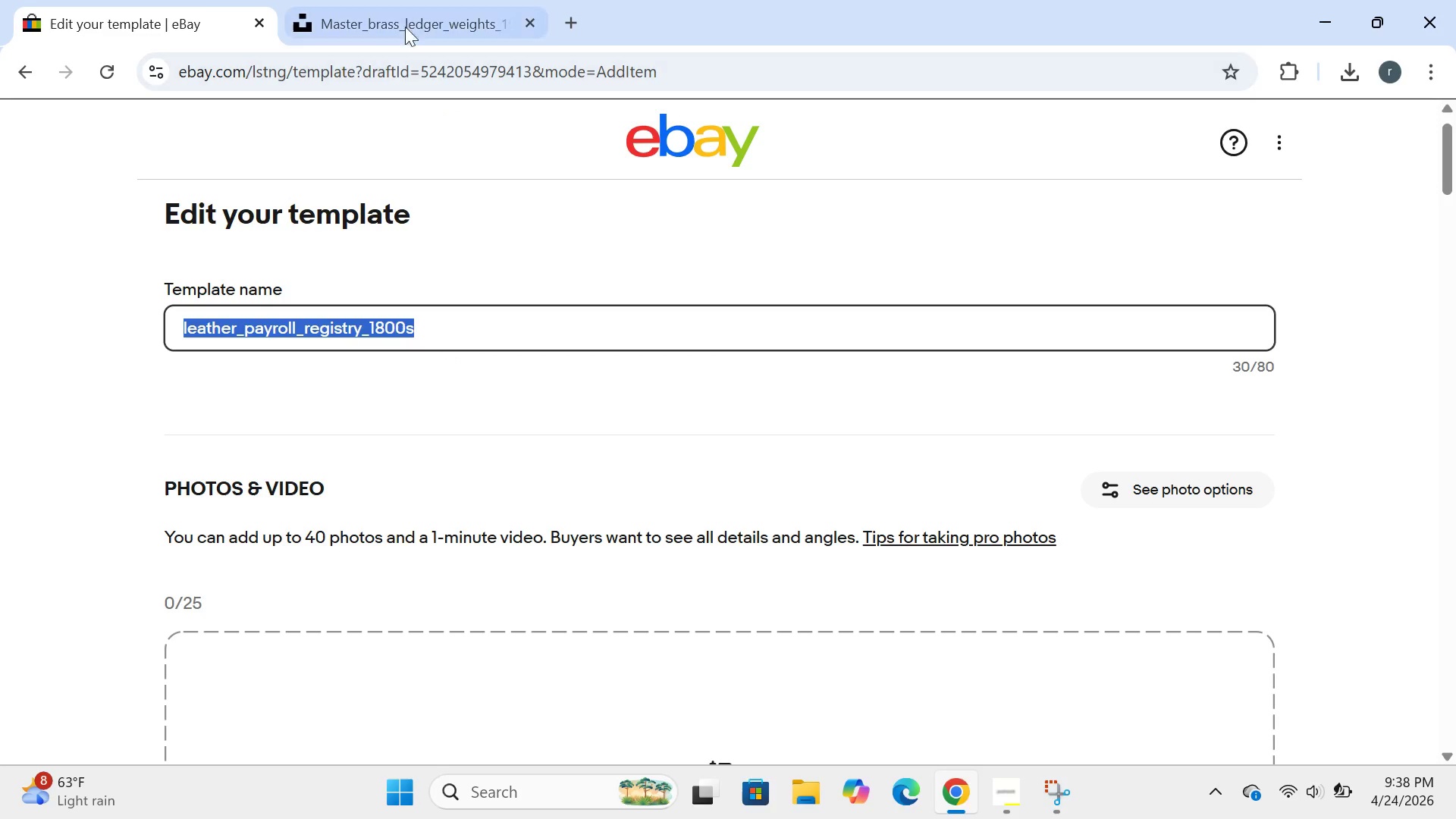 
left_click([403, 18])
 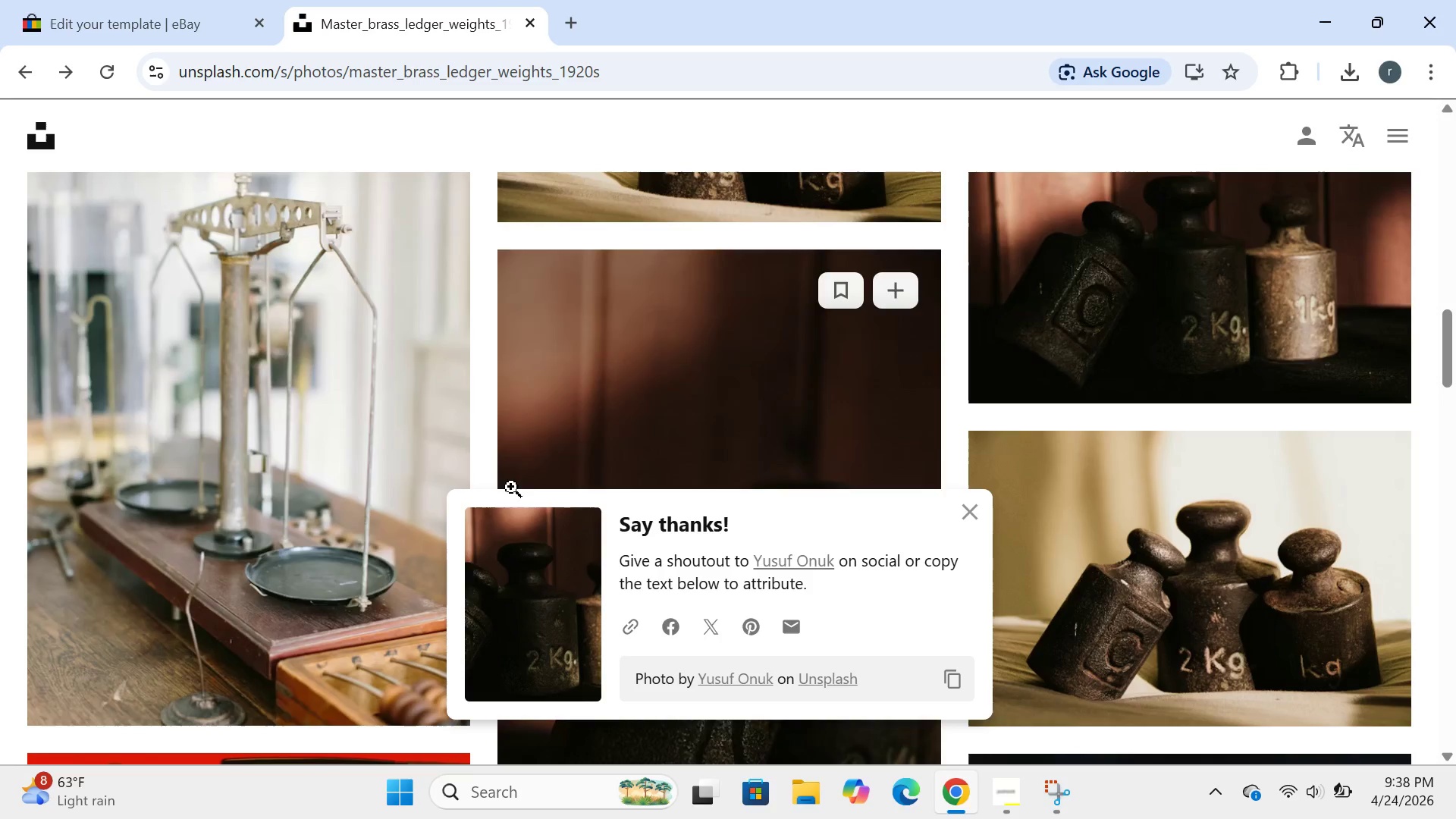 
mouse_move([494, 455])
 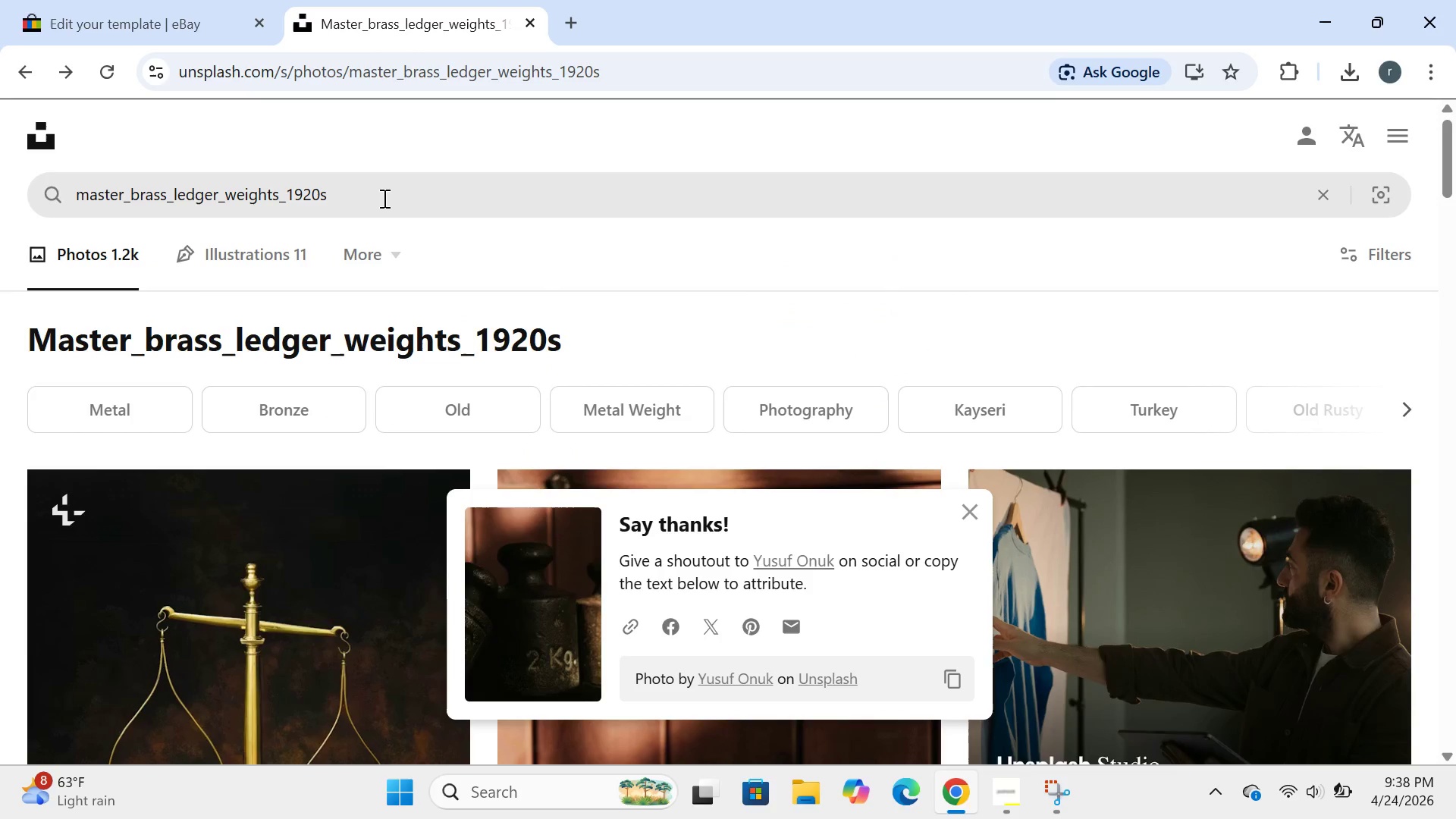 
left_click([383, 198])
 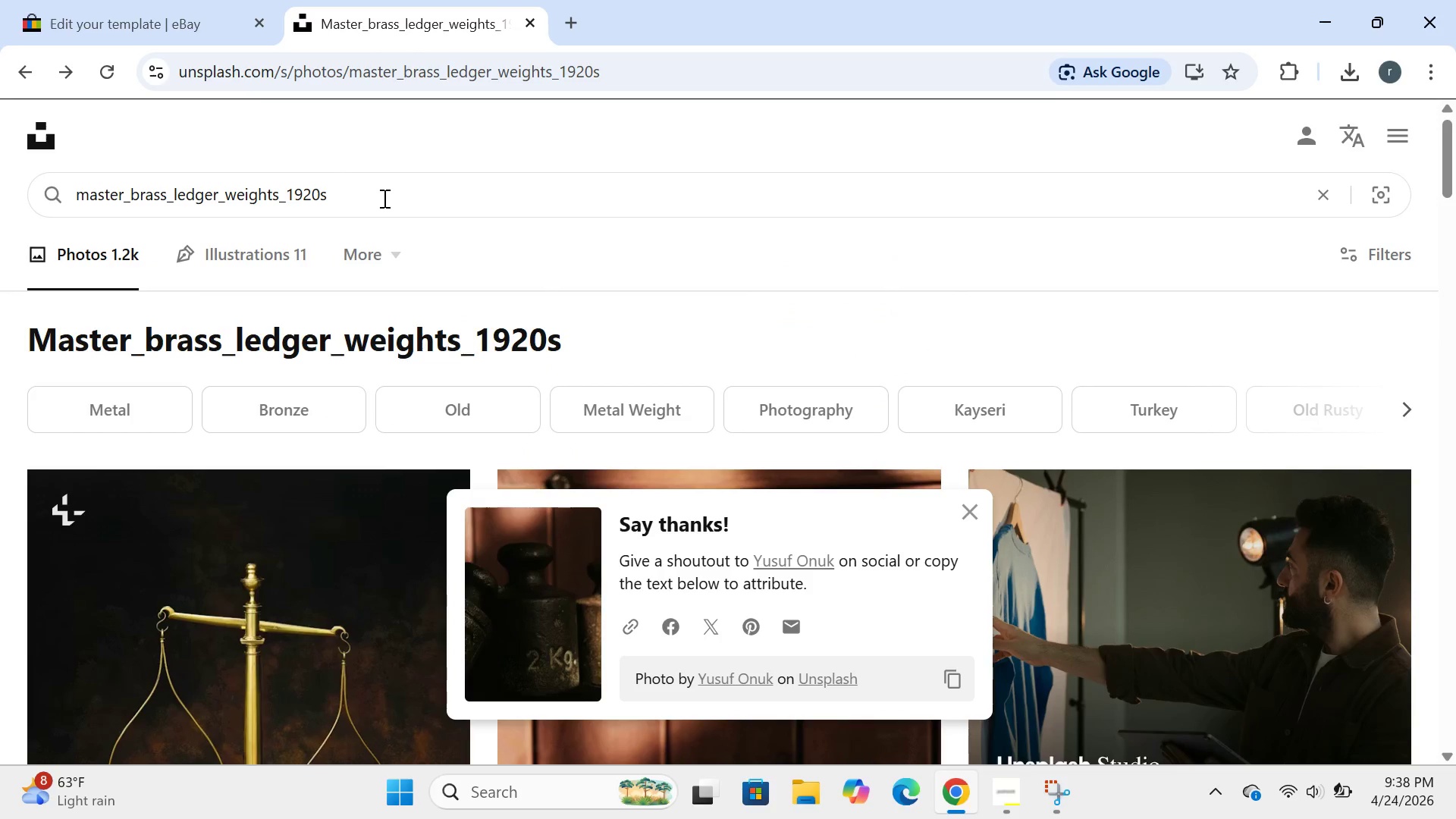 
key(Control+A)
 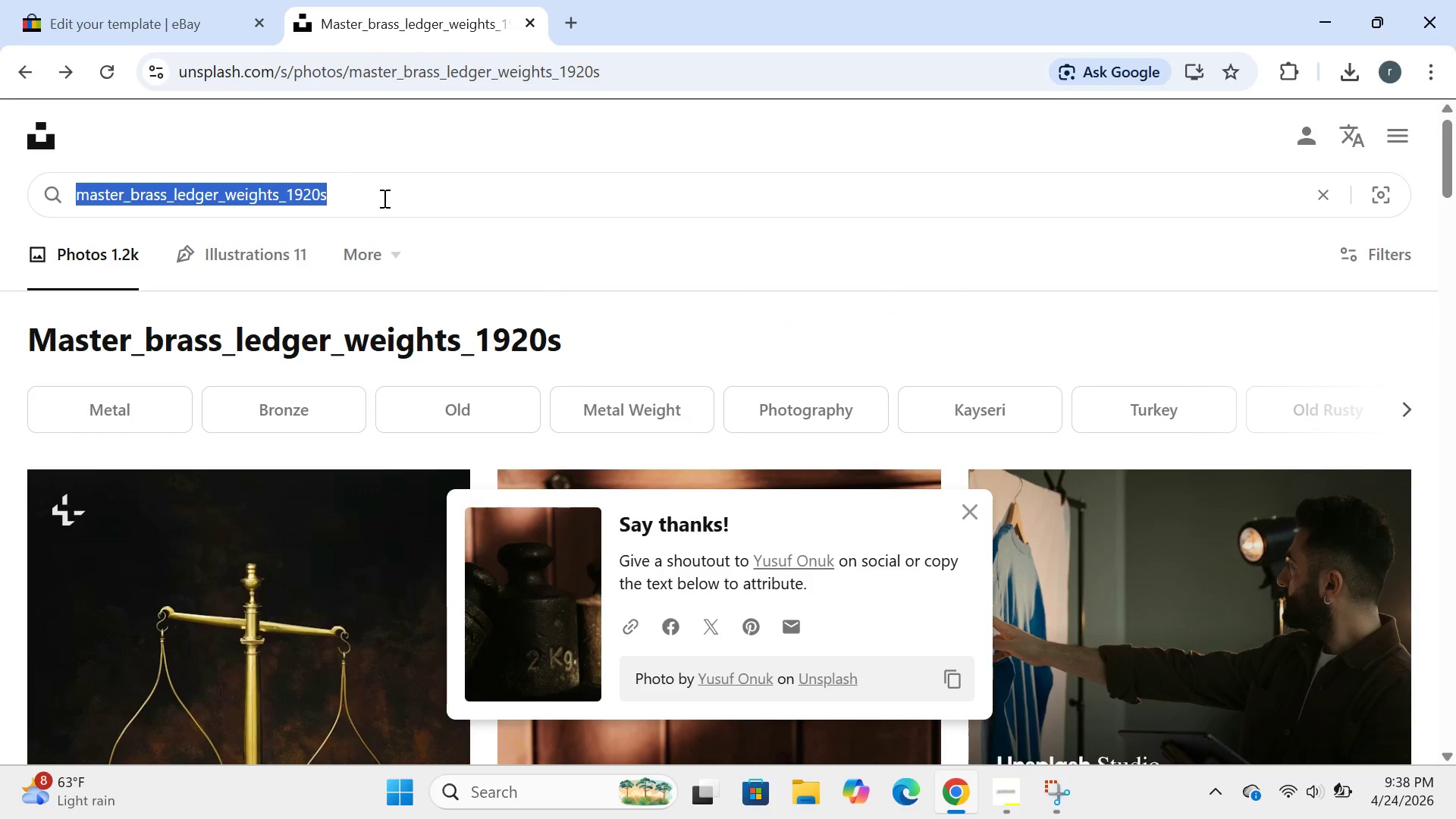 
key(Control+C)
 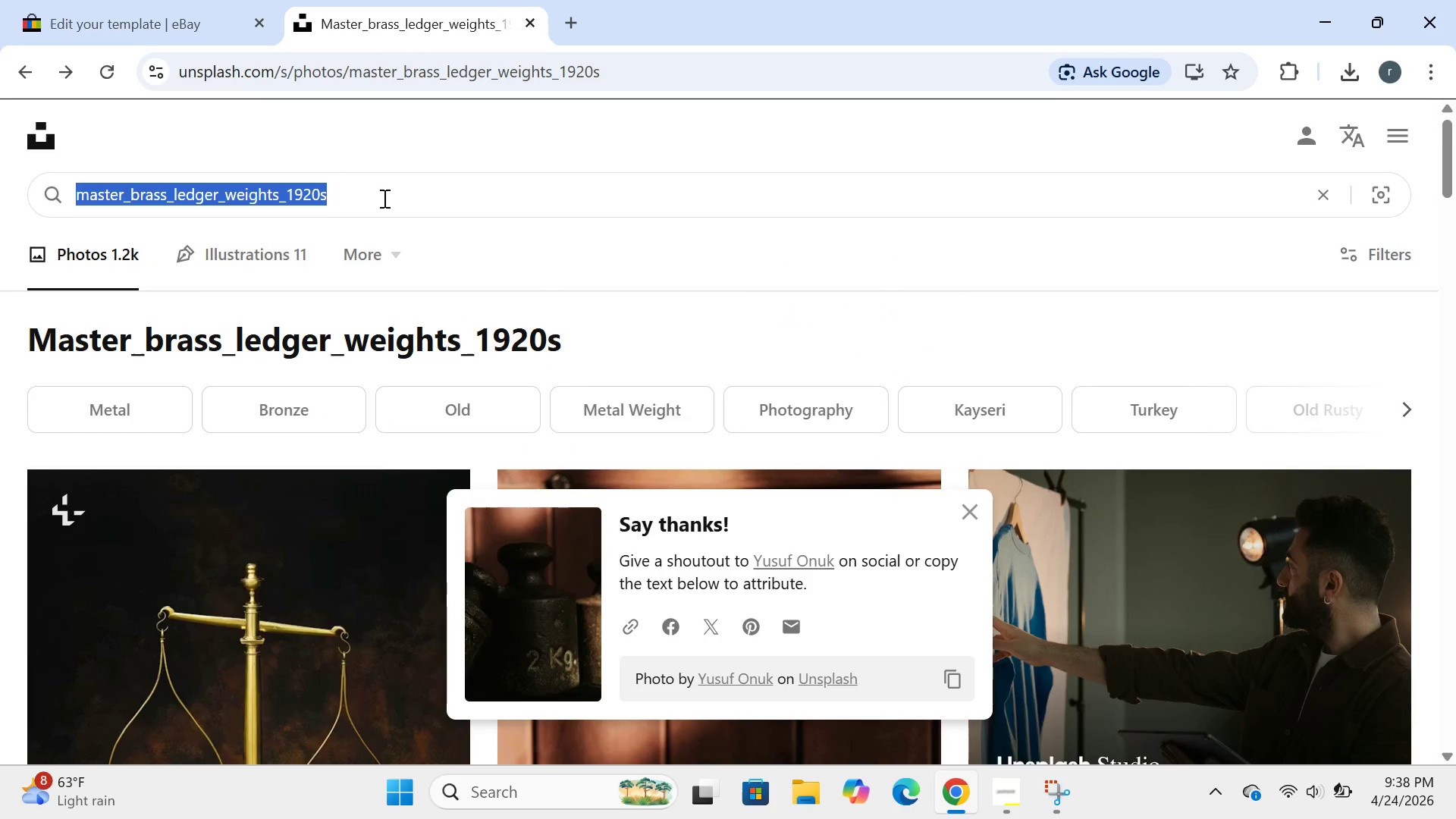 
key(Control+C)
 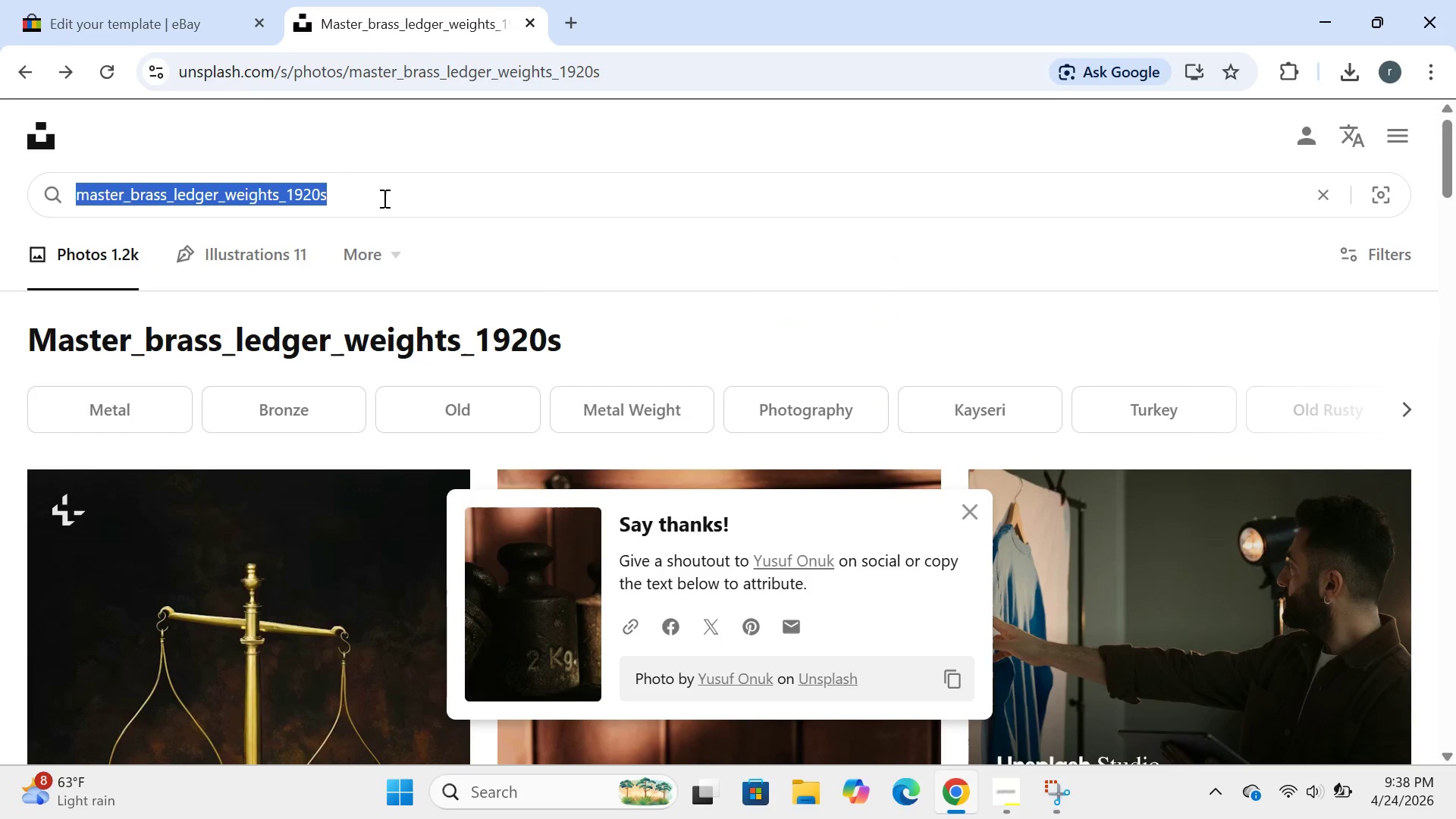 
key(Enter)
 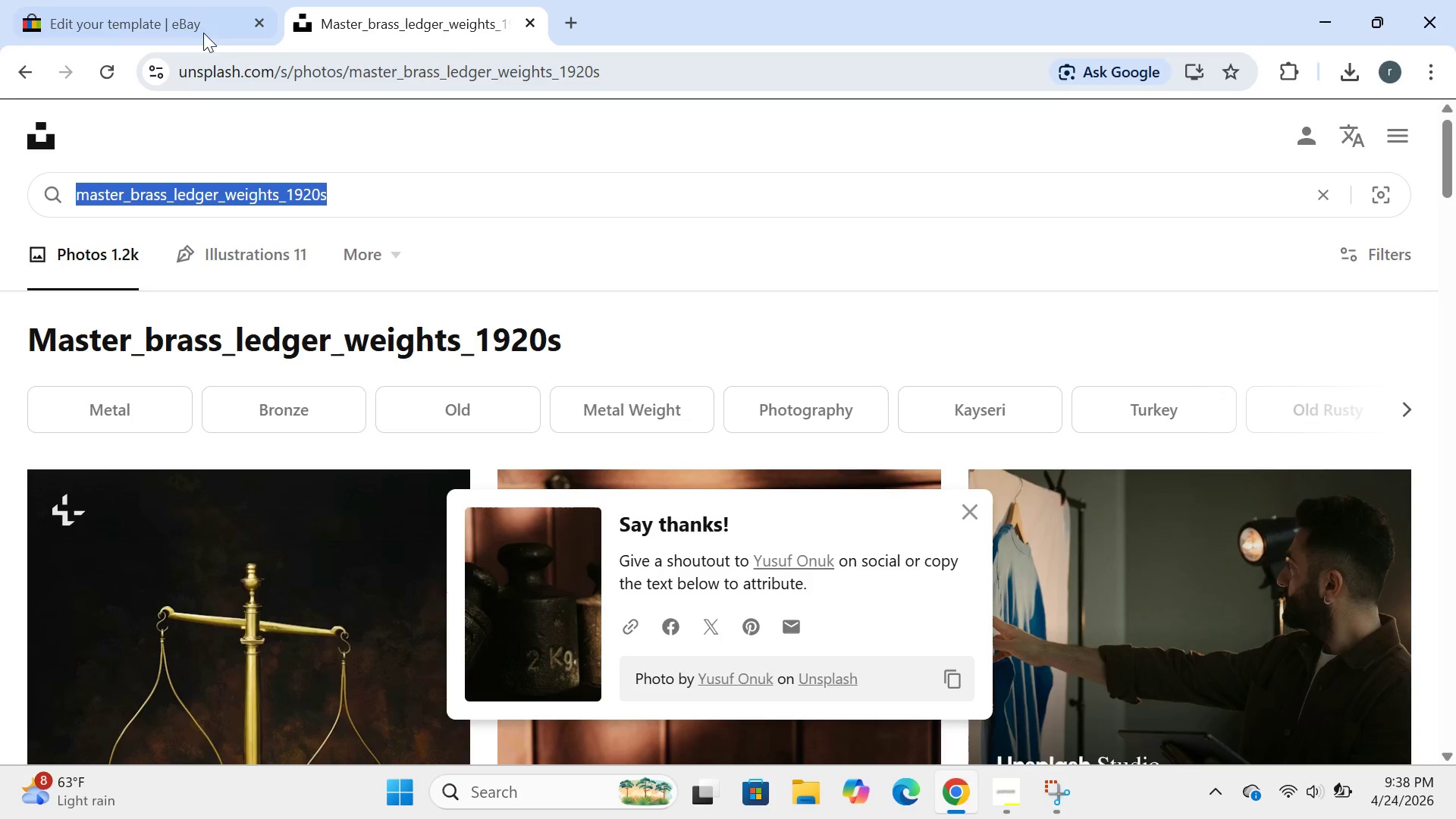 
left_click_drag(start_coordinate=[188, 26], to_coordinate=[482, 292])
 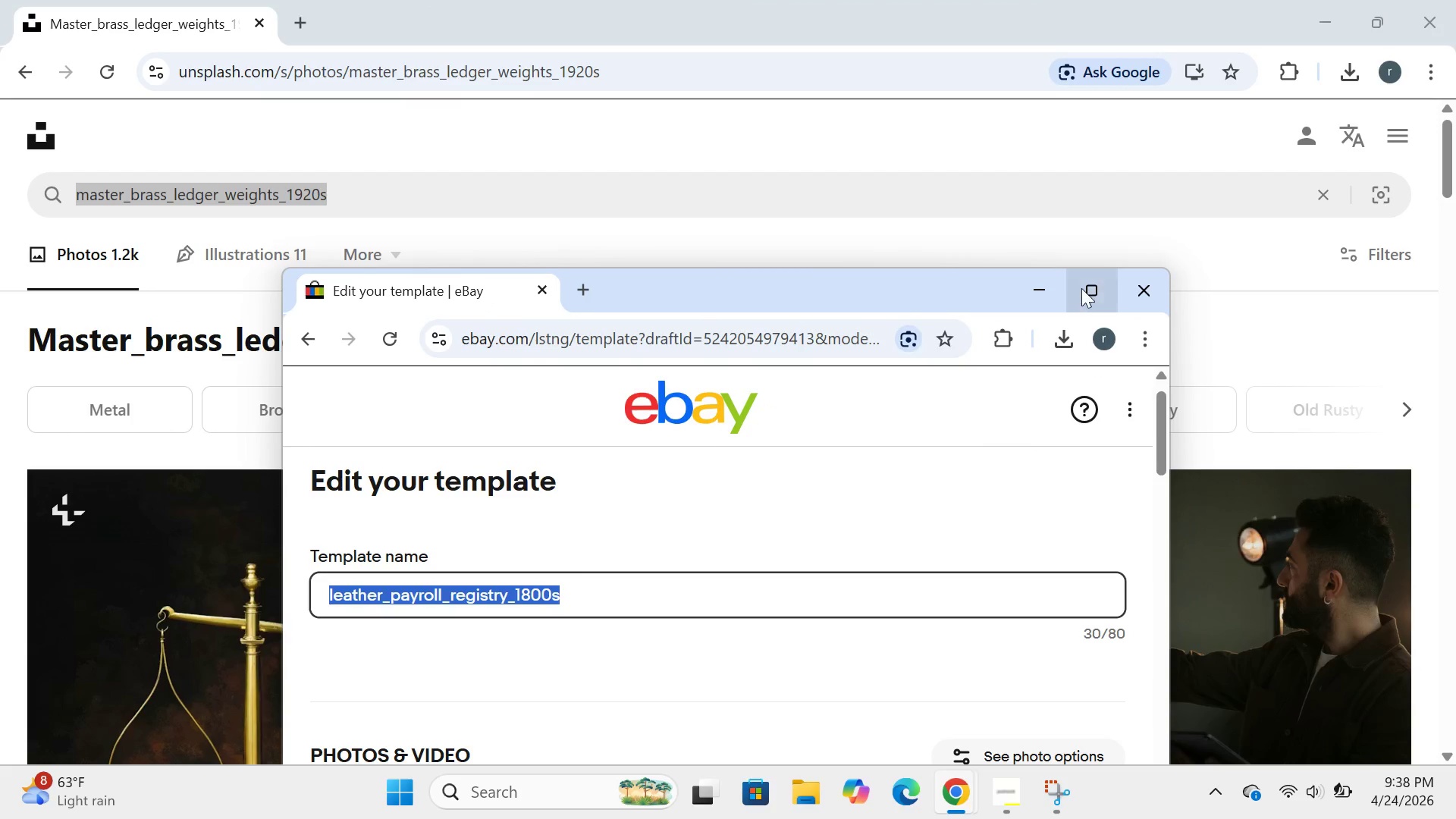 
left_click([1083, 288])
 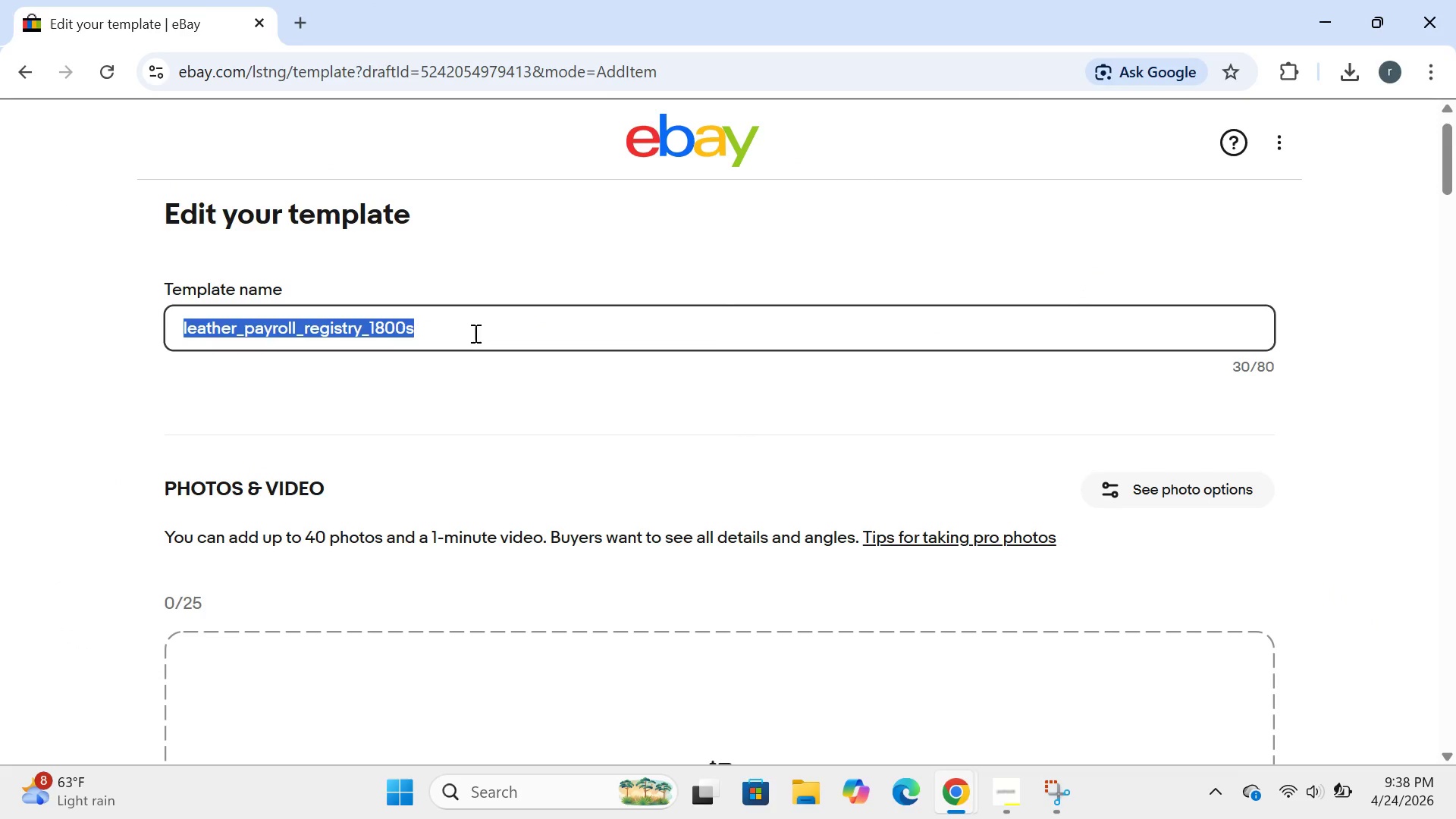 
key(Control+C)
 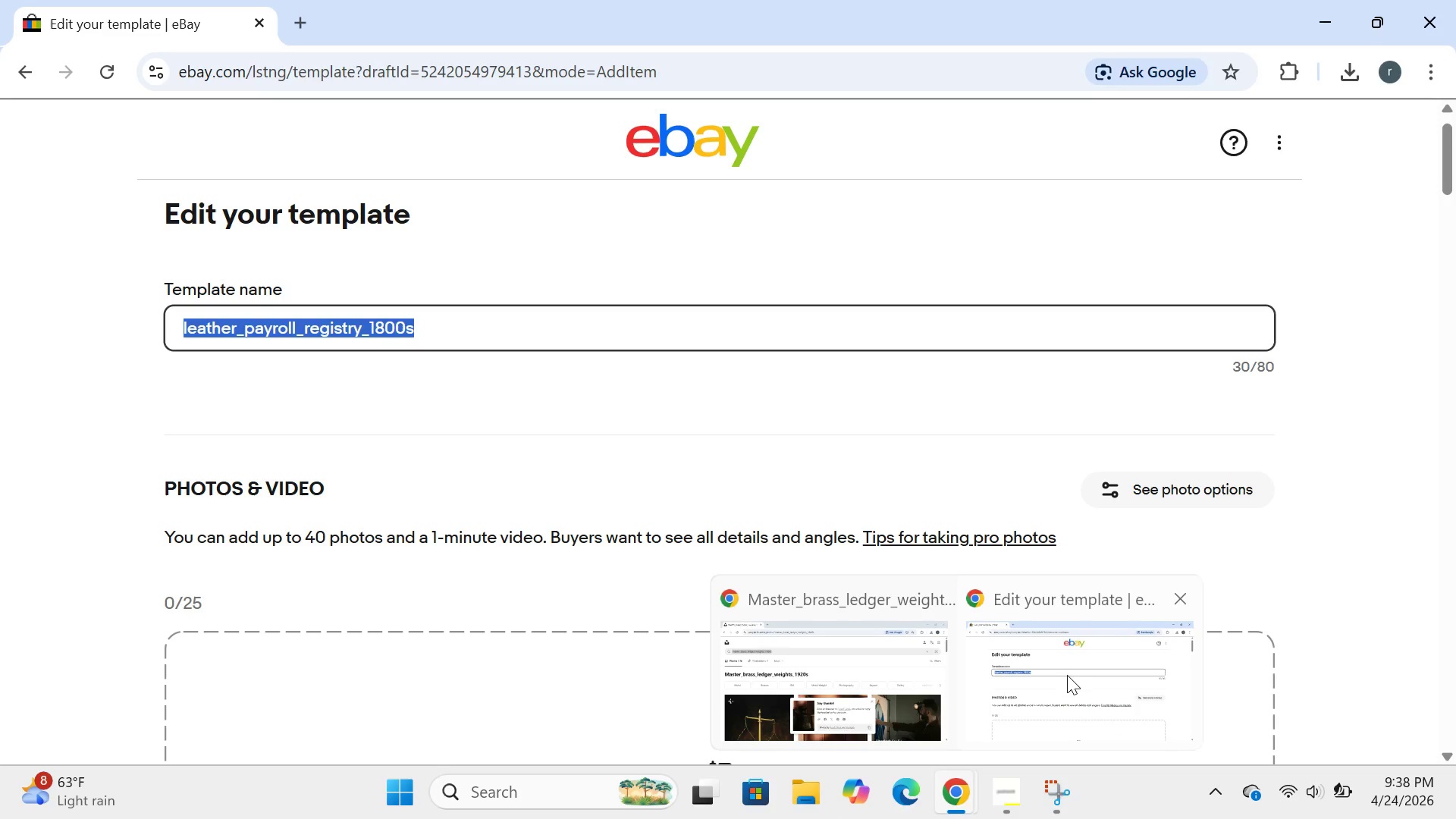 
left_click([834, 699])
 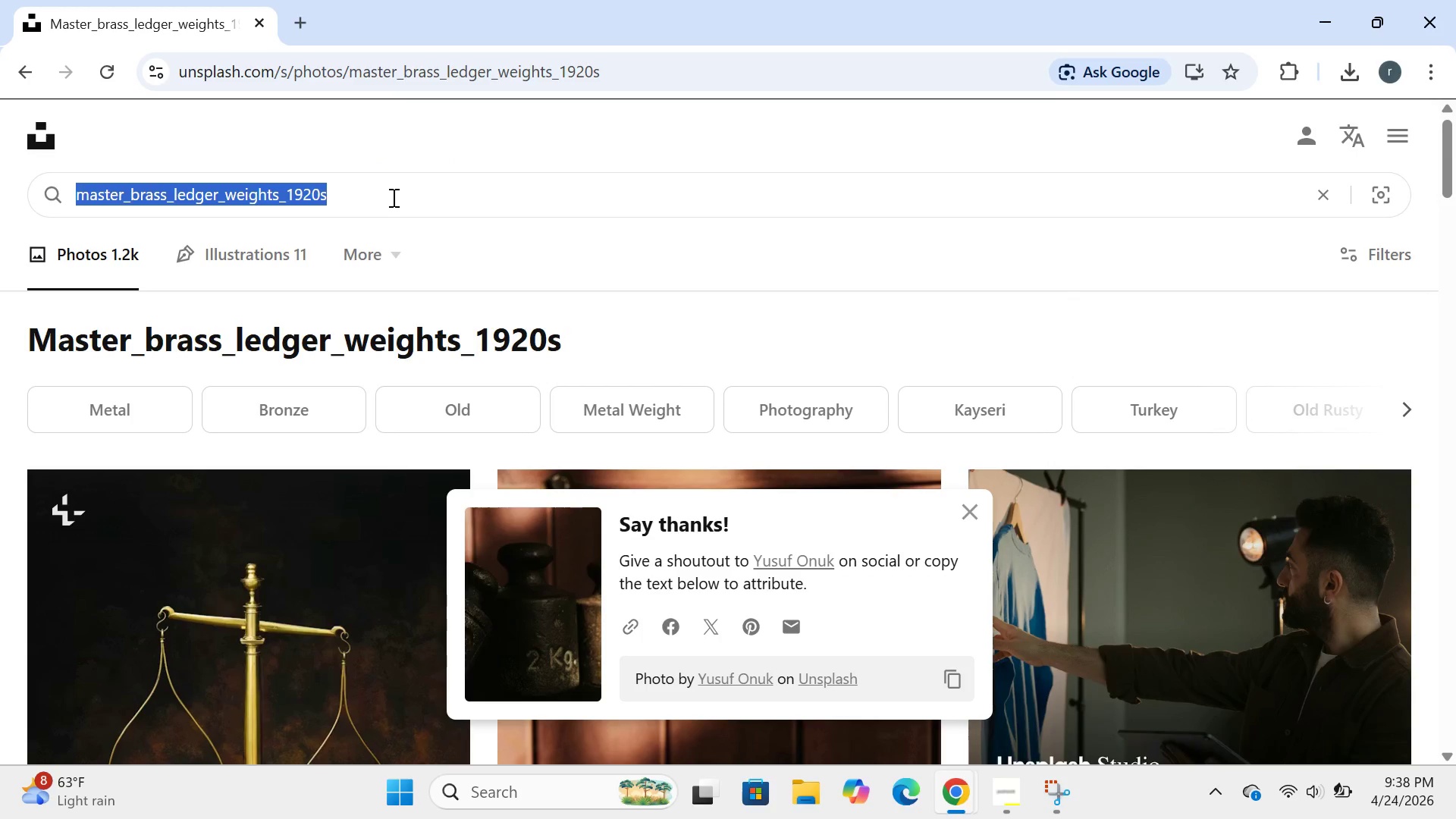 
key(Backspace)
 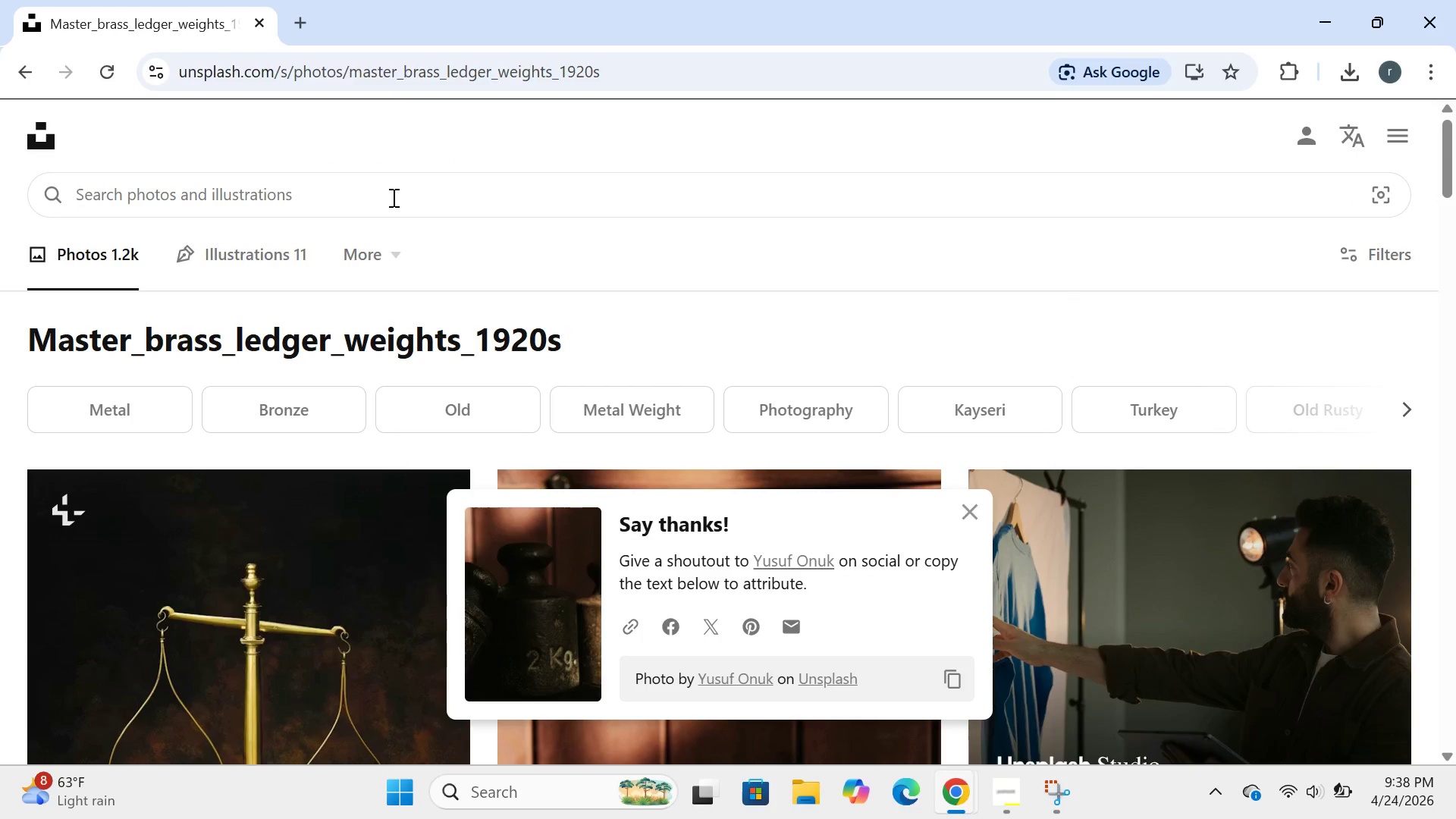 
key(Control+ControlLeft)
 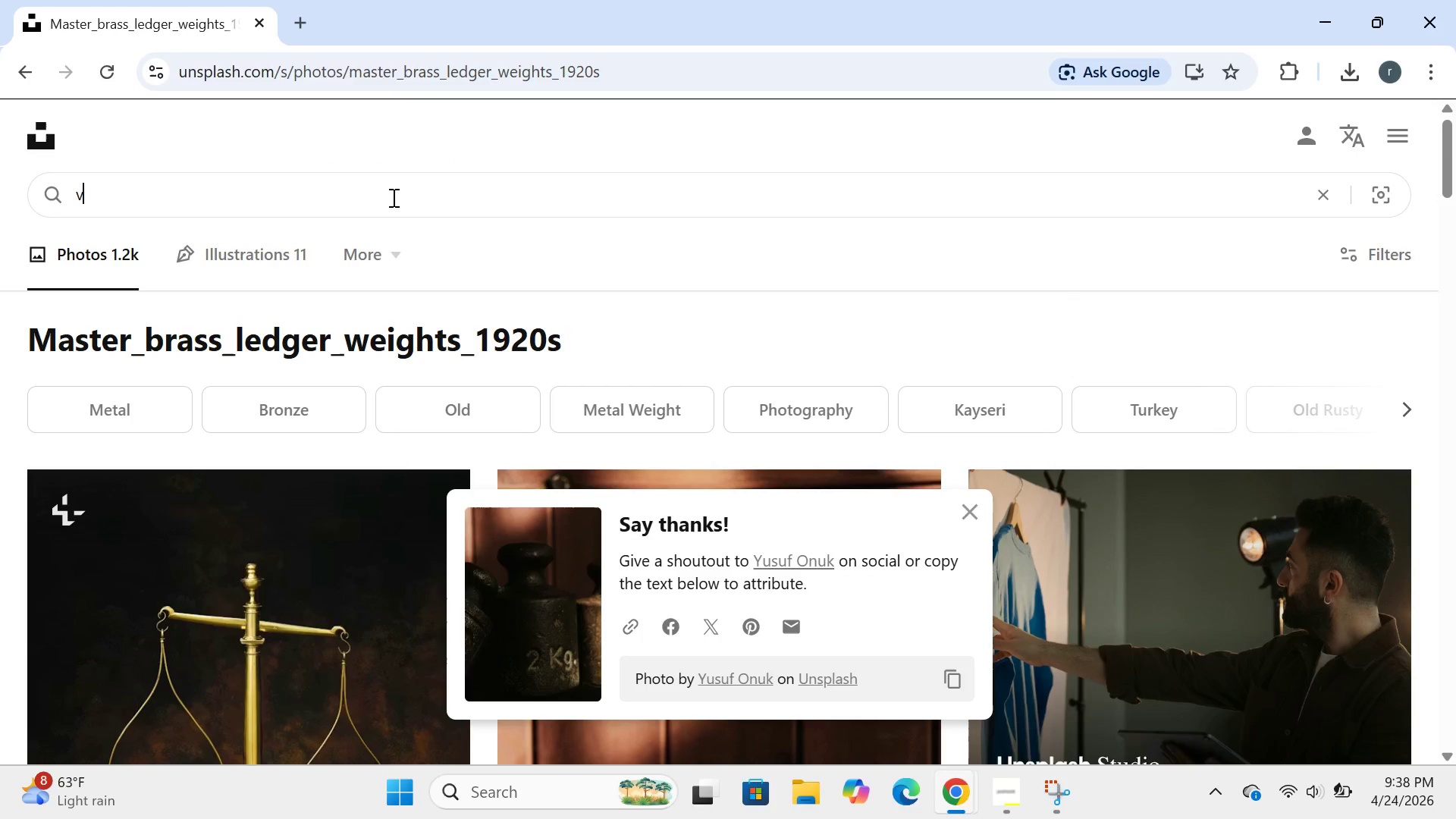 
key(V)
 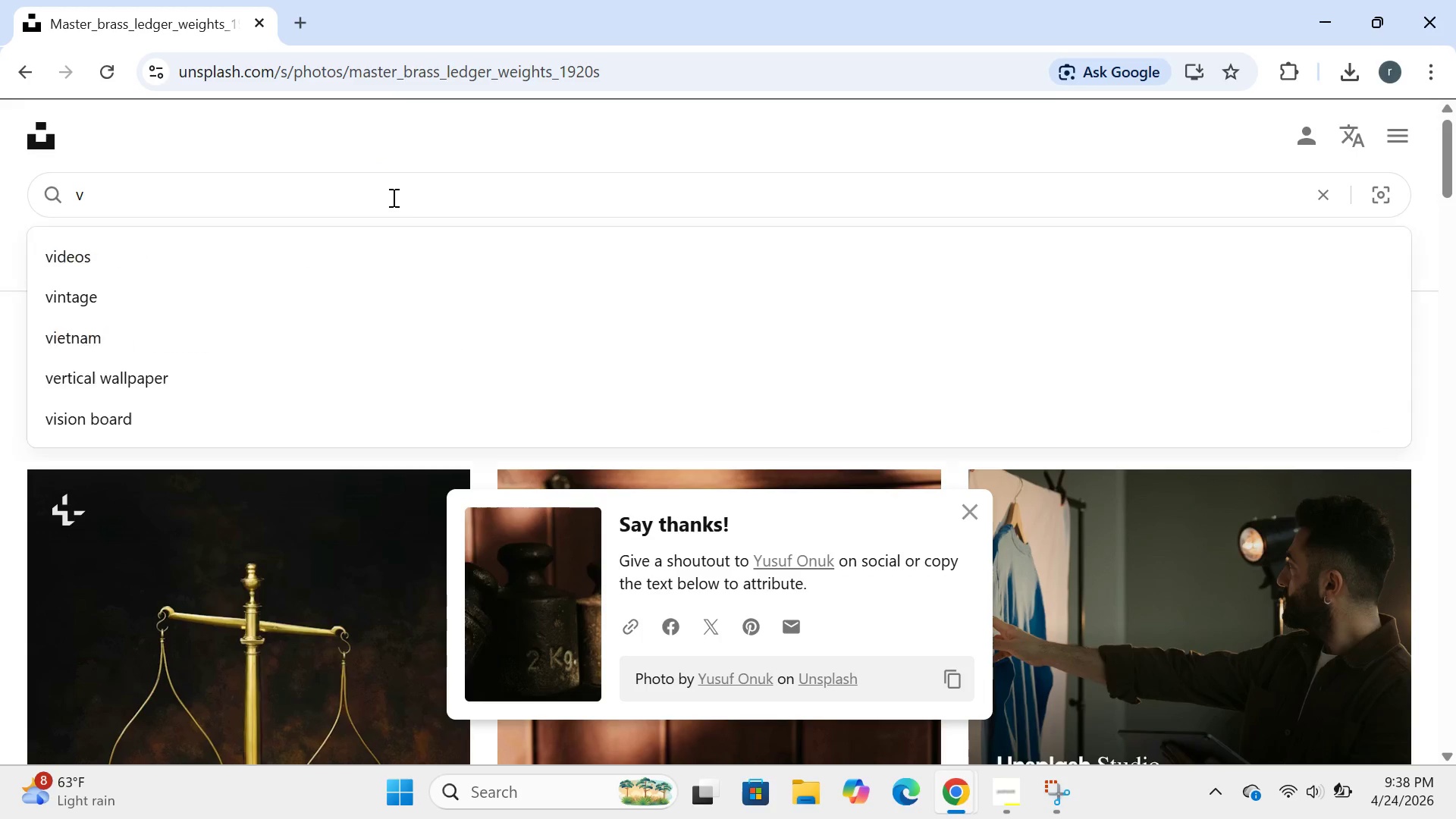 
key(Backspace)
 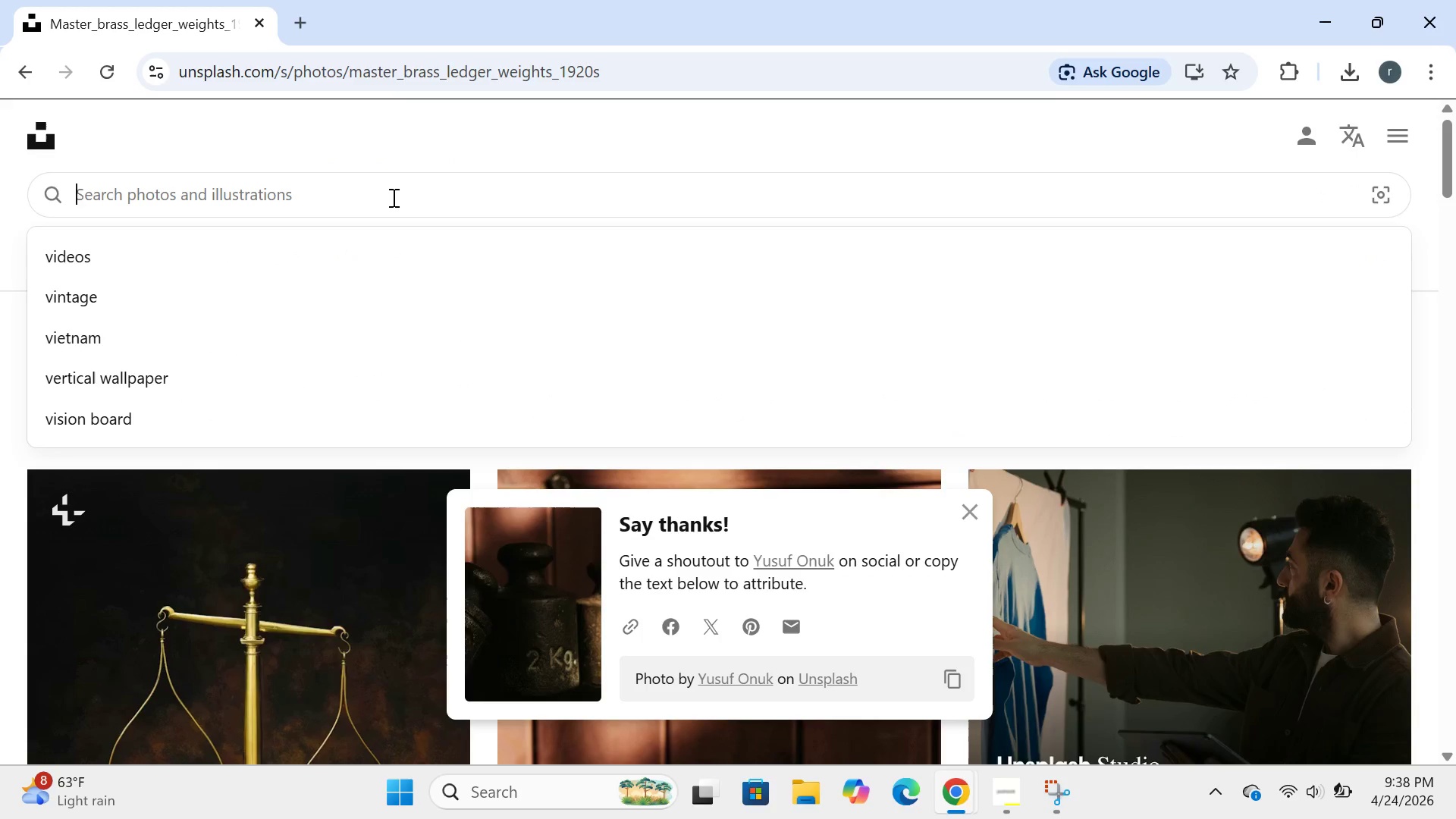 
key(Control+ControlLeft)
 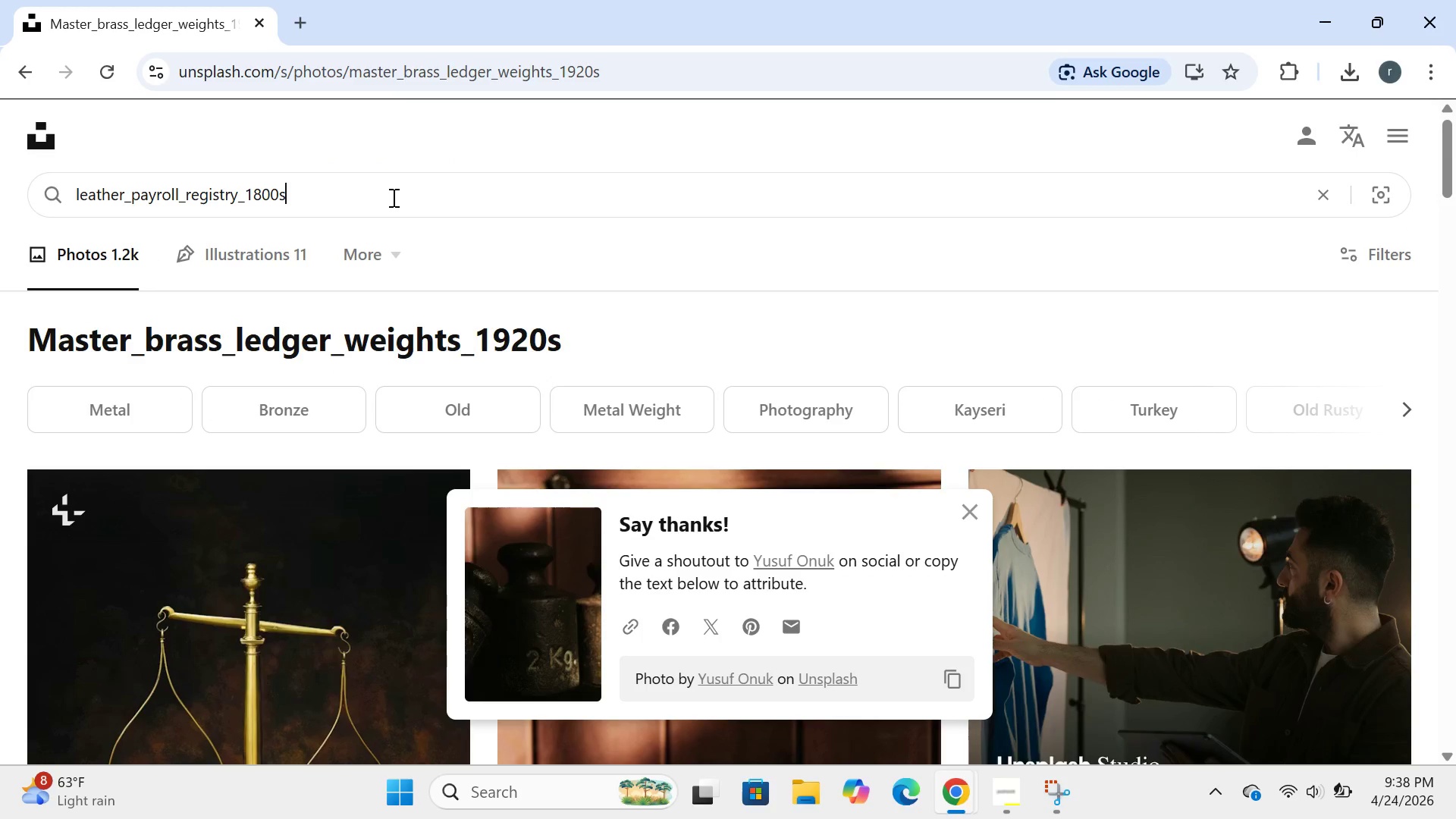 
key(Control+V)
 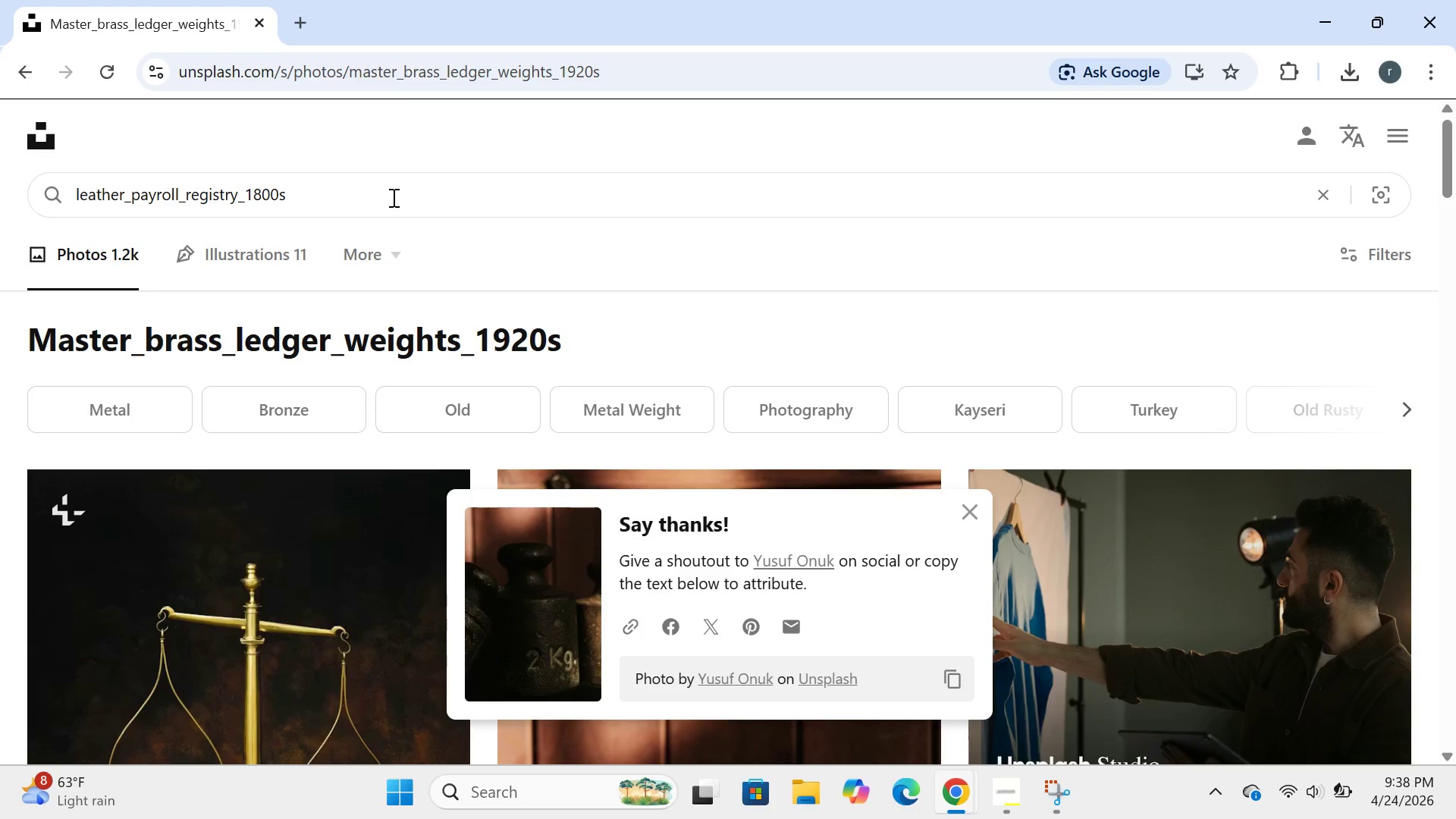 
key(Enter)
 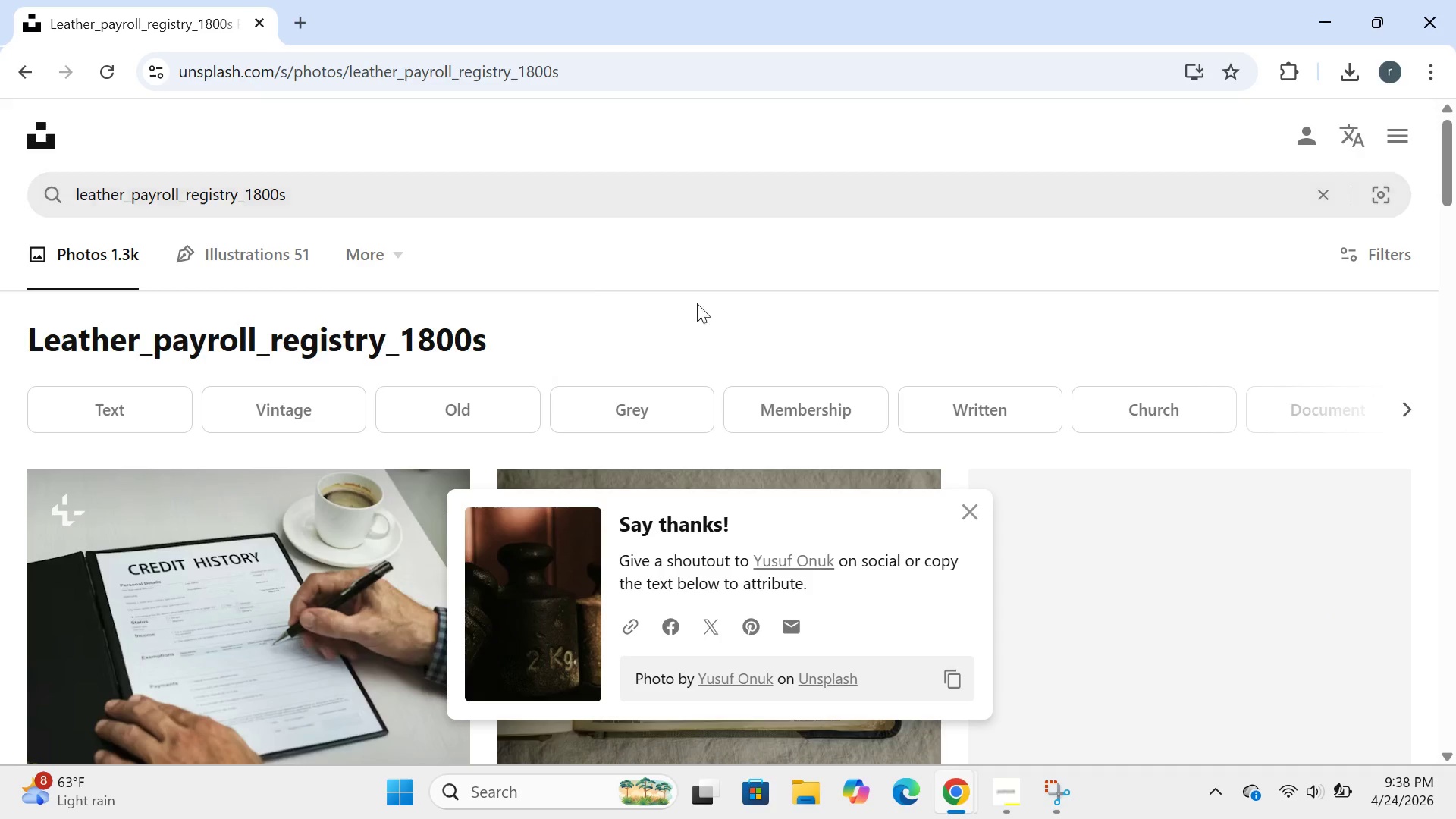 
wait(6.77)
 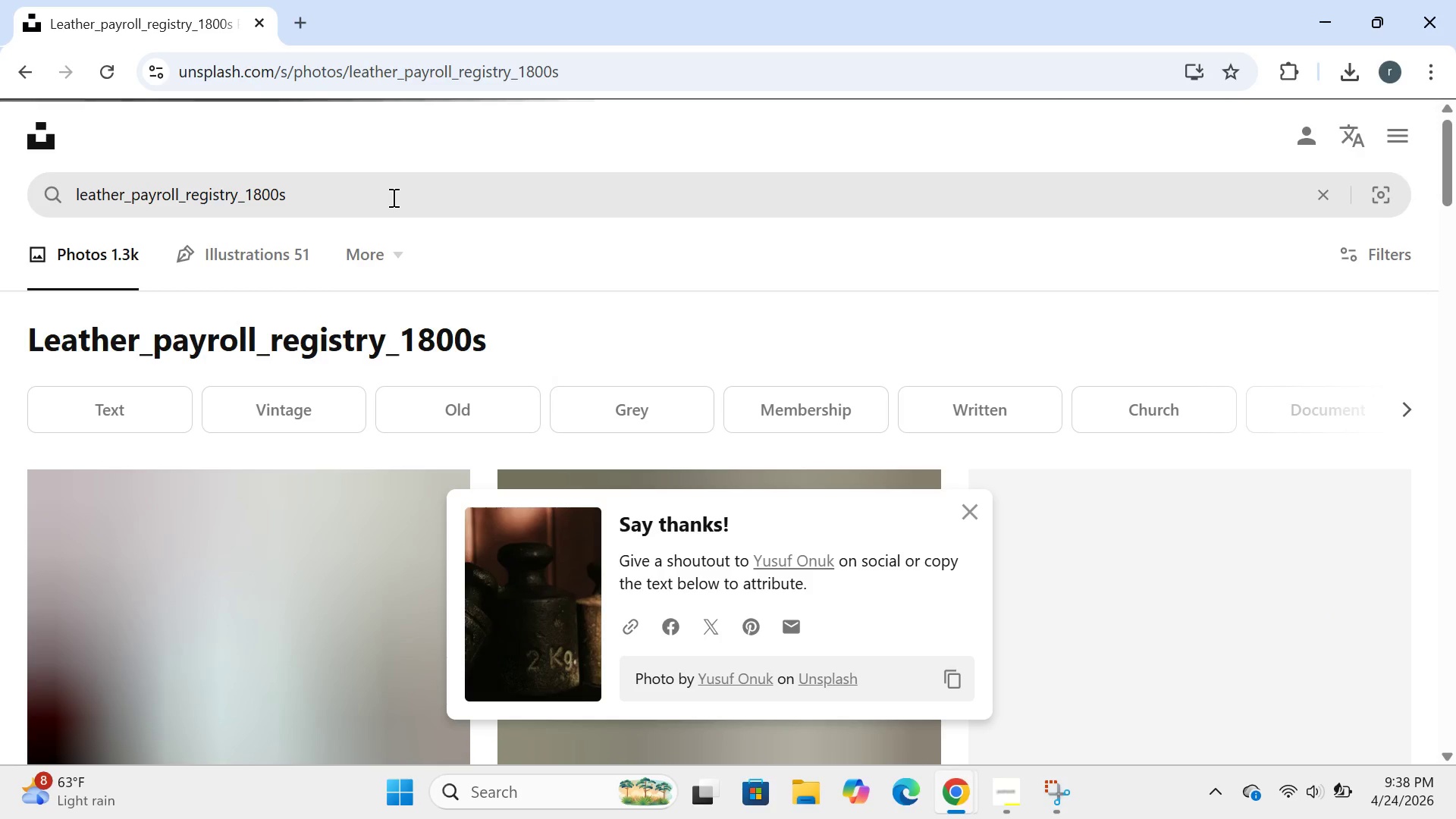 
left_click([961, 519])
 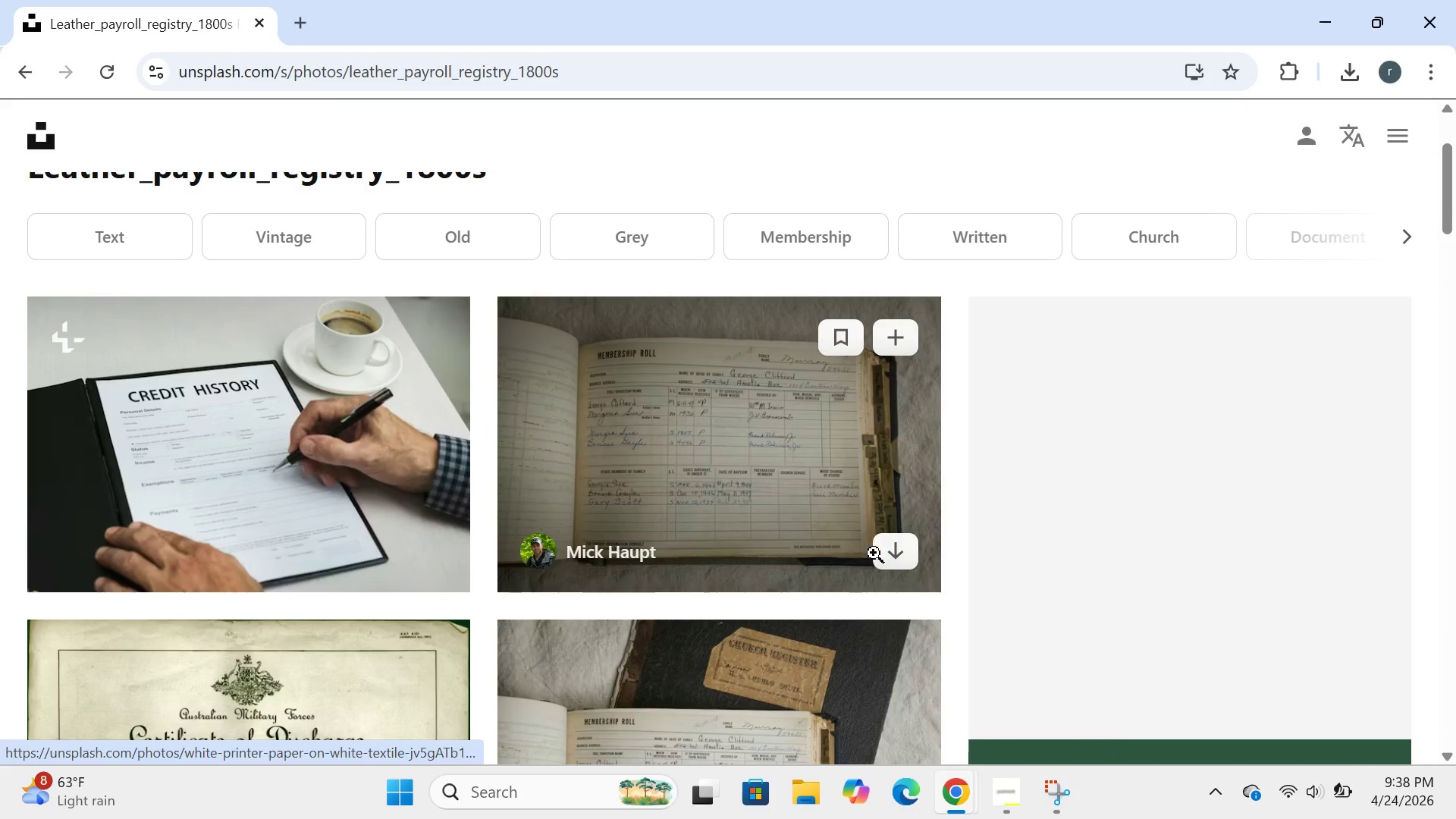 
left_click([896, 556])
 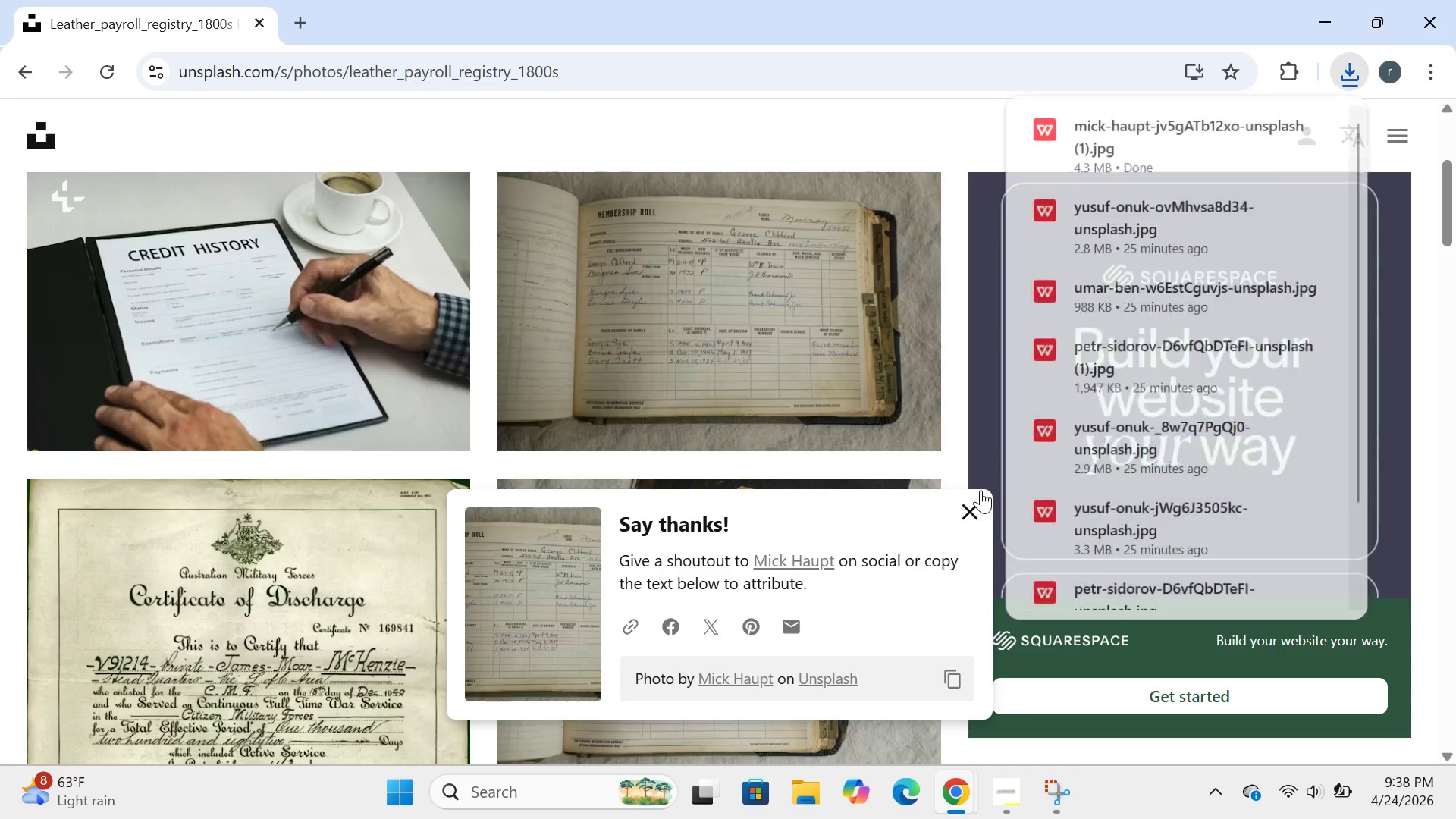 
left_click([978, 504])
 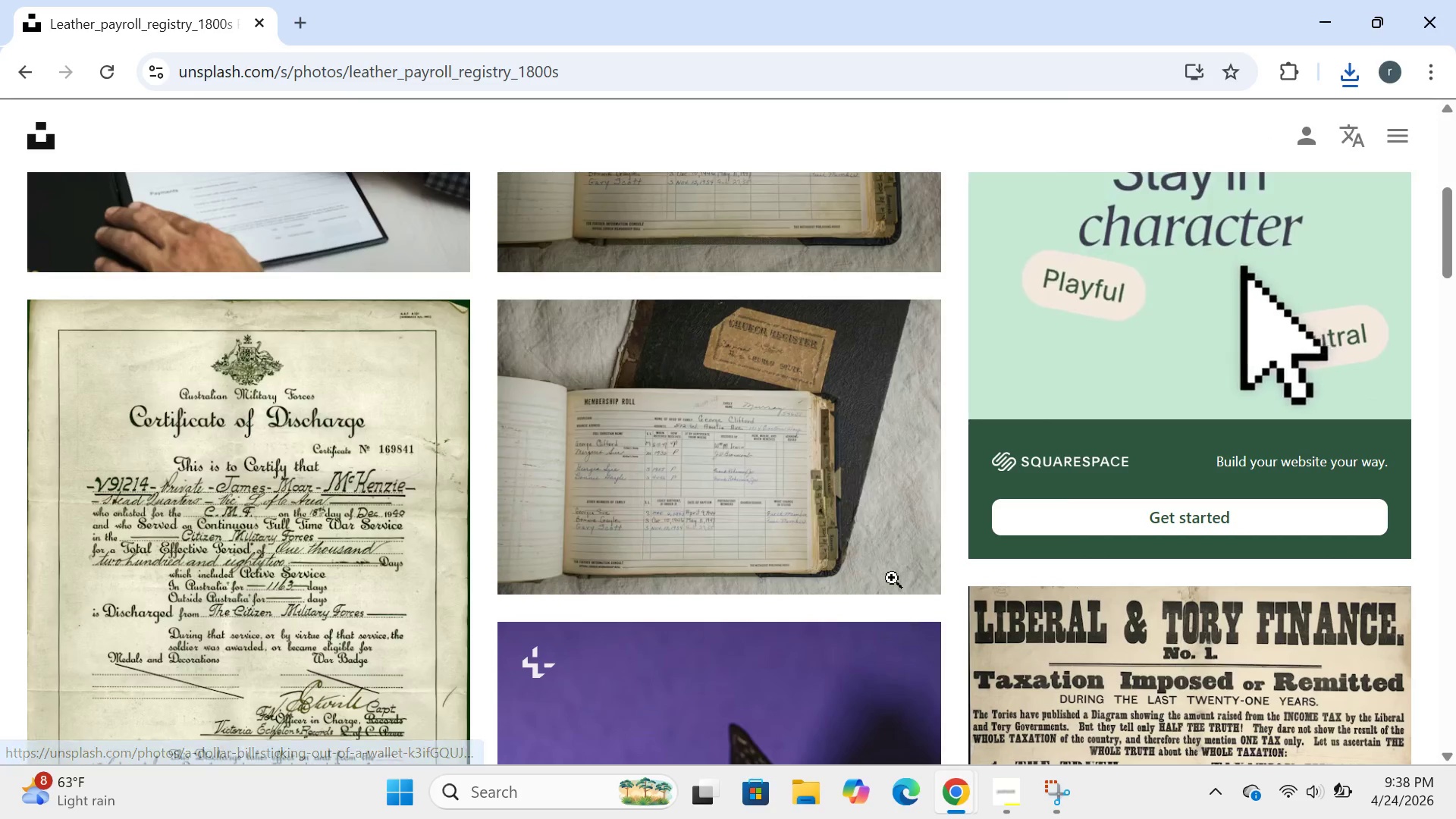 
left_click([886, 567])
 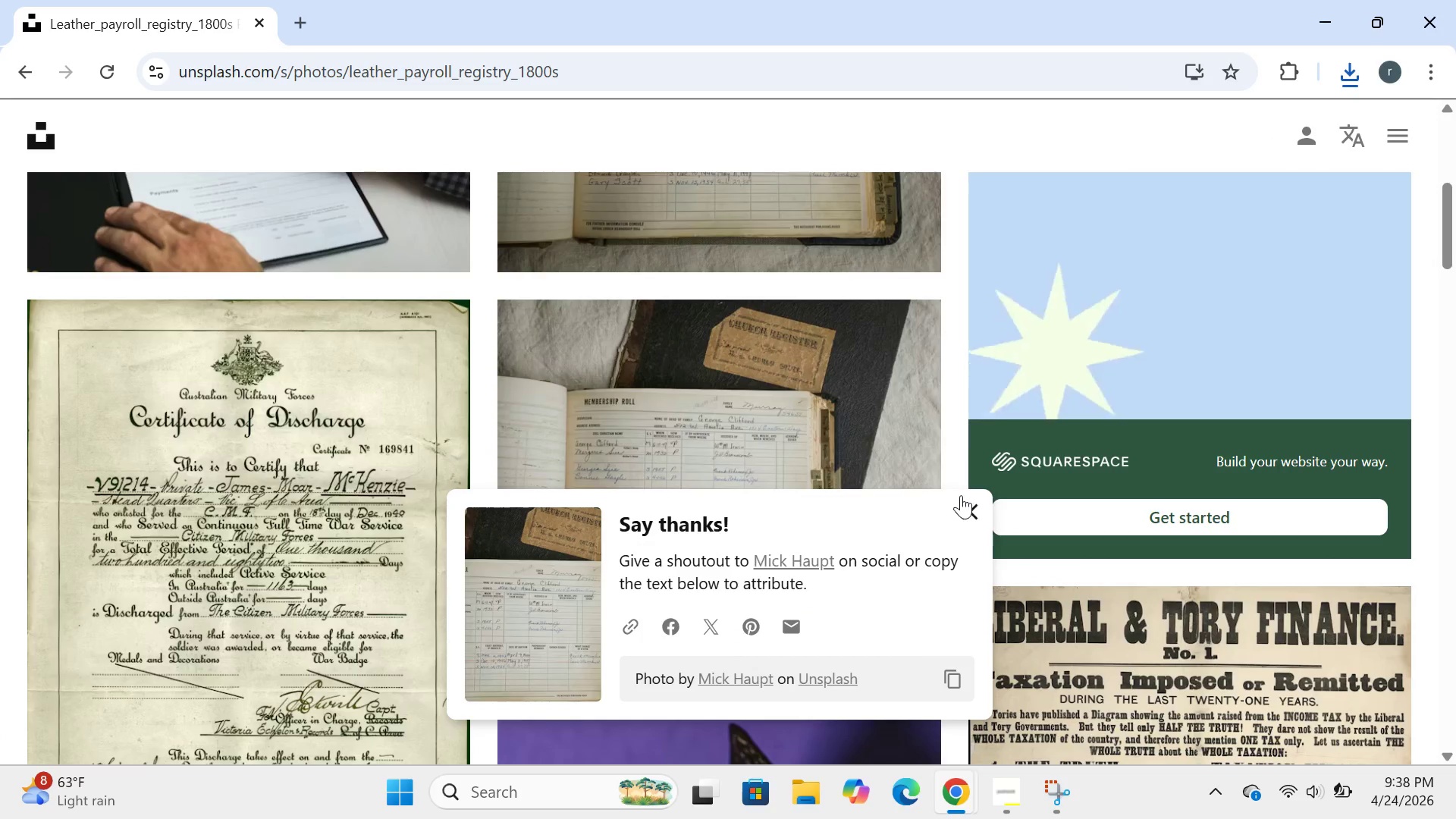 
left_click([970, 515])
 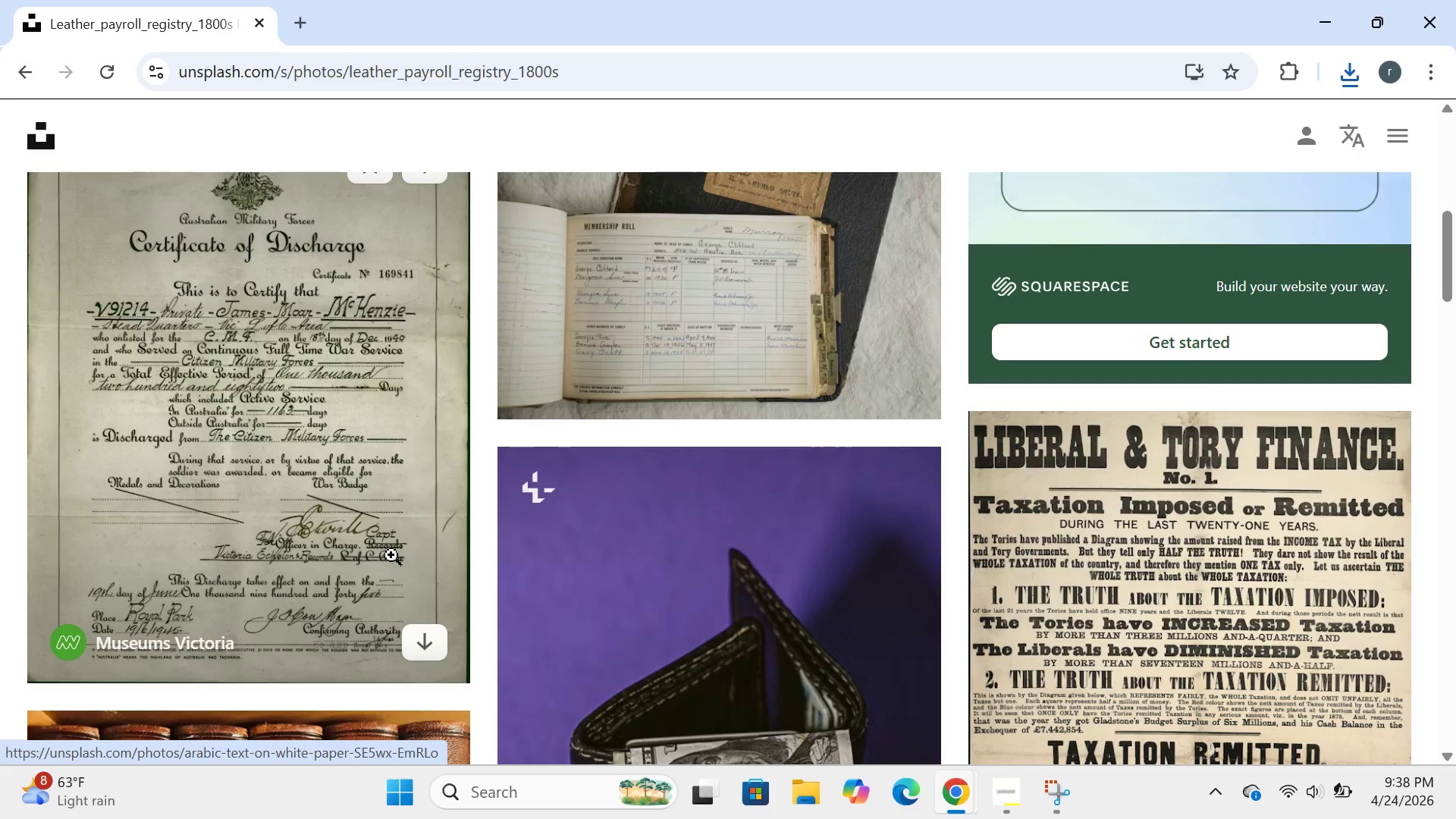 
left_click([411, 638])
 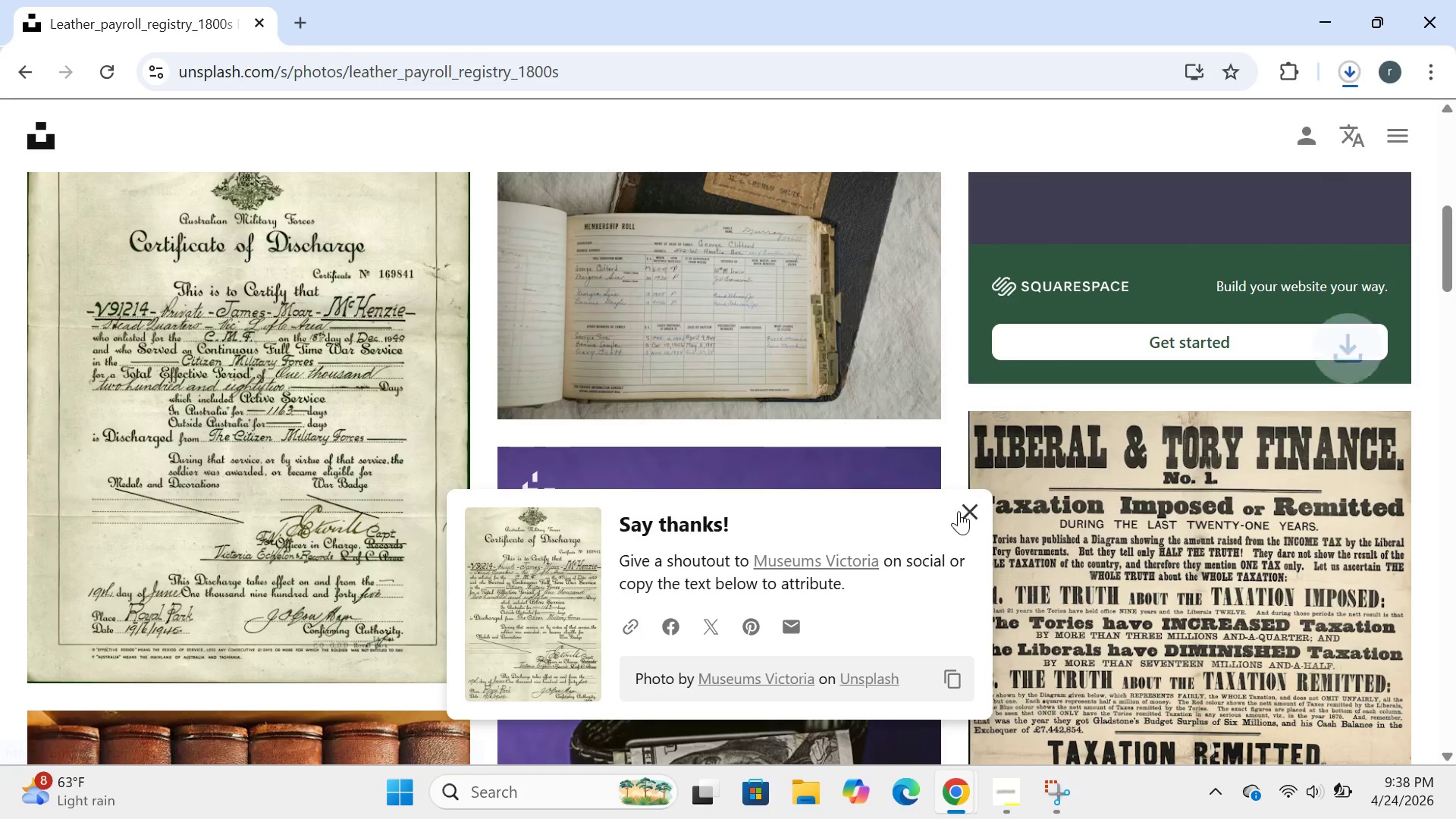 
left_click([978, 522])
 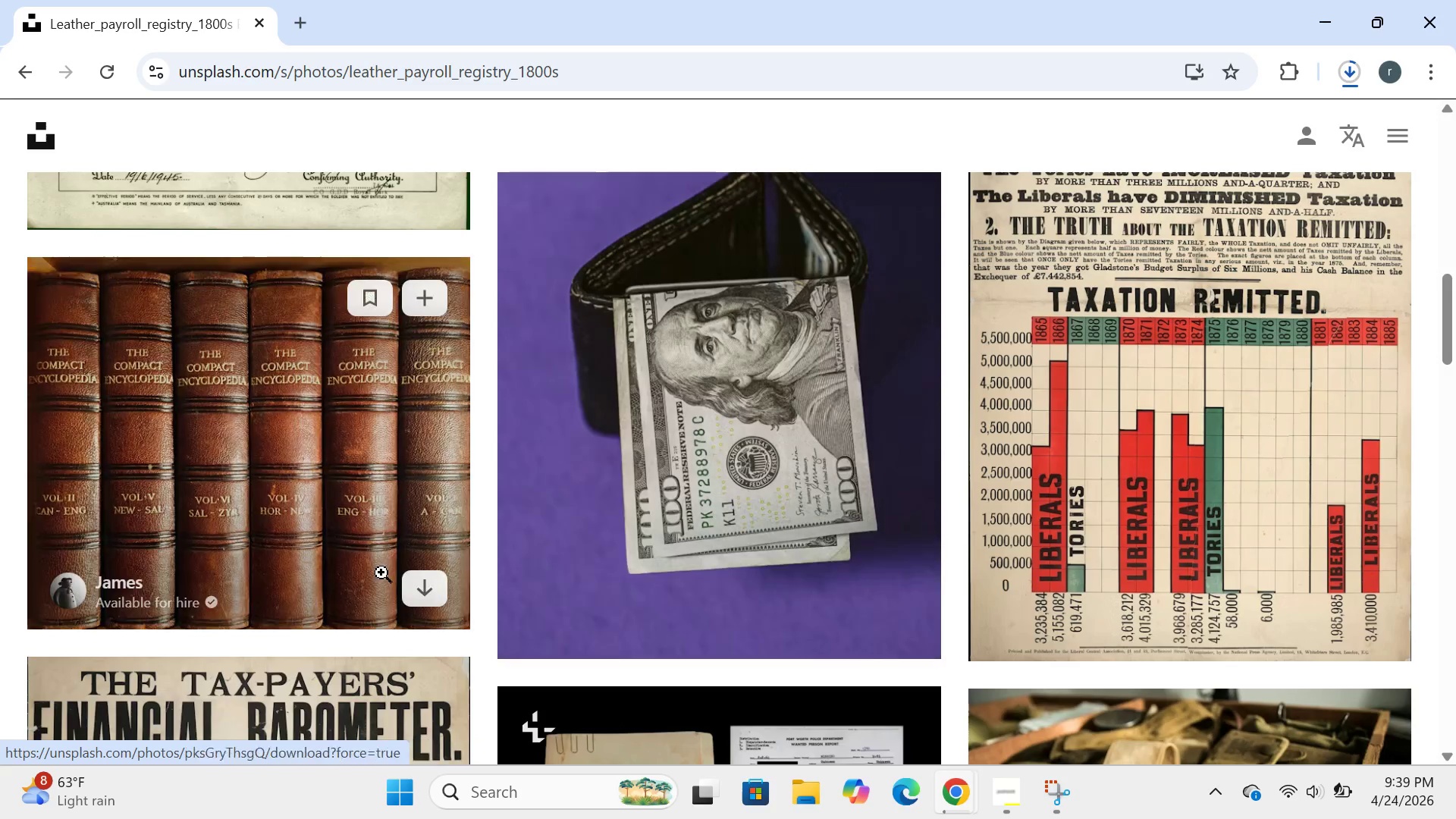 
left_click([432, 581])
 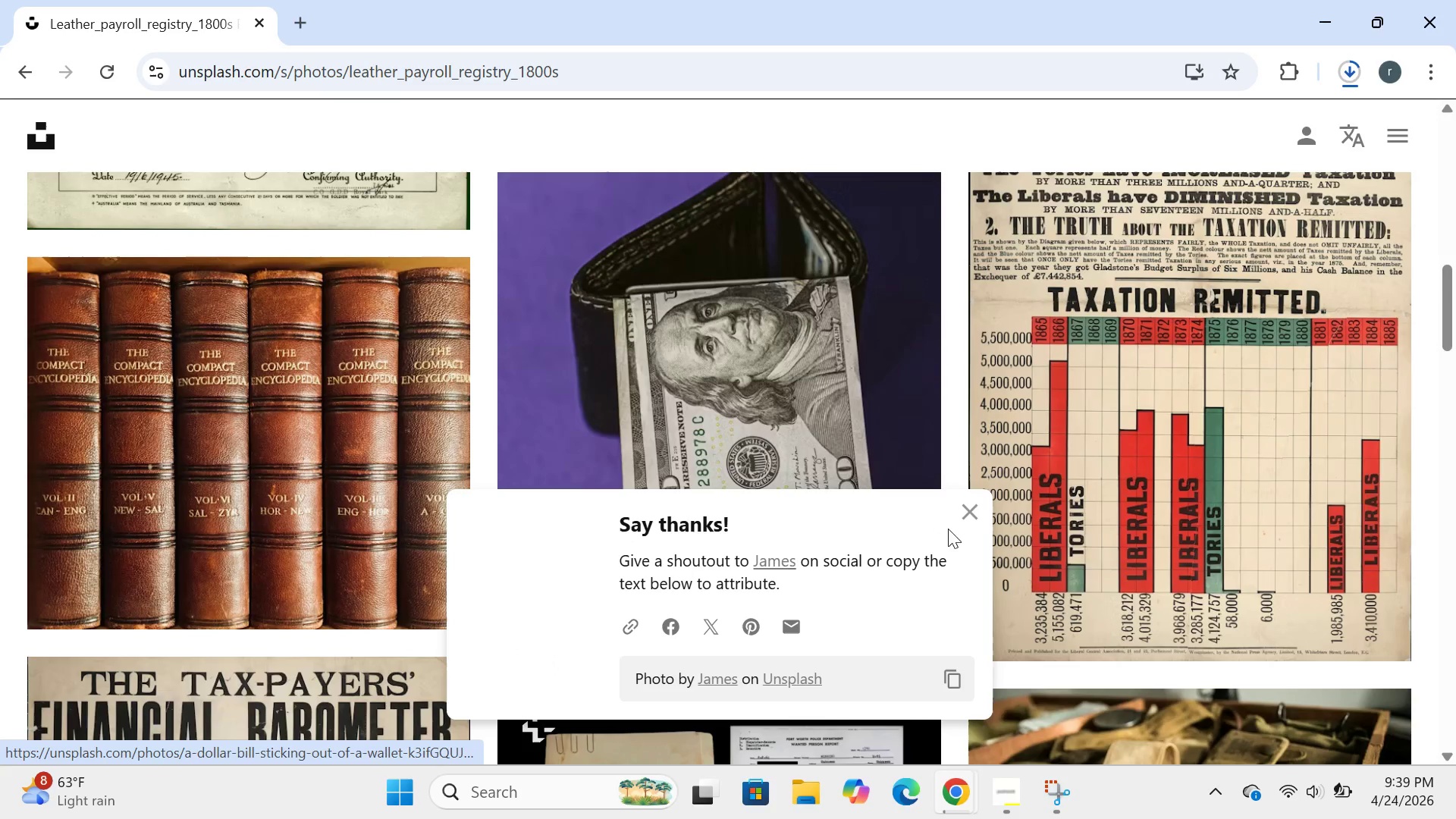 
left_click([985, 522])
 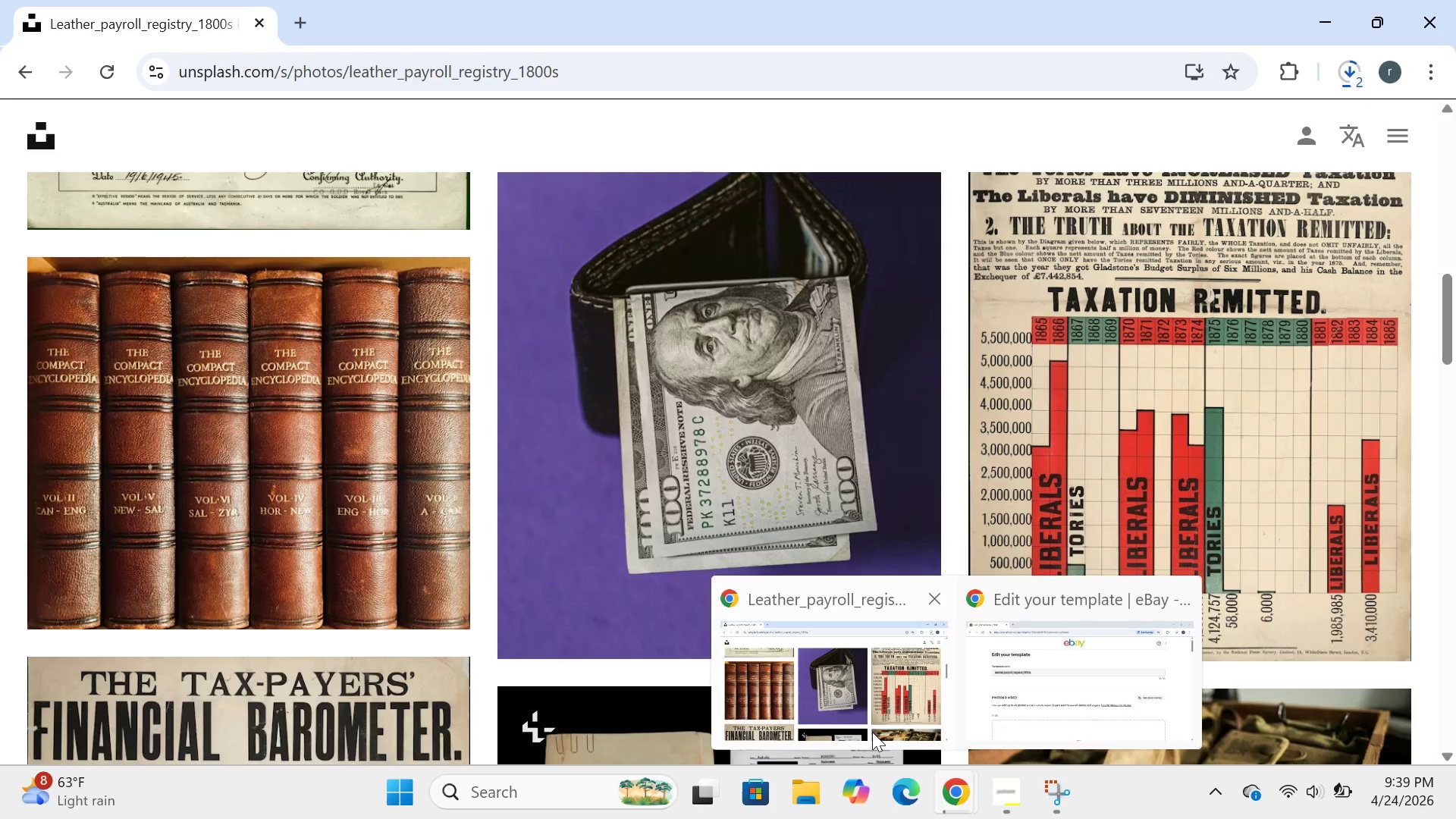 
left_click([1012, 704])
 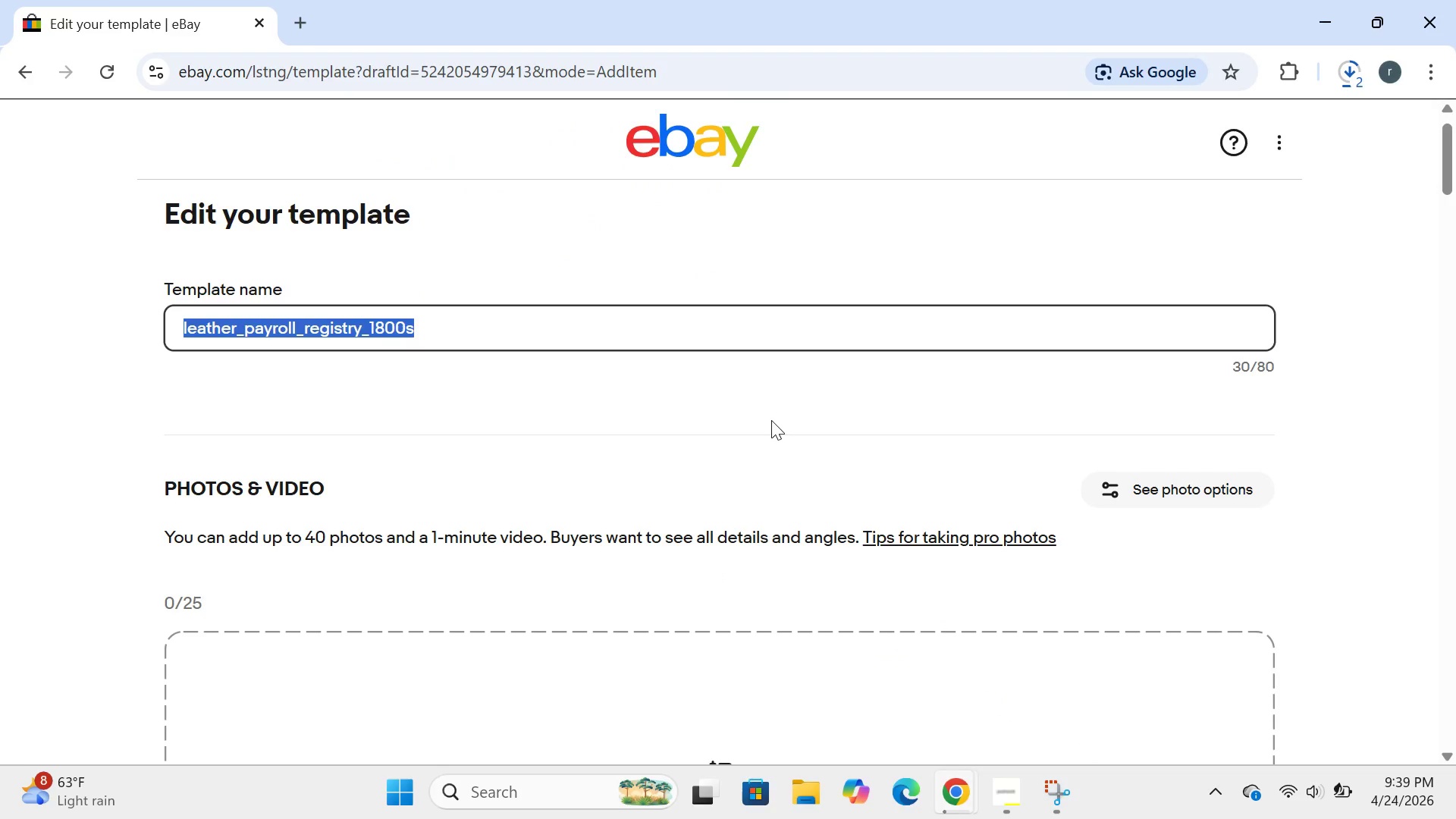 
left_click([771, 420])
 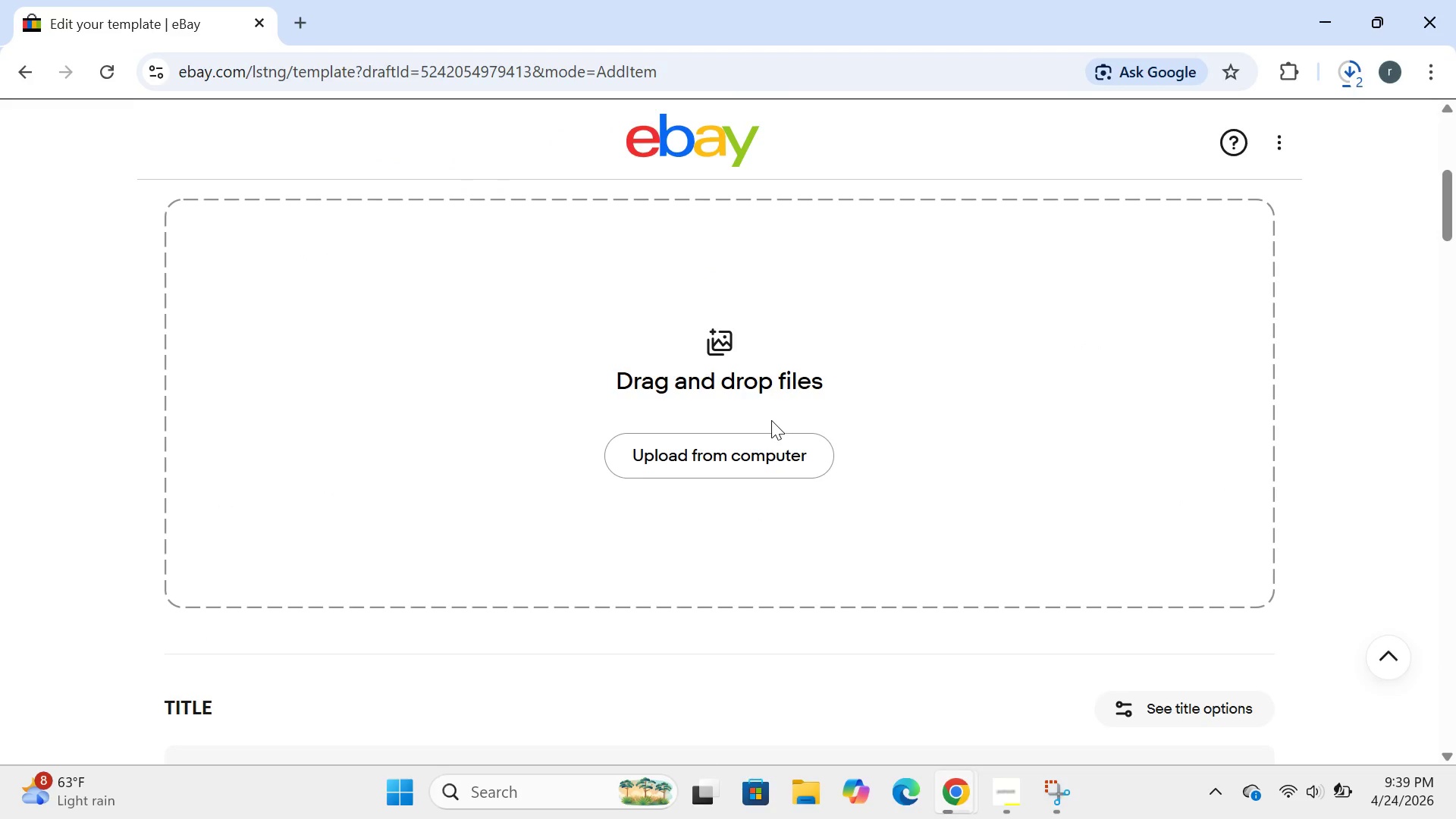 
left_click([749, 464])
 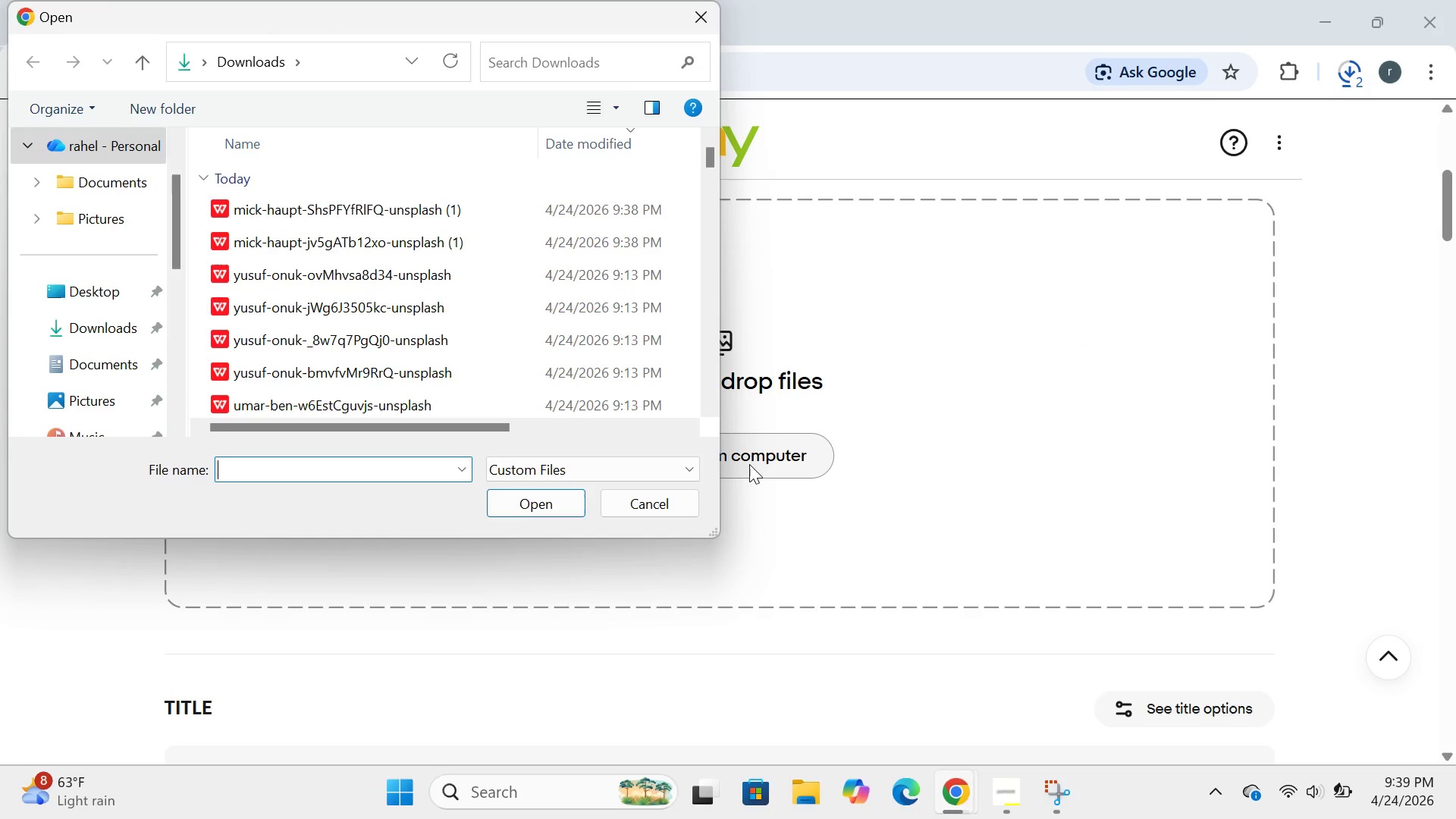 
wait(5.31)
 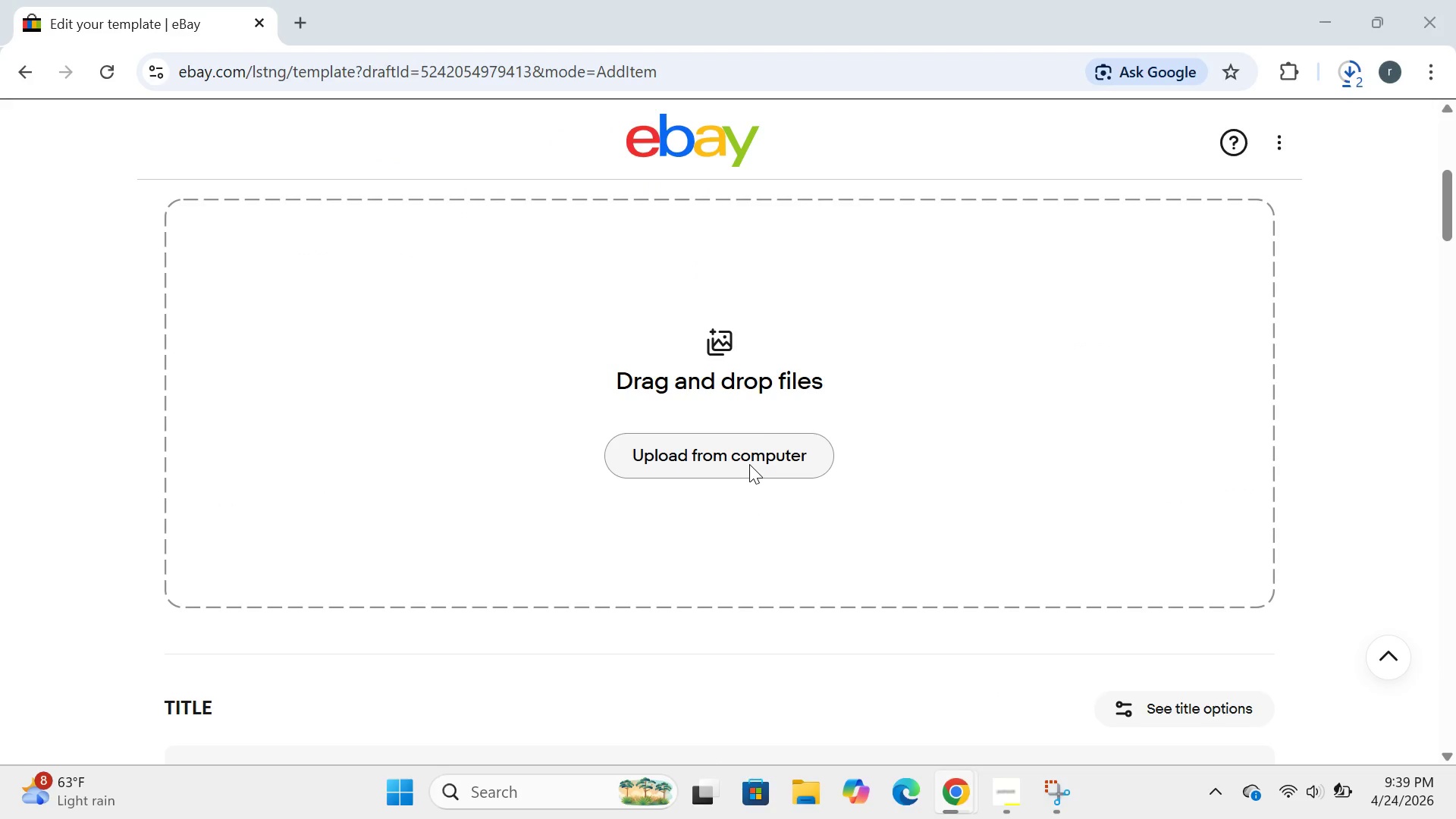 
left_click([533, 222])
 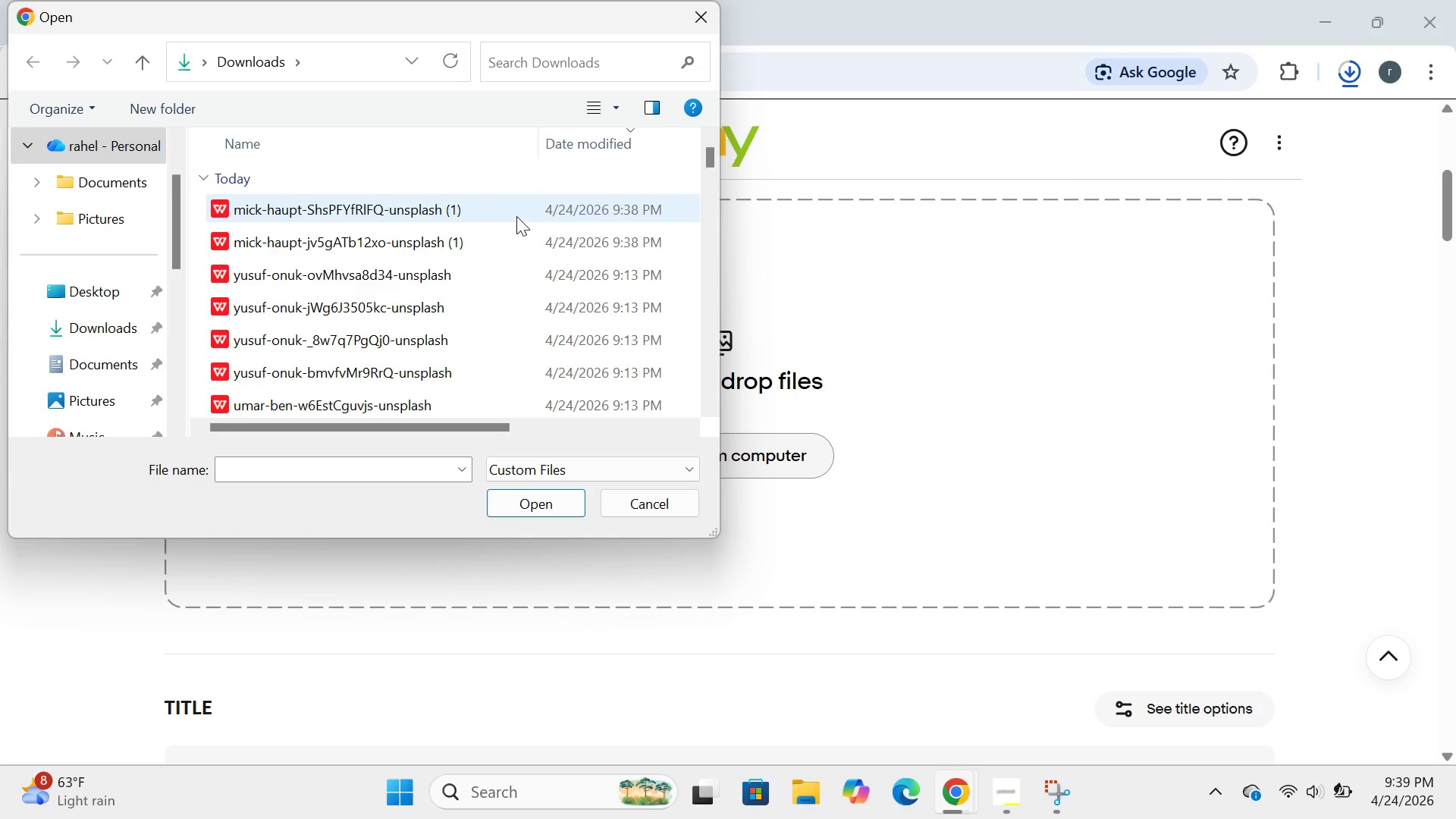 
left_click([515, 212])
 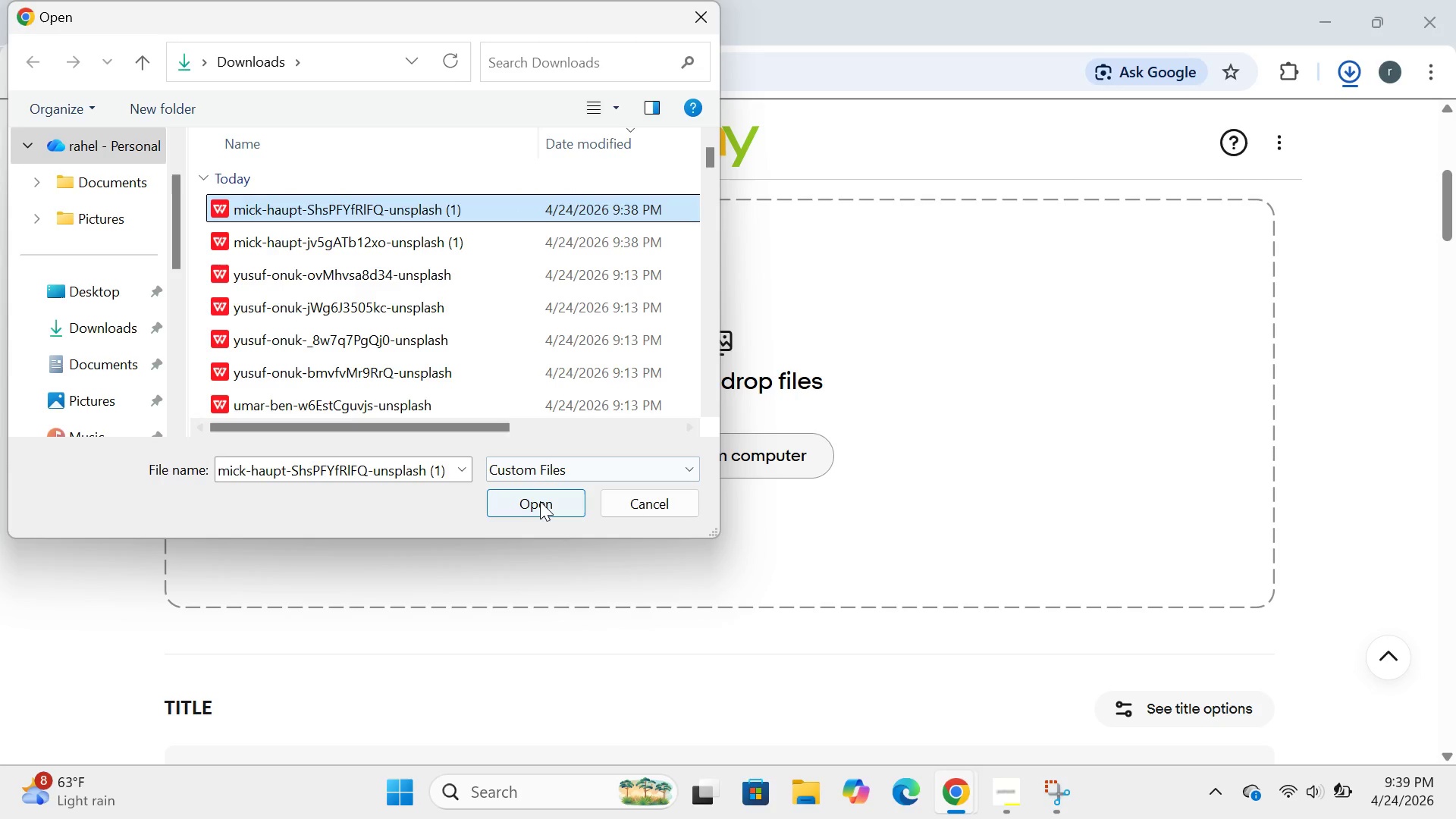 
left_click([539, 503])
 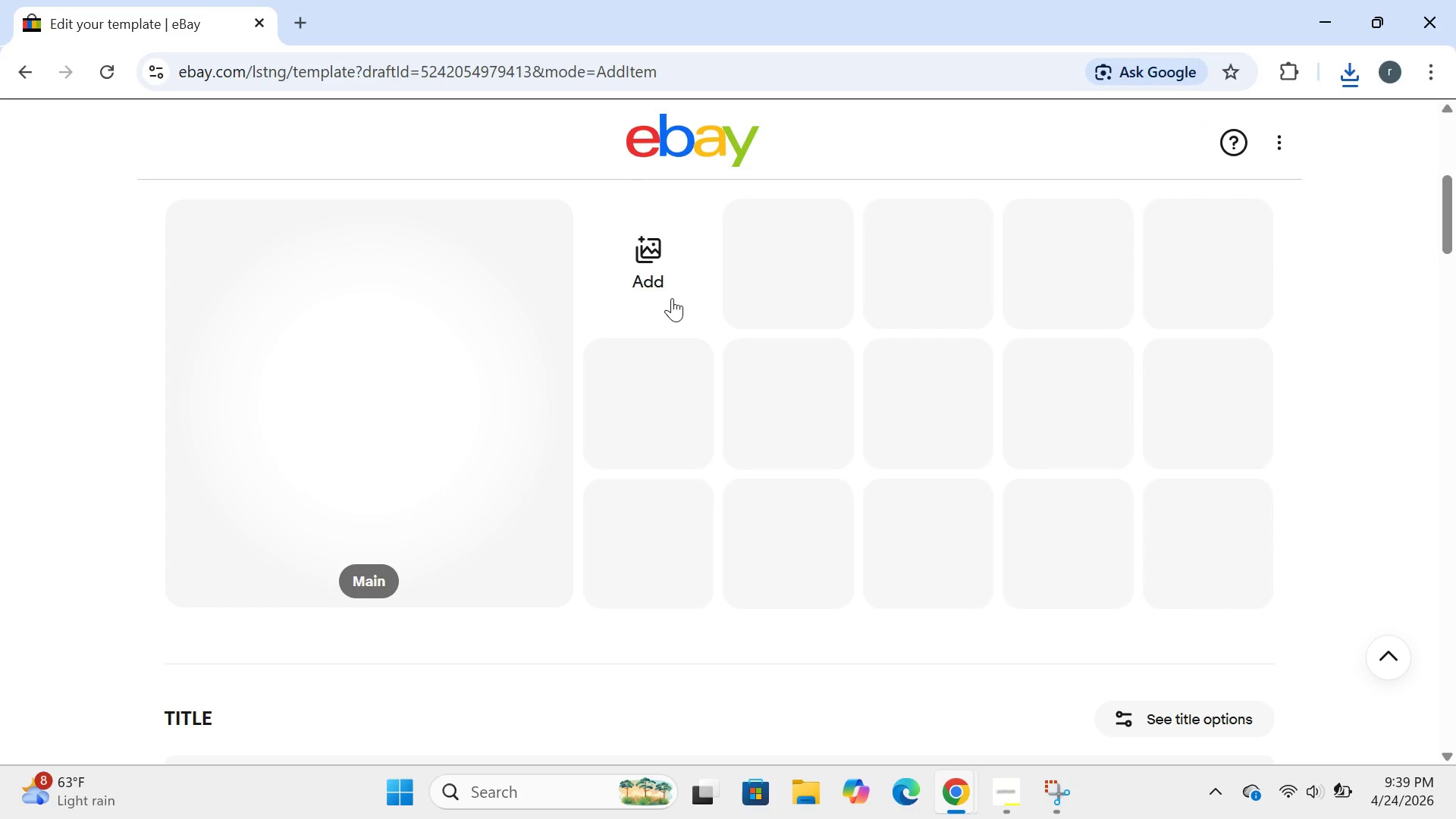 
wait(7.53)
 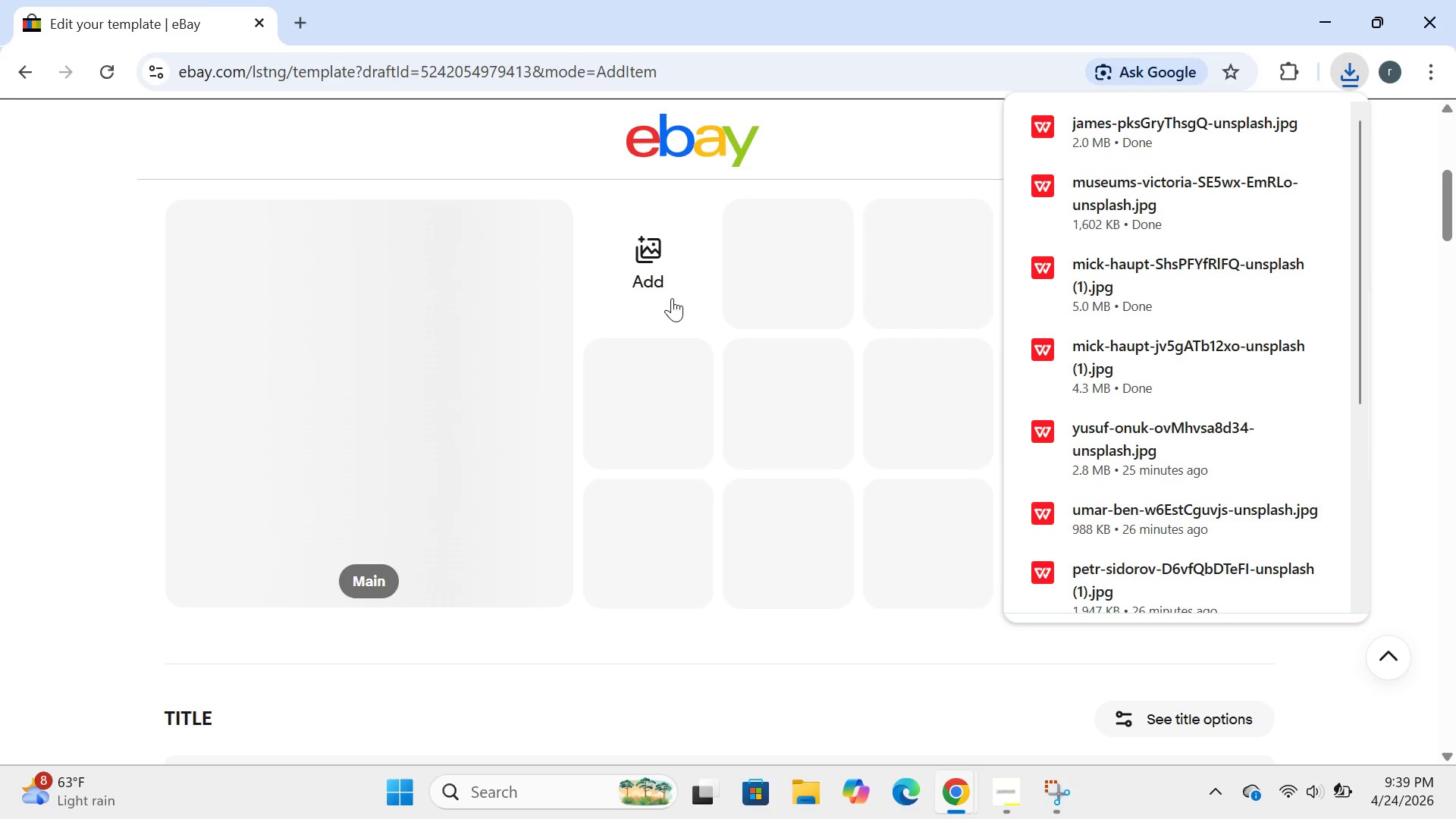 
left_click([672, 298])
 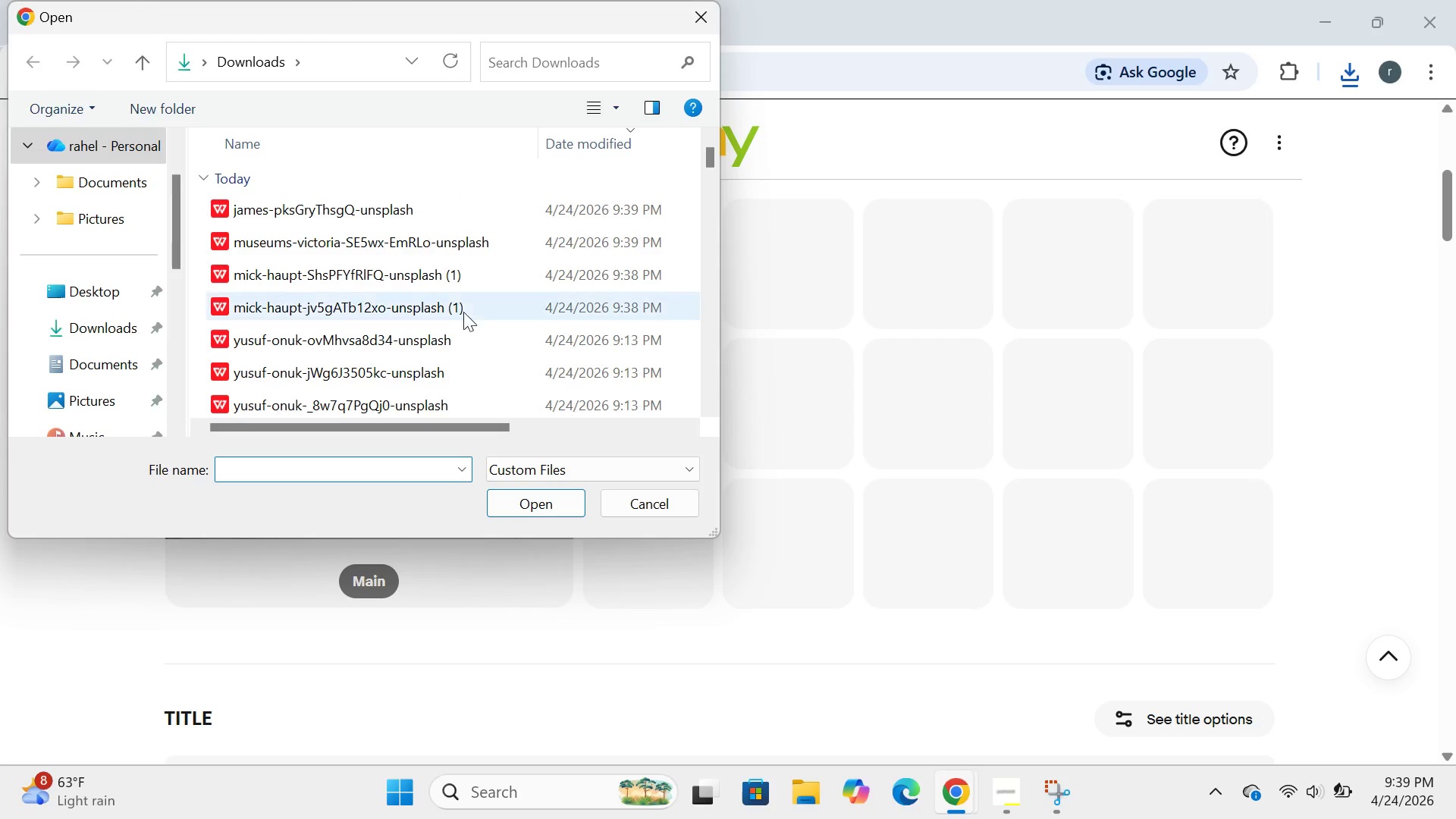 
left_click([479, 236])
 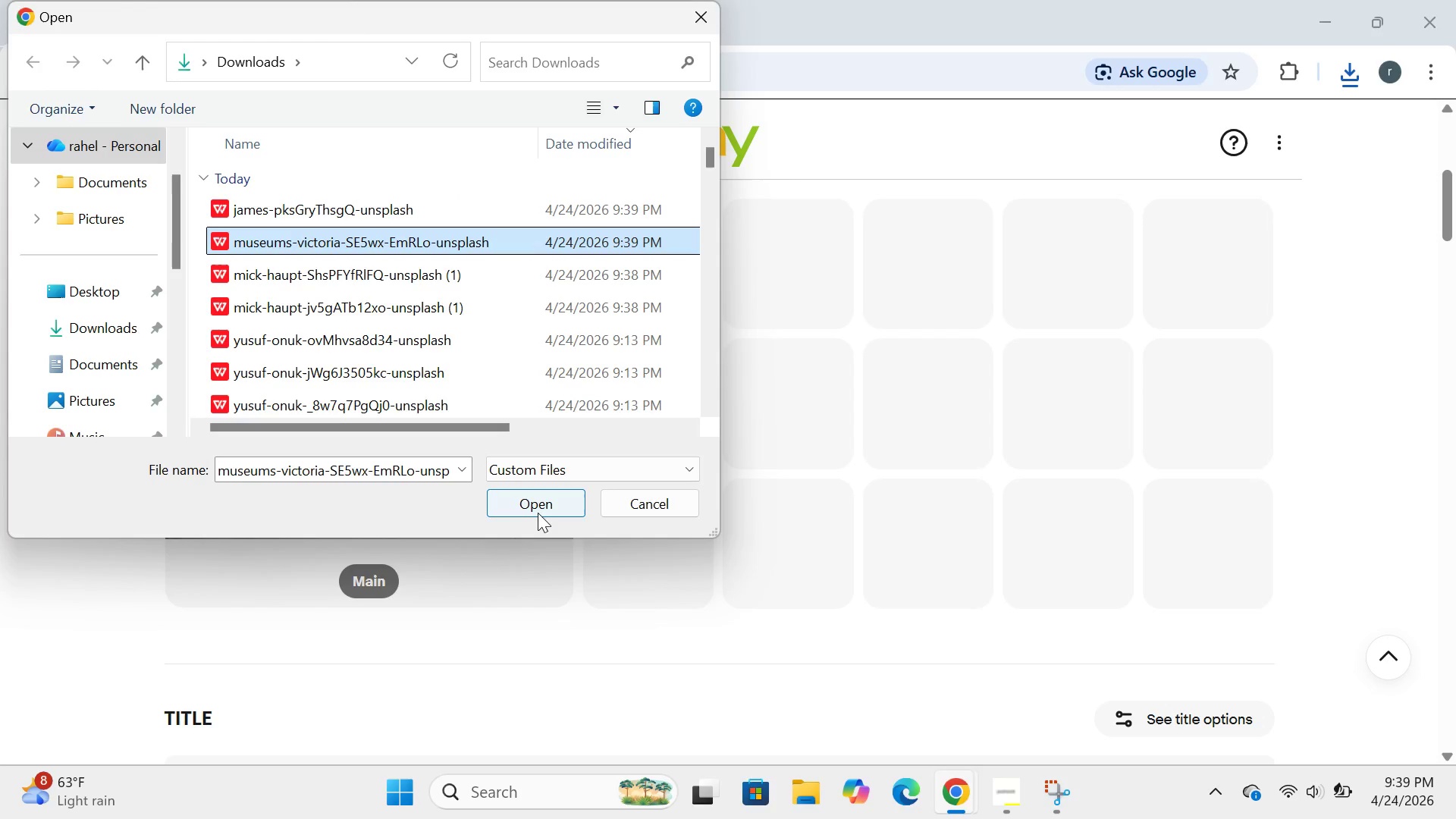 
left_click([538, 511])
 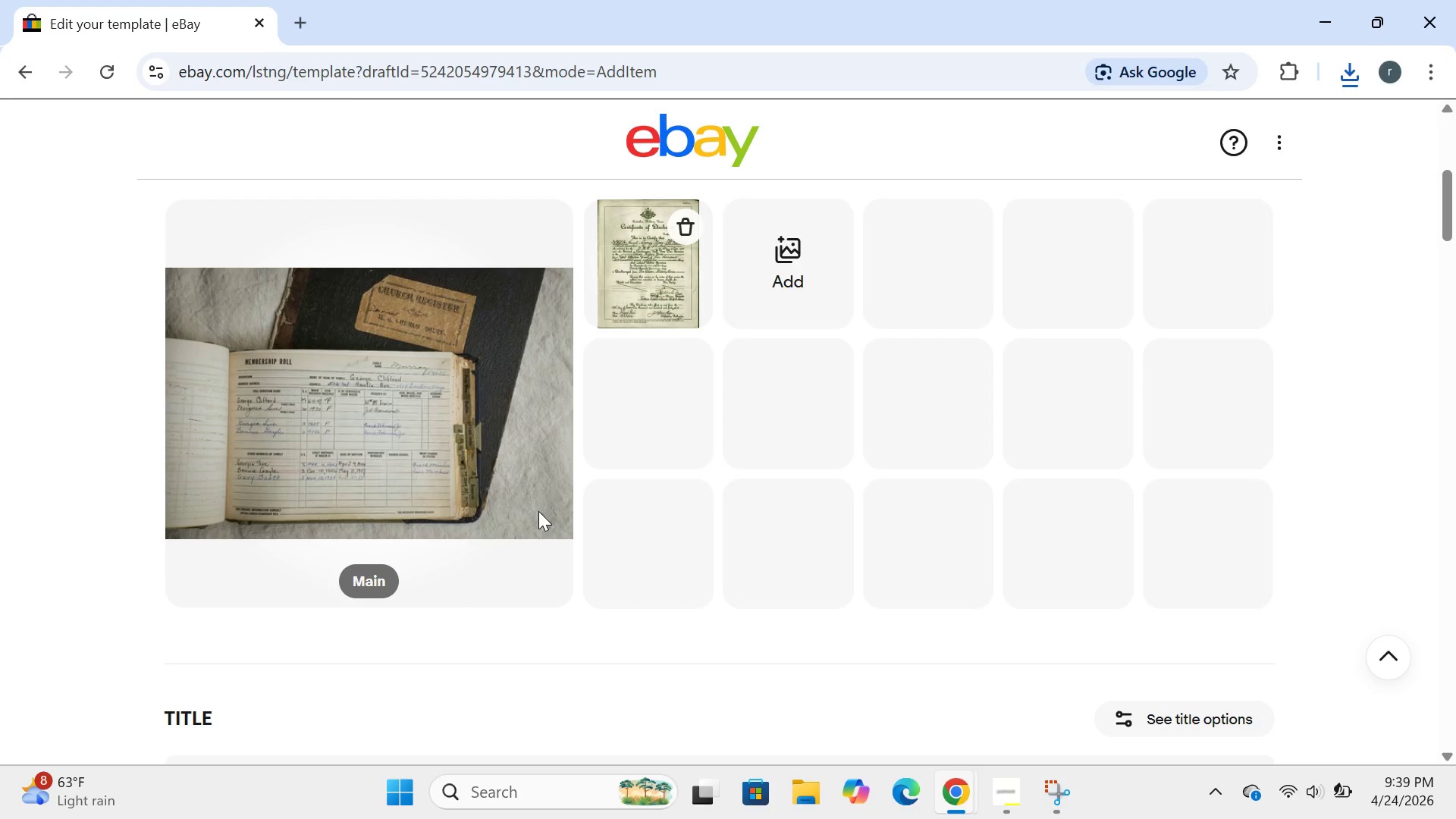 
left_click([775, 262])
 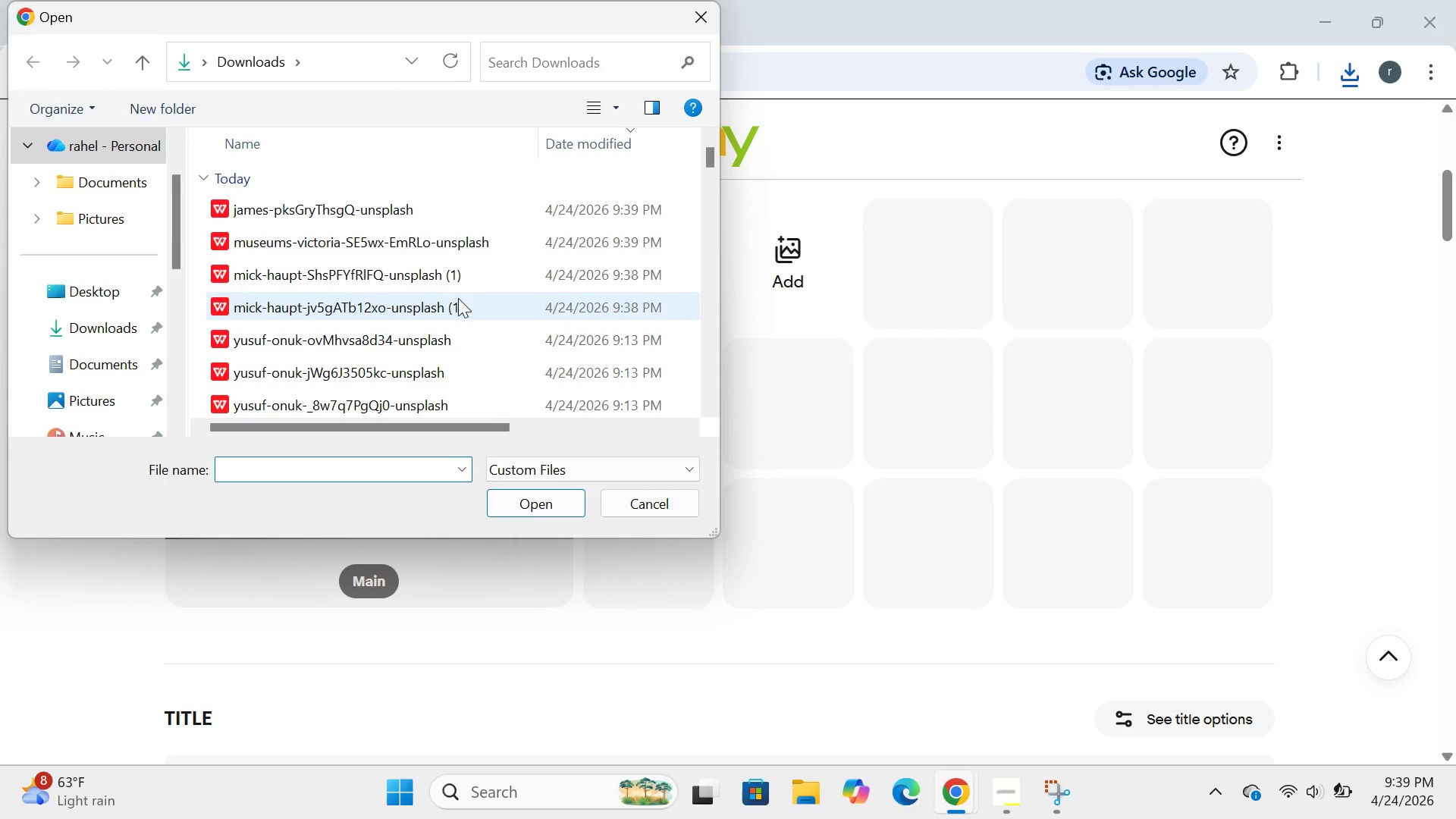 
left_click([482, 281])
 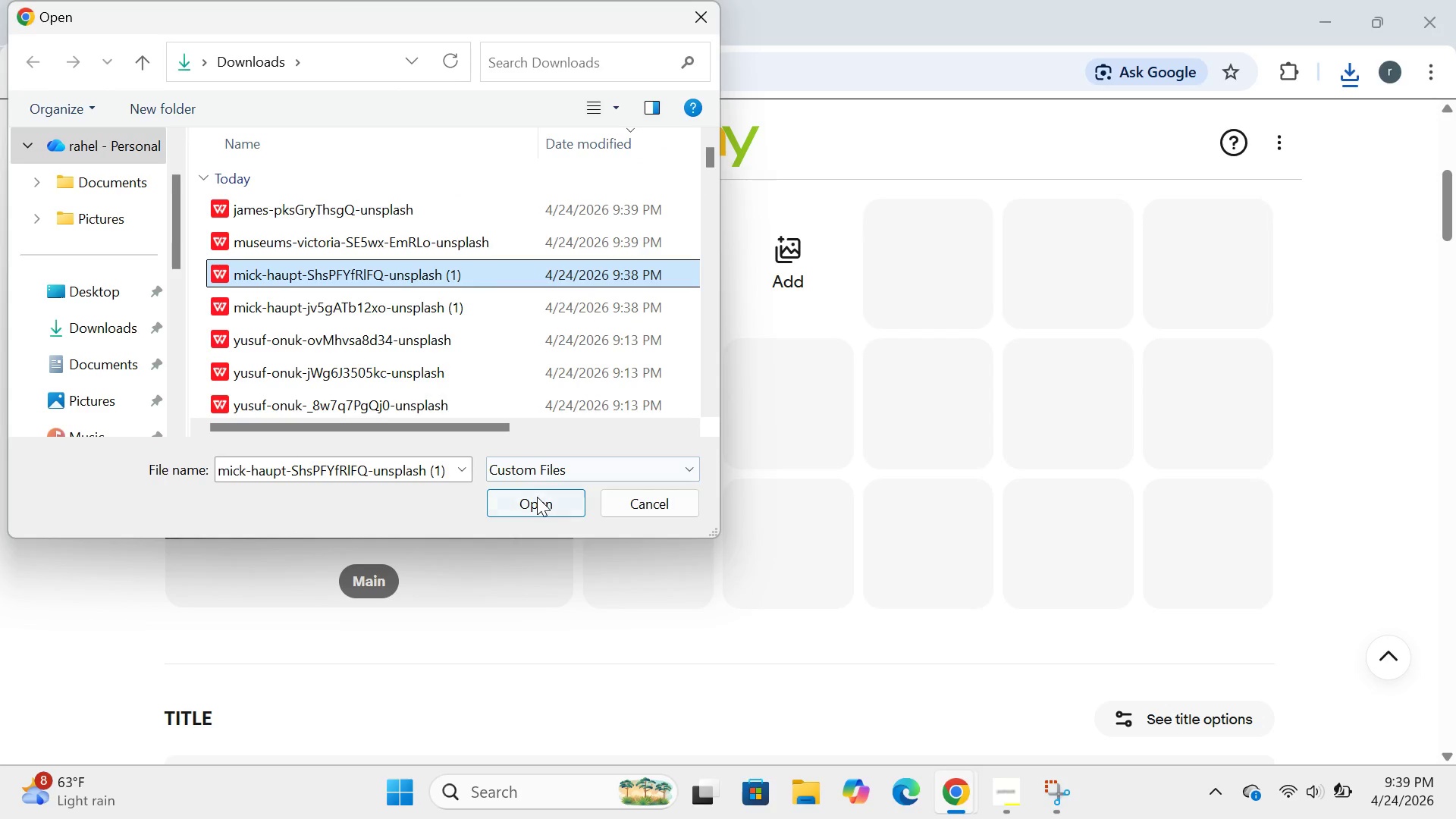 
left_click([537, 497])
 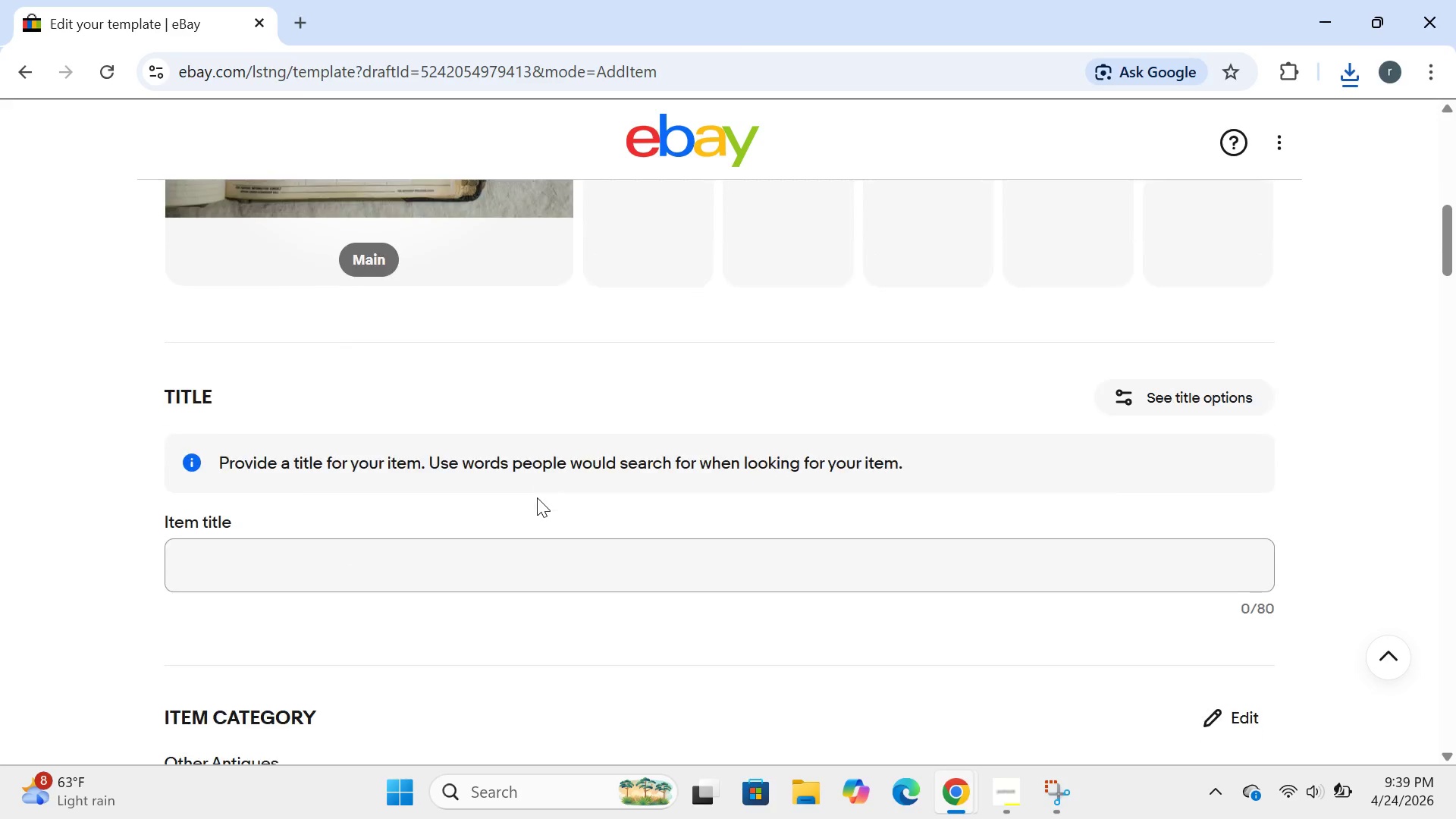 
wait(6.64)
 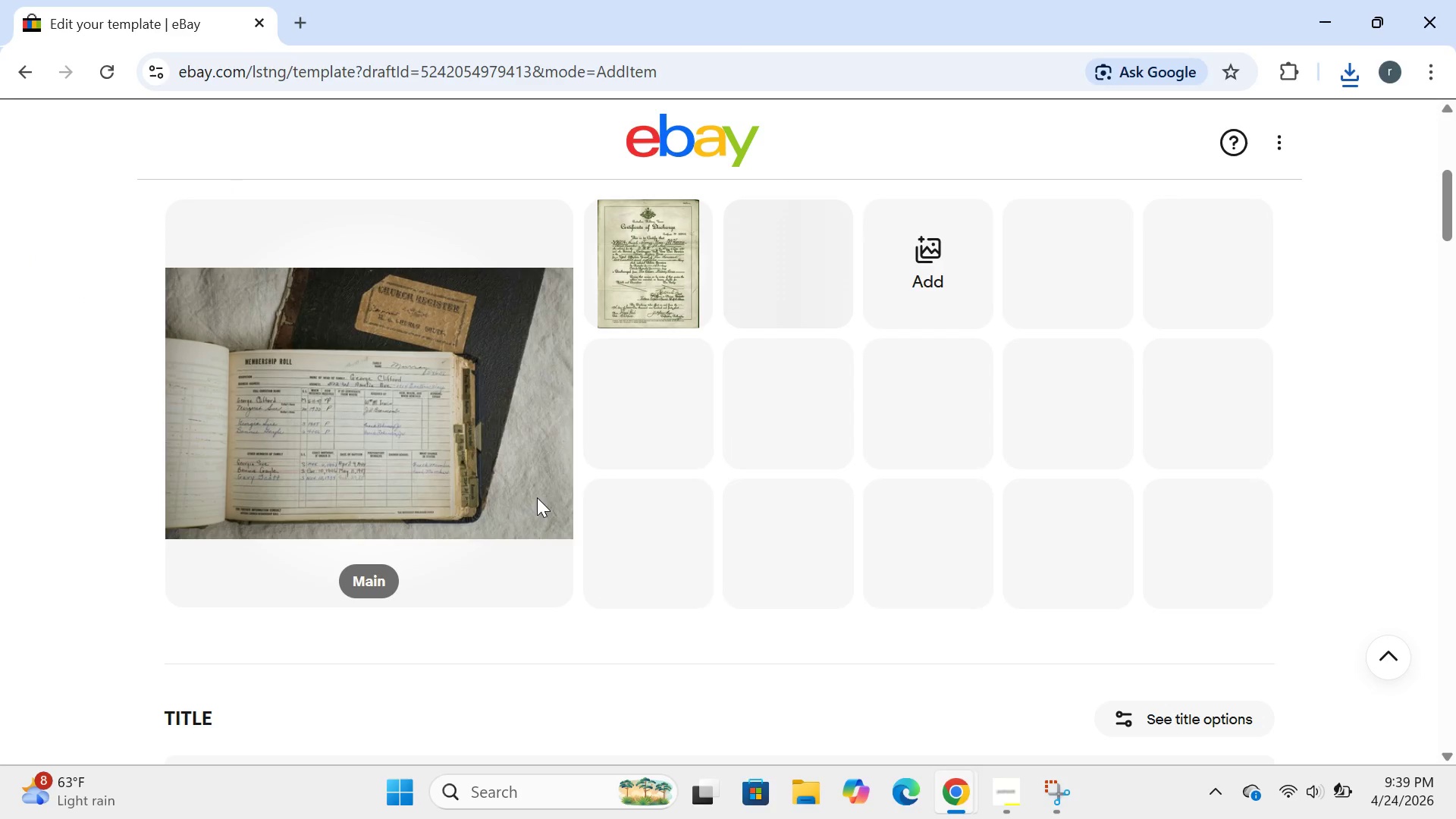 
left_click([509, 419])
 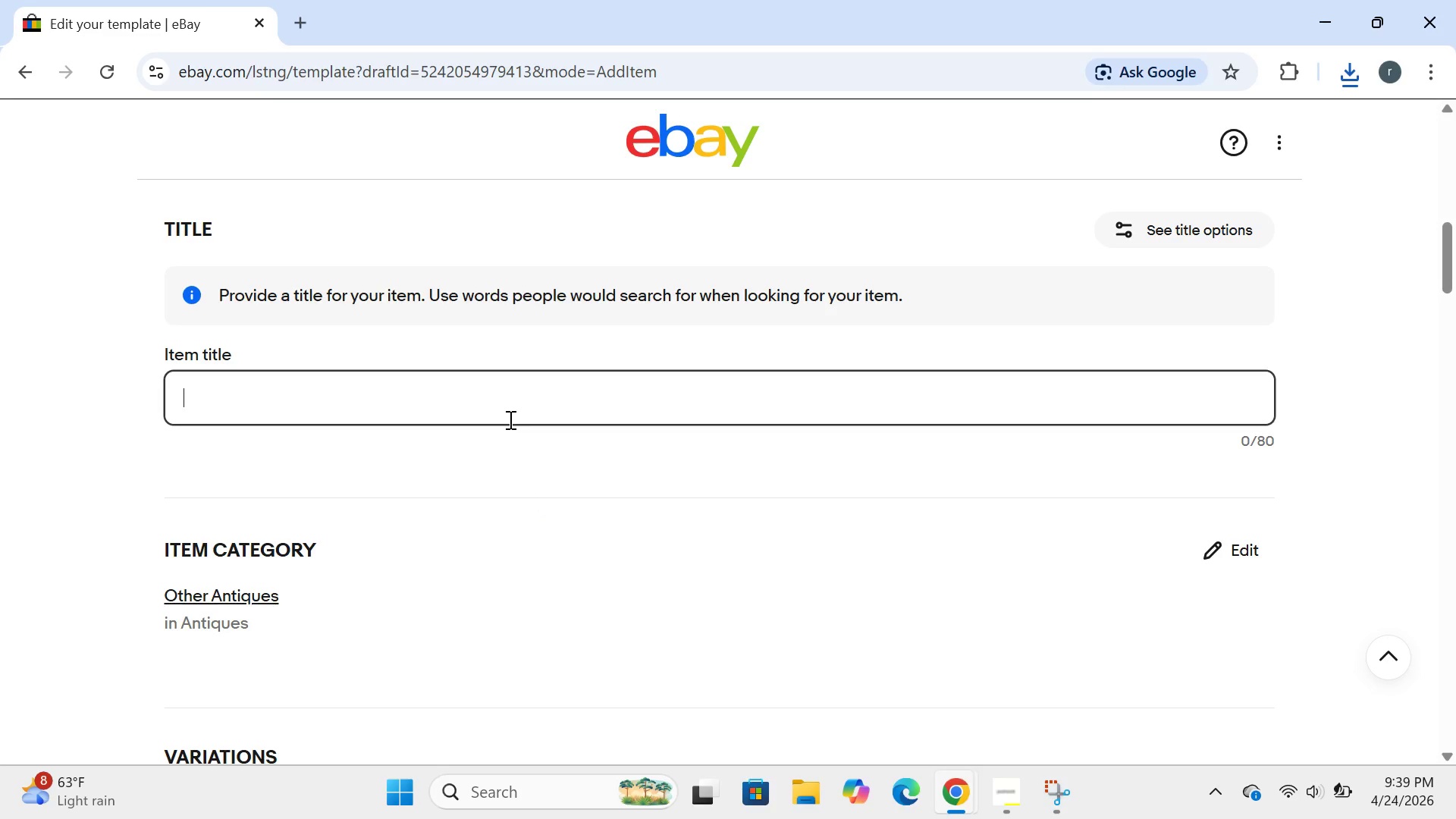 
wait(8.34)
 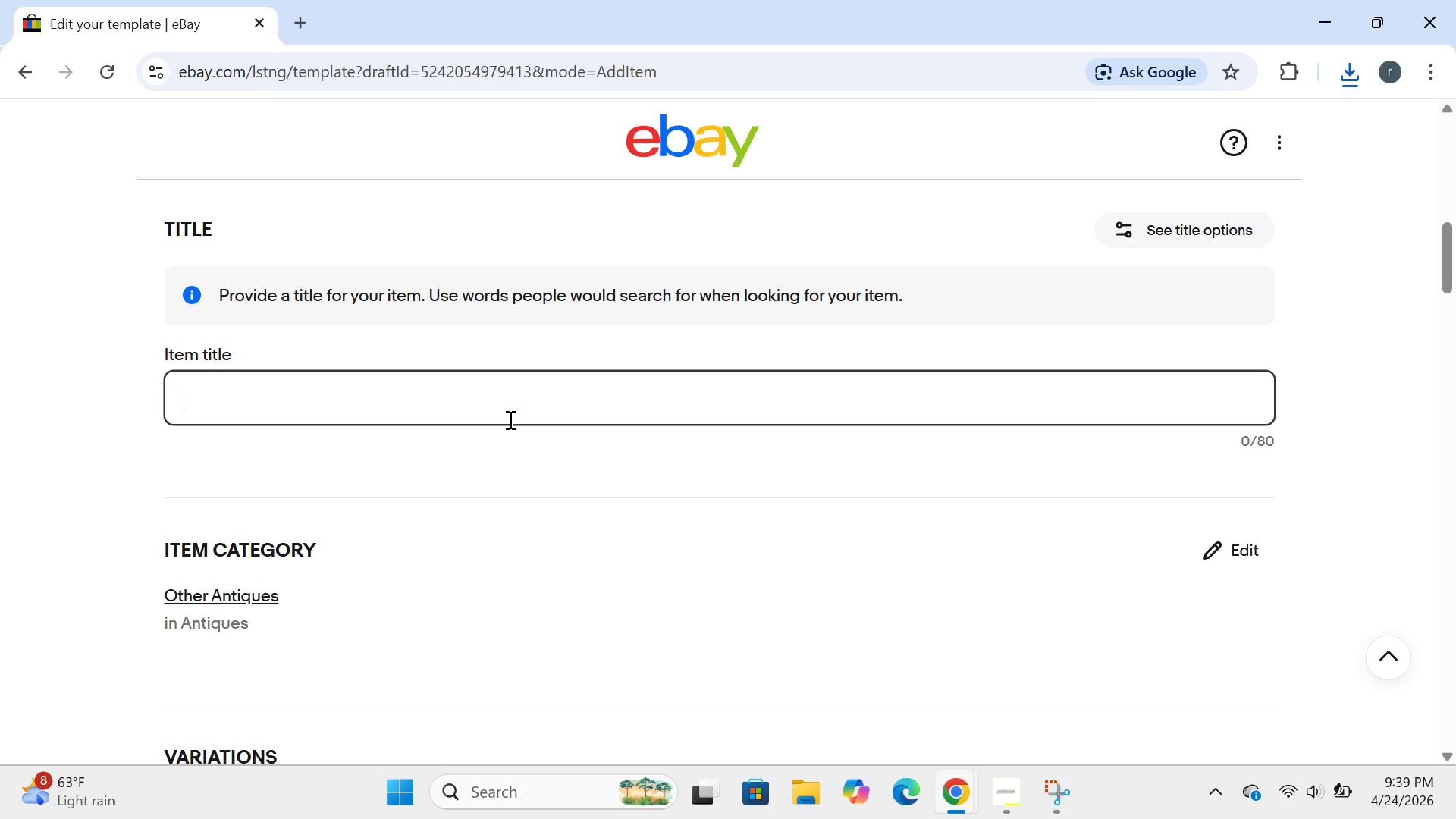 
type(19th century leather_)
key(Backspace)
type(-bound payroll registry=)
key(Backspace)
type(-unsed pages,)
 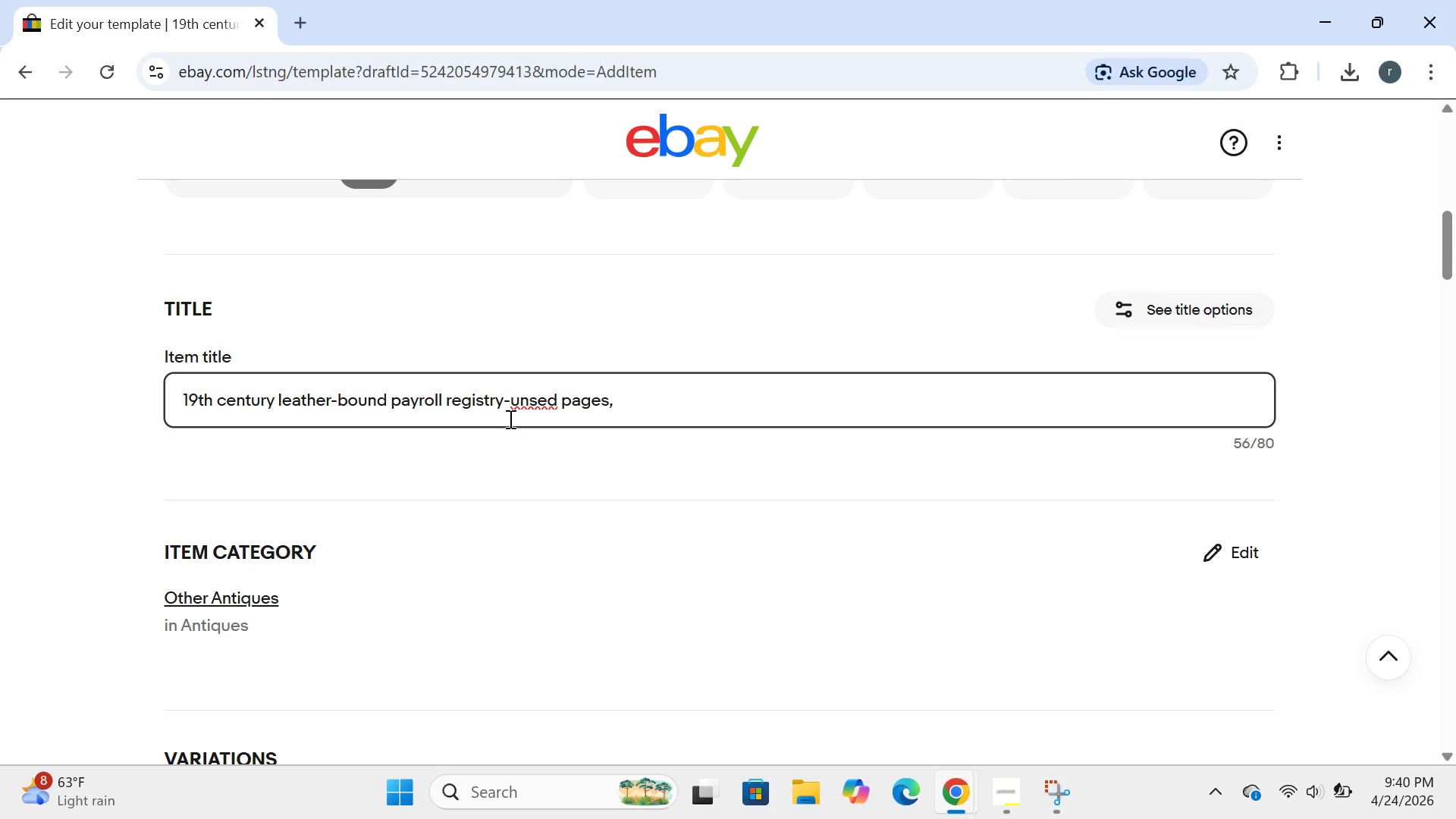 
left_click([529, 400])
 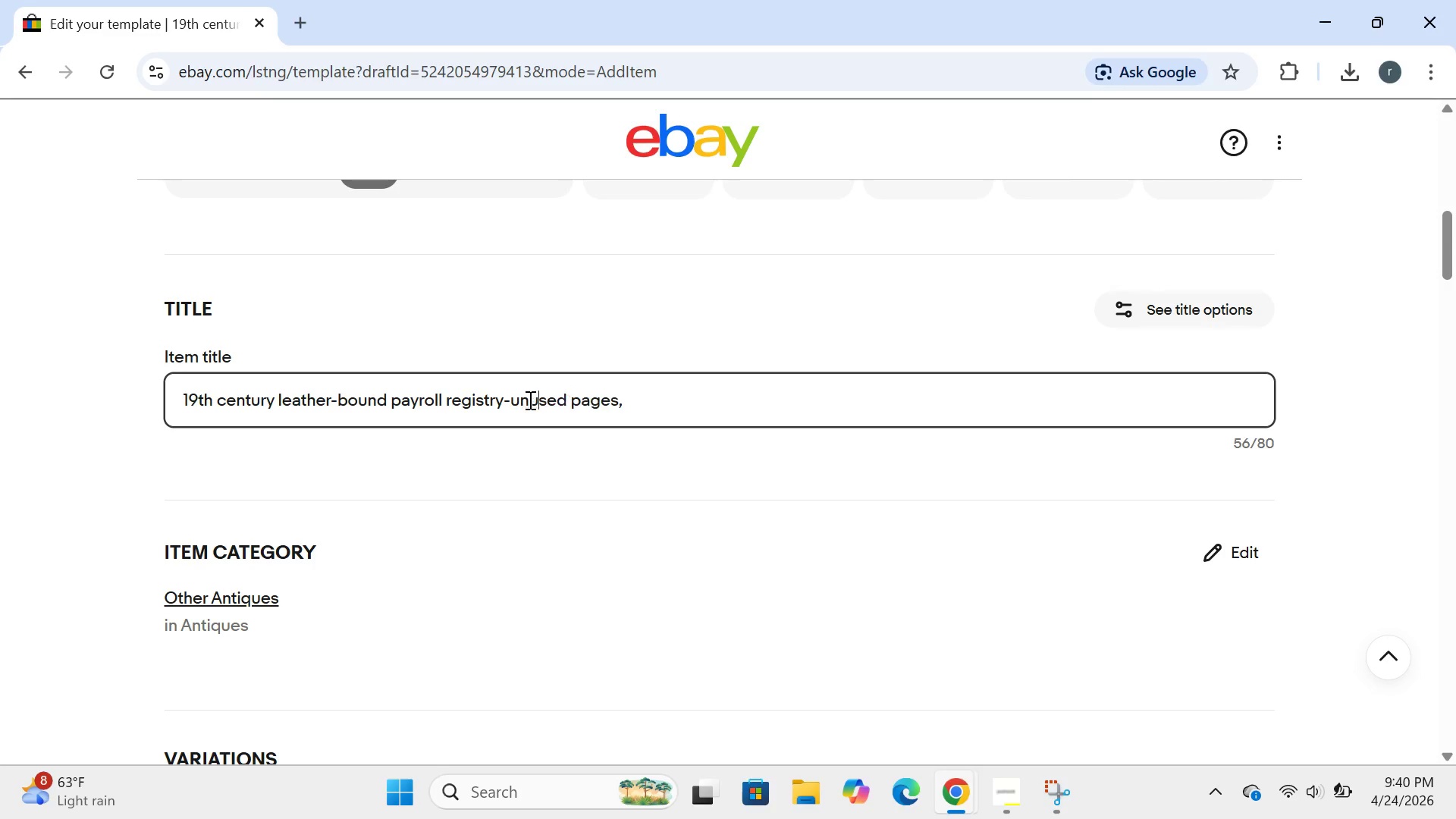 
key(U)
 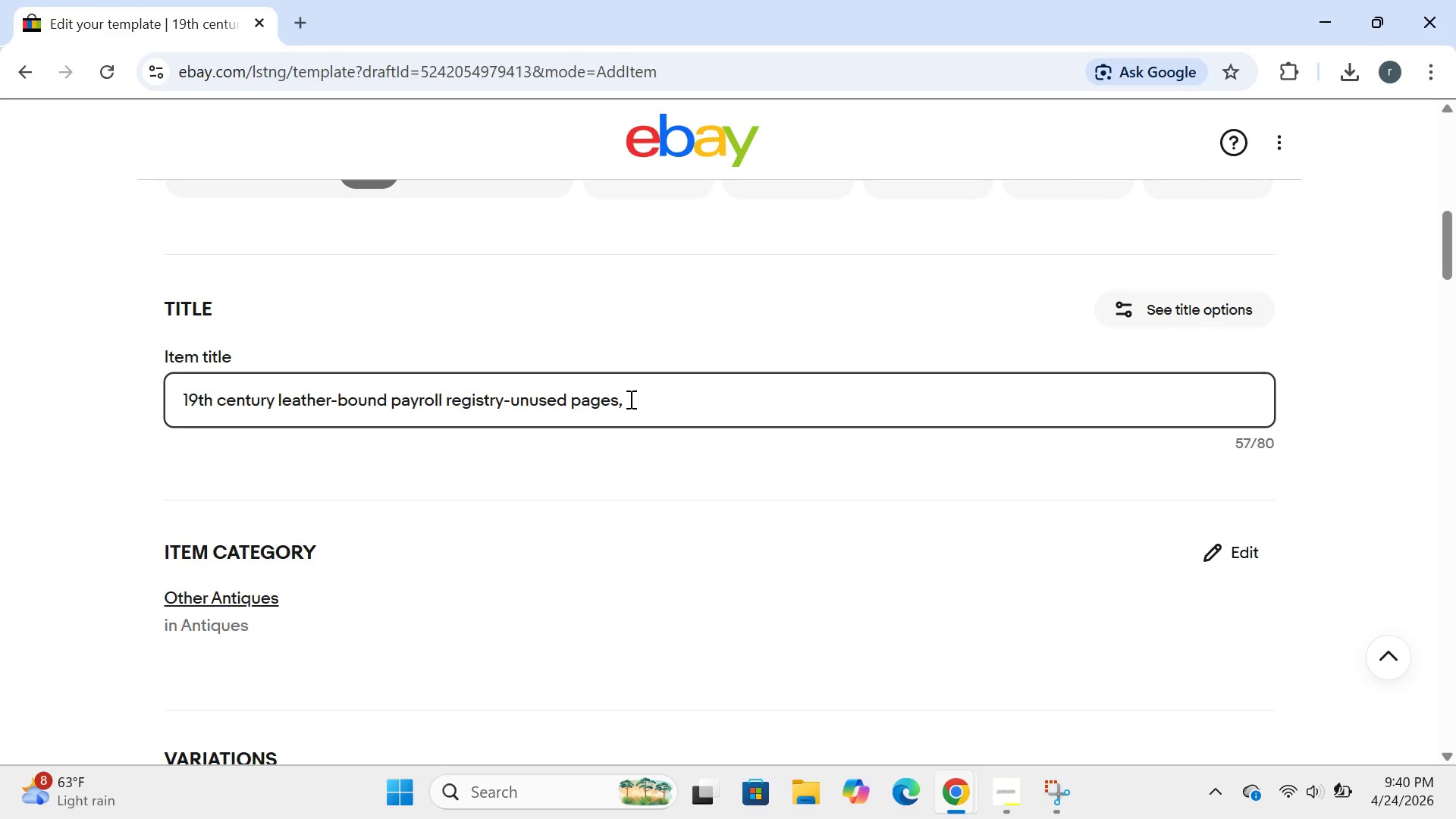 
left_click([629, 399])
 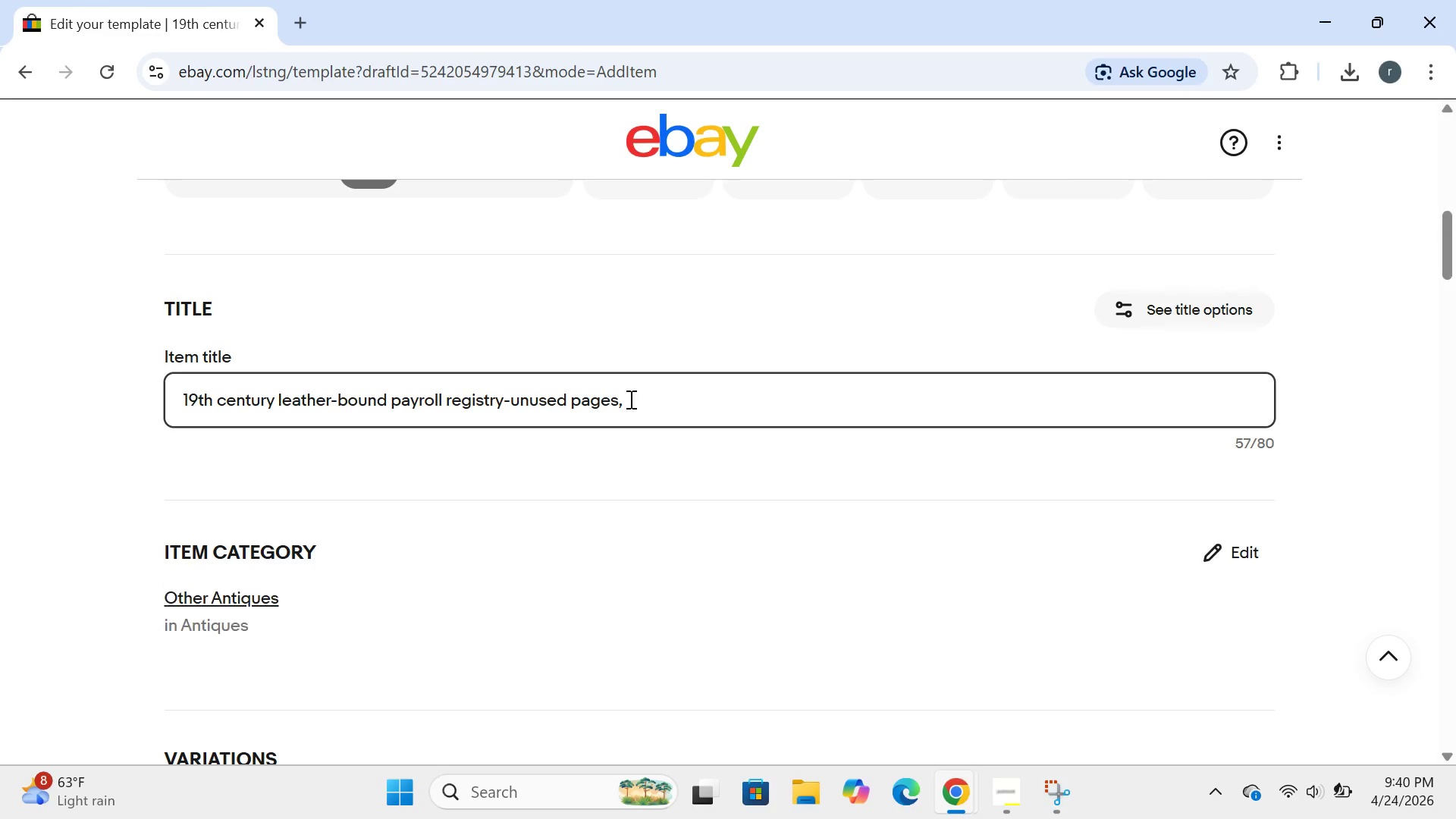 
type( antique bok)
key(Backspace)
type(k, vintage ledger)
 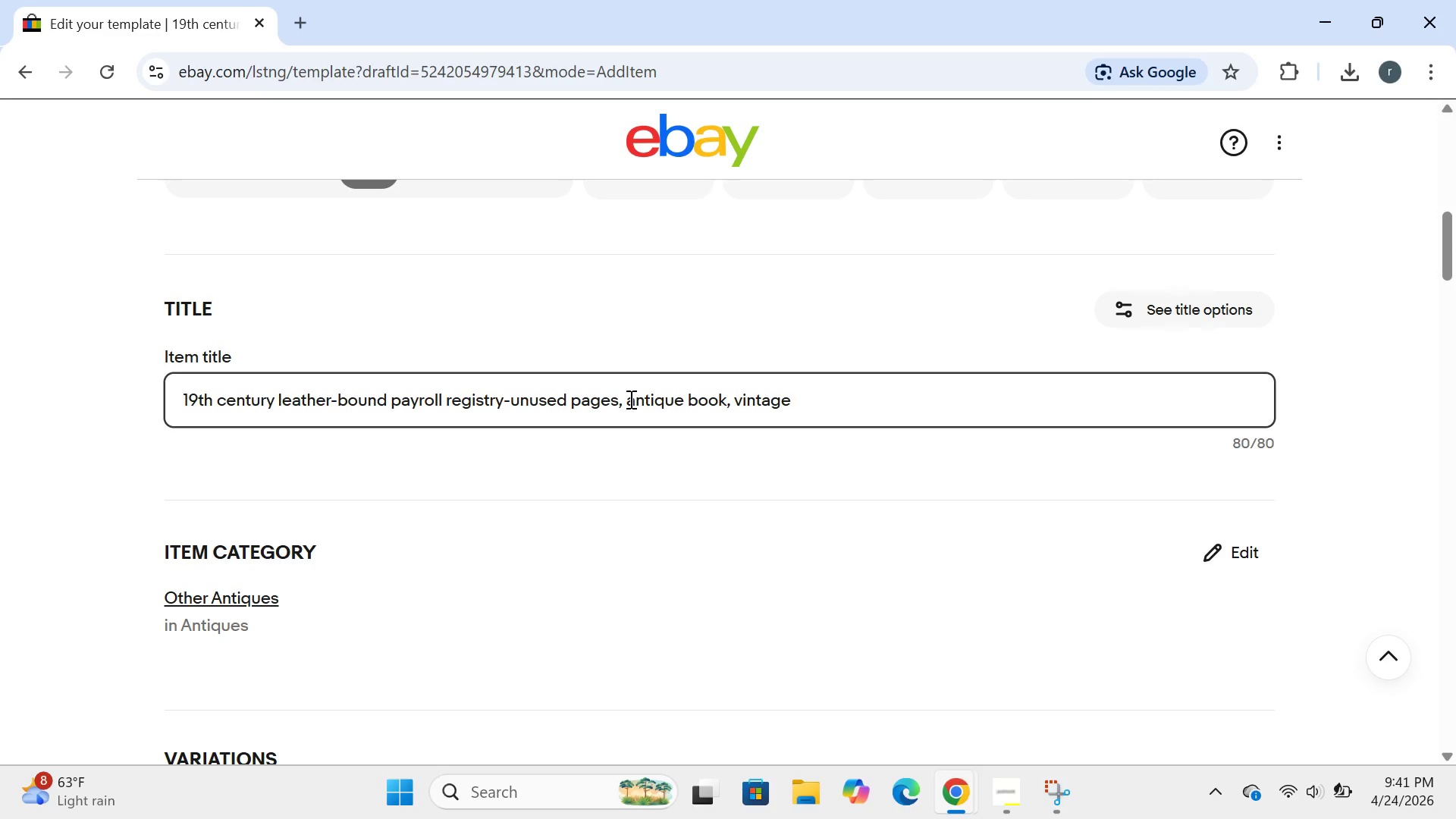 
wait(5.69)
 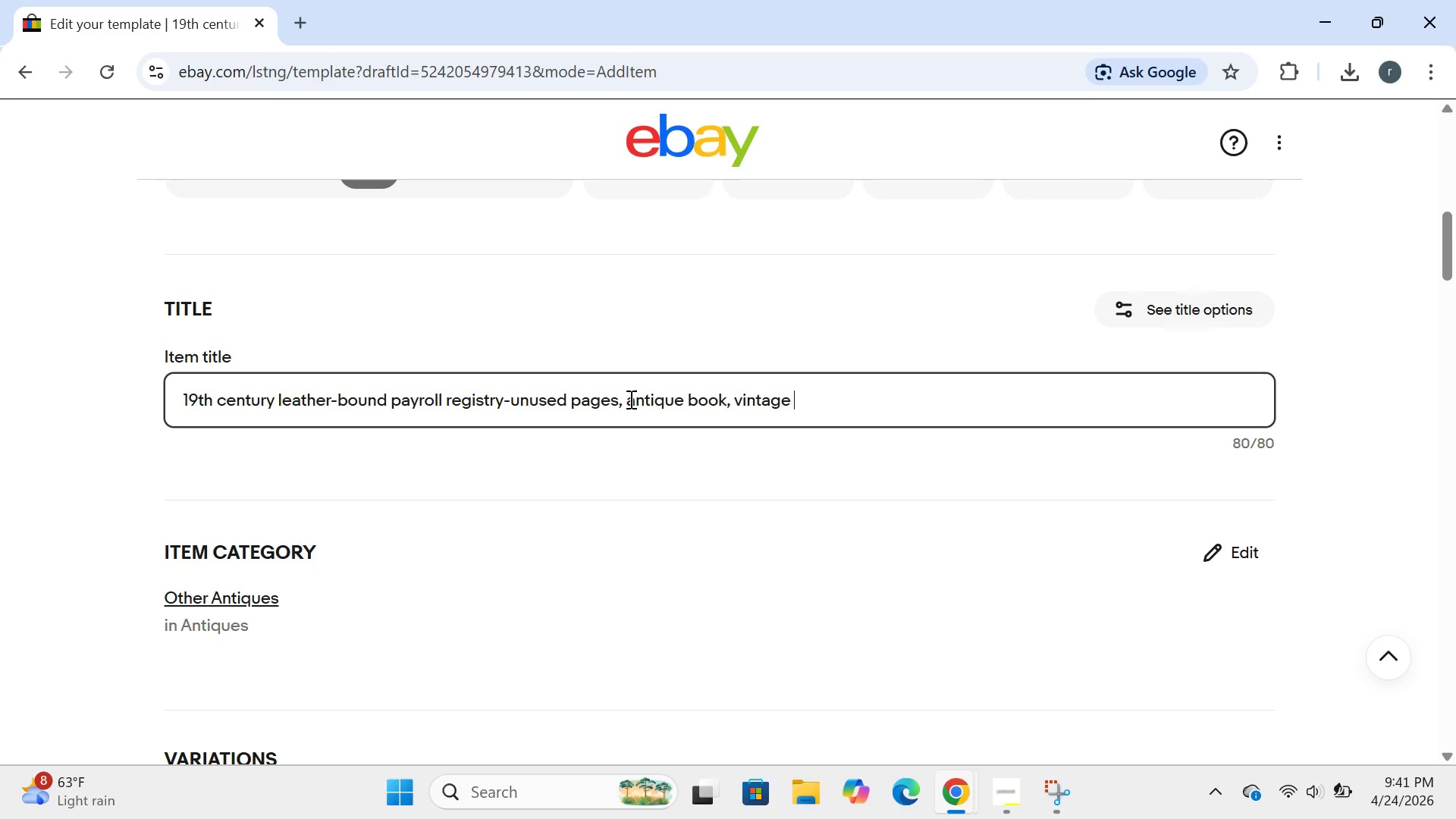 
left_click([1215, 544])
 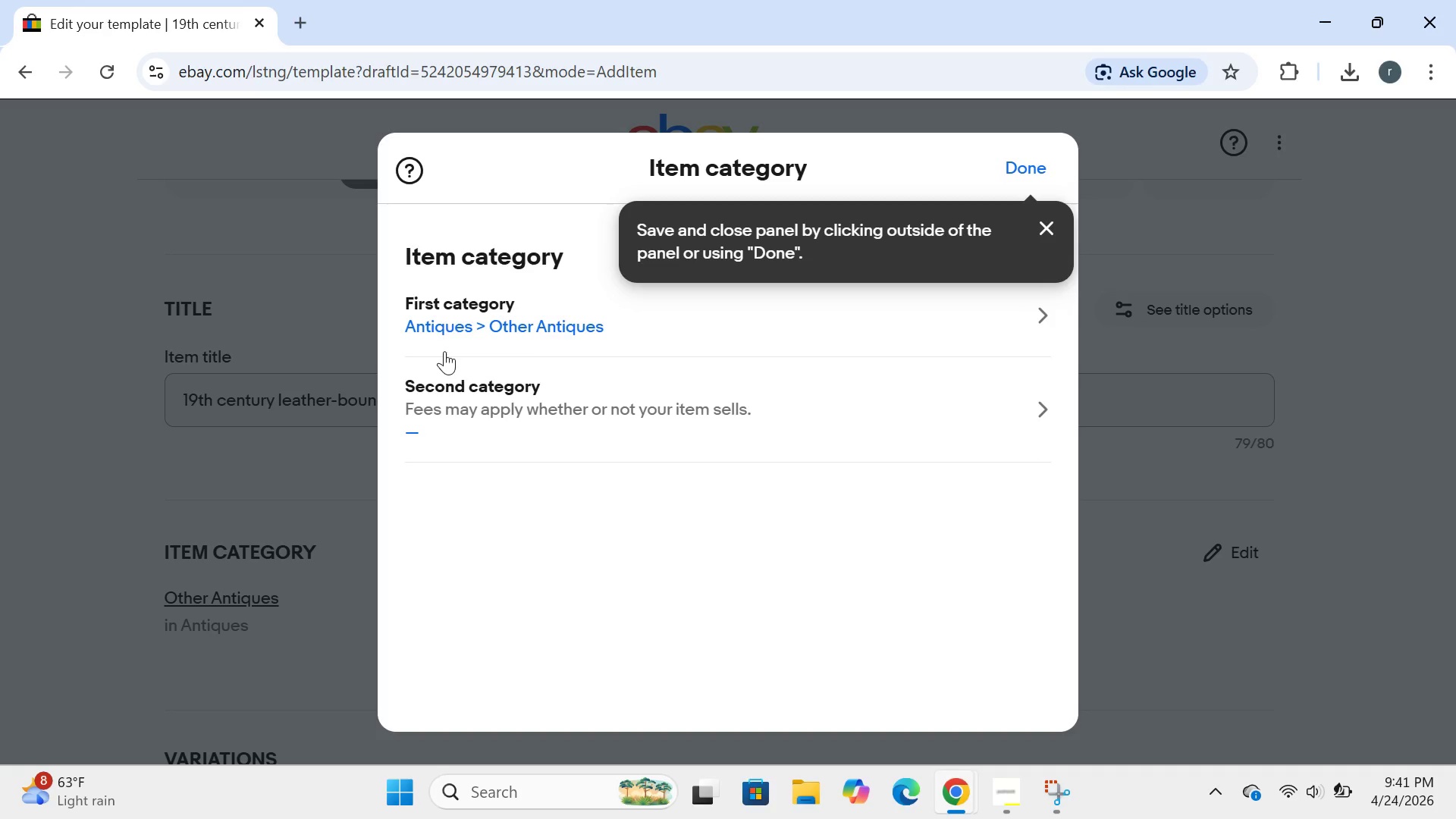 
left_click([439, 325])
 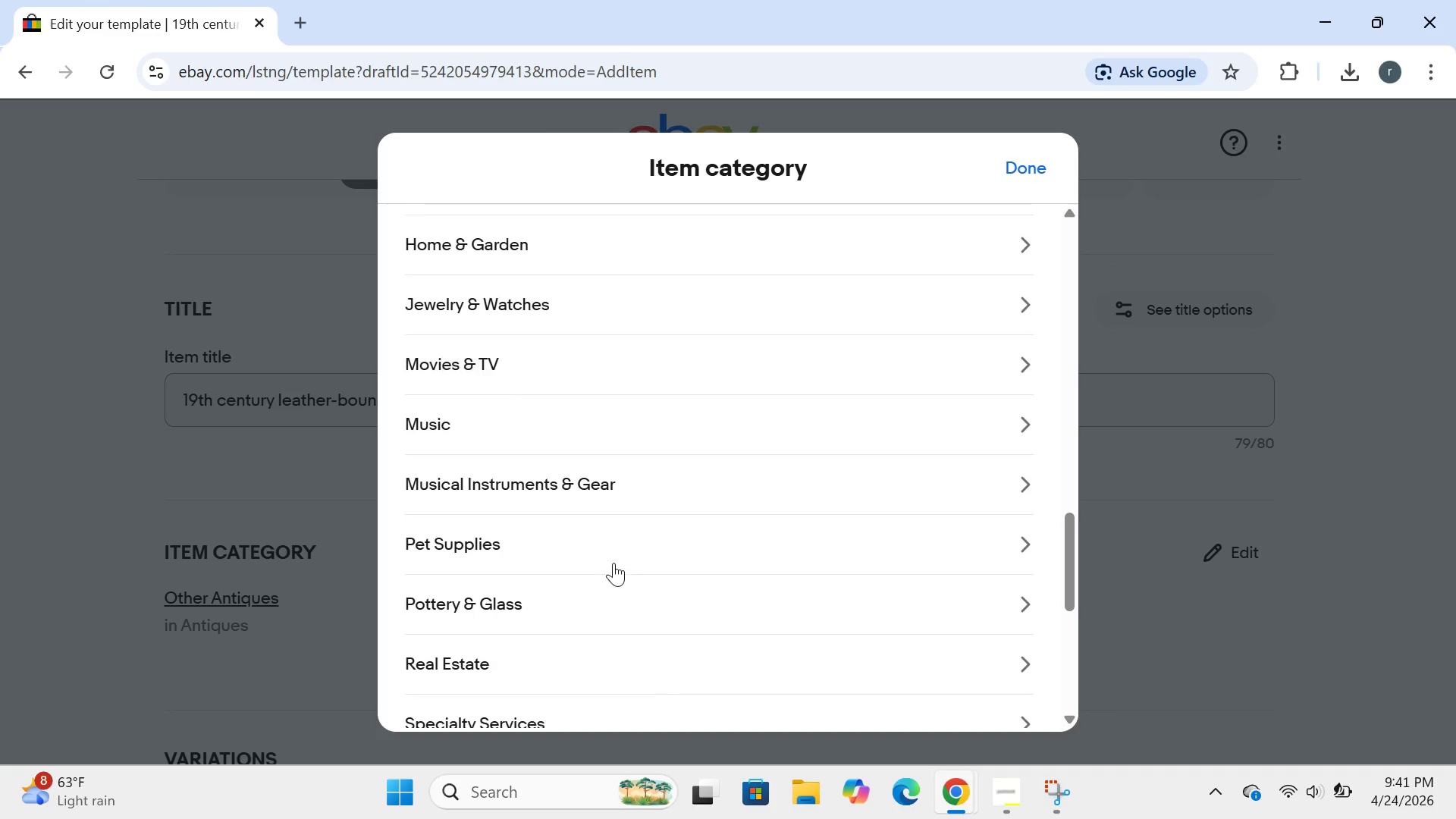 
wait(13.52)
 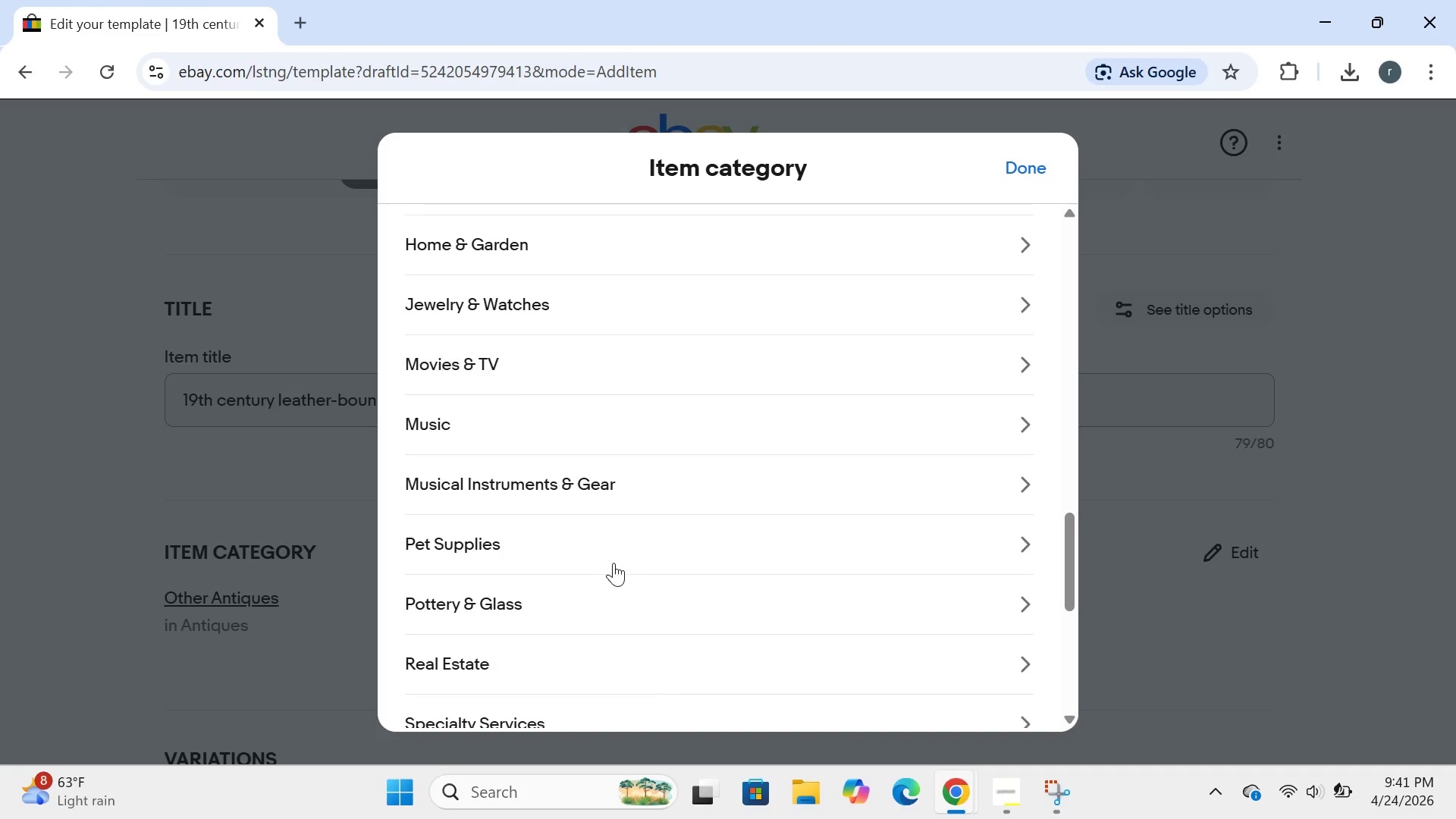 
left_click([520, 487])
 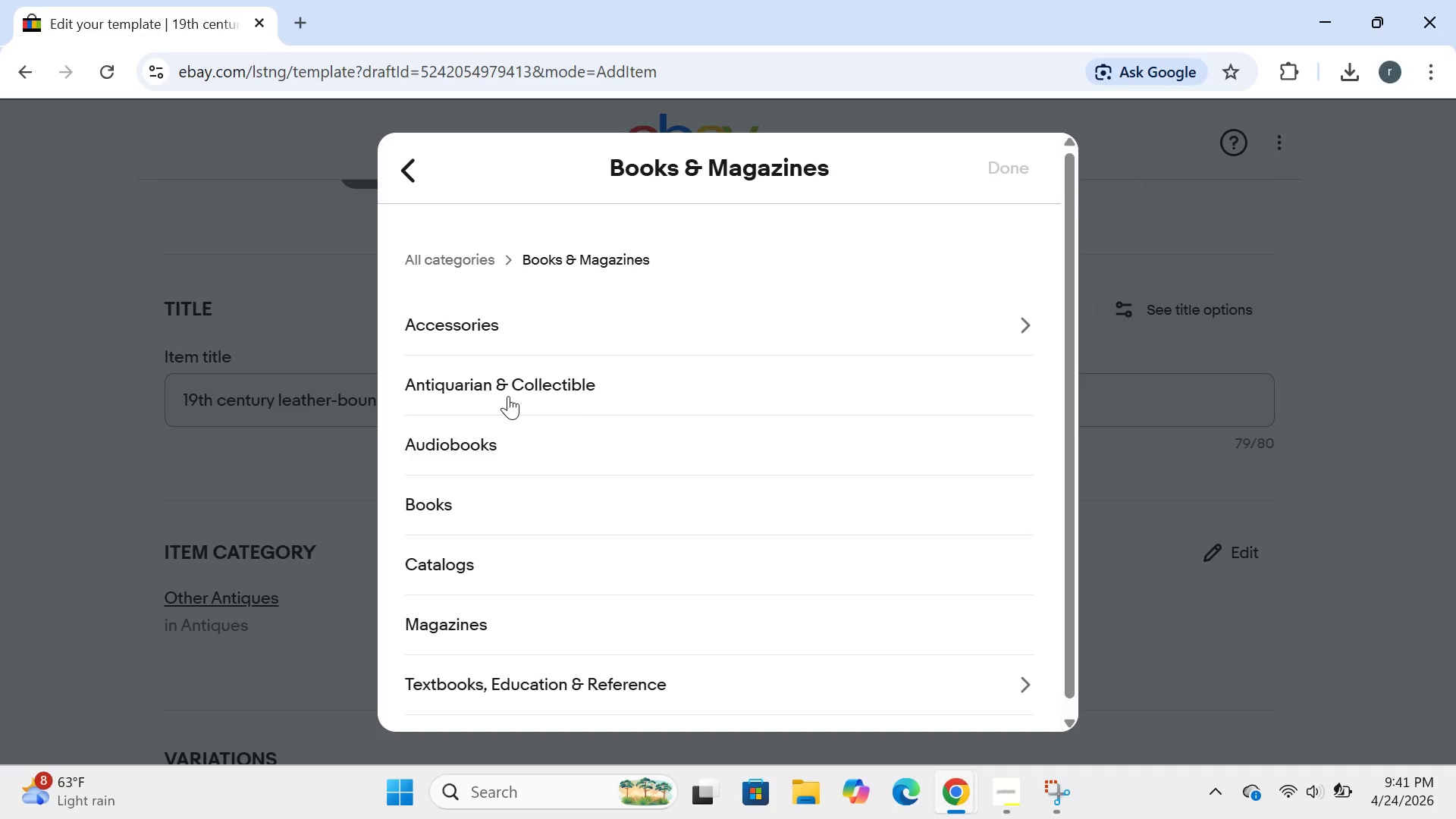 
wait(14.78)
 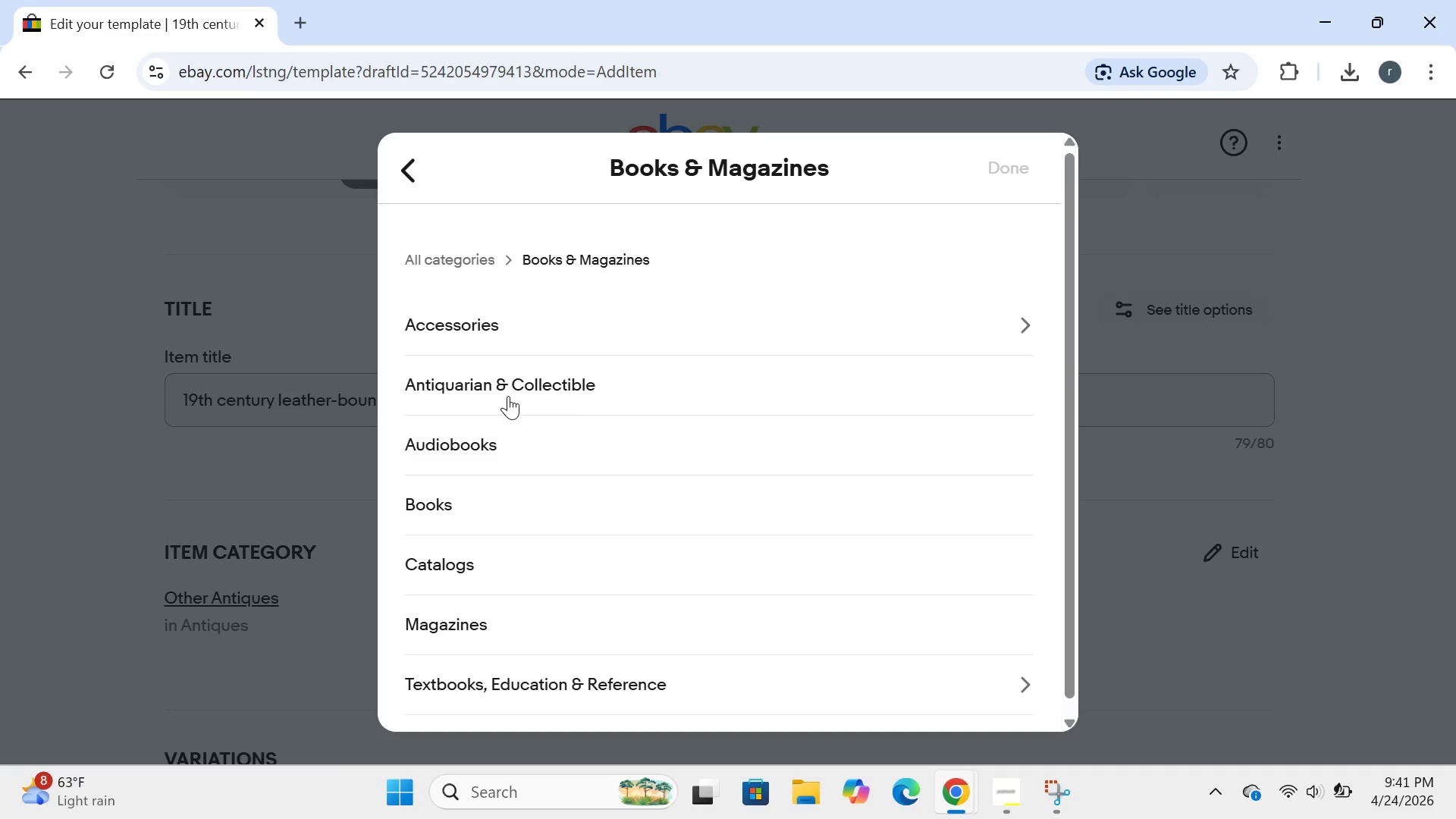 
left_click([520, 384])
 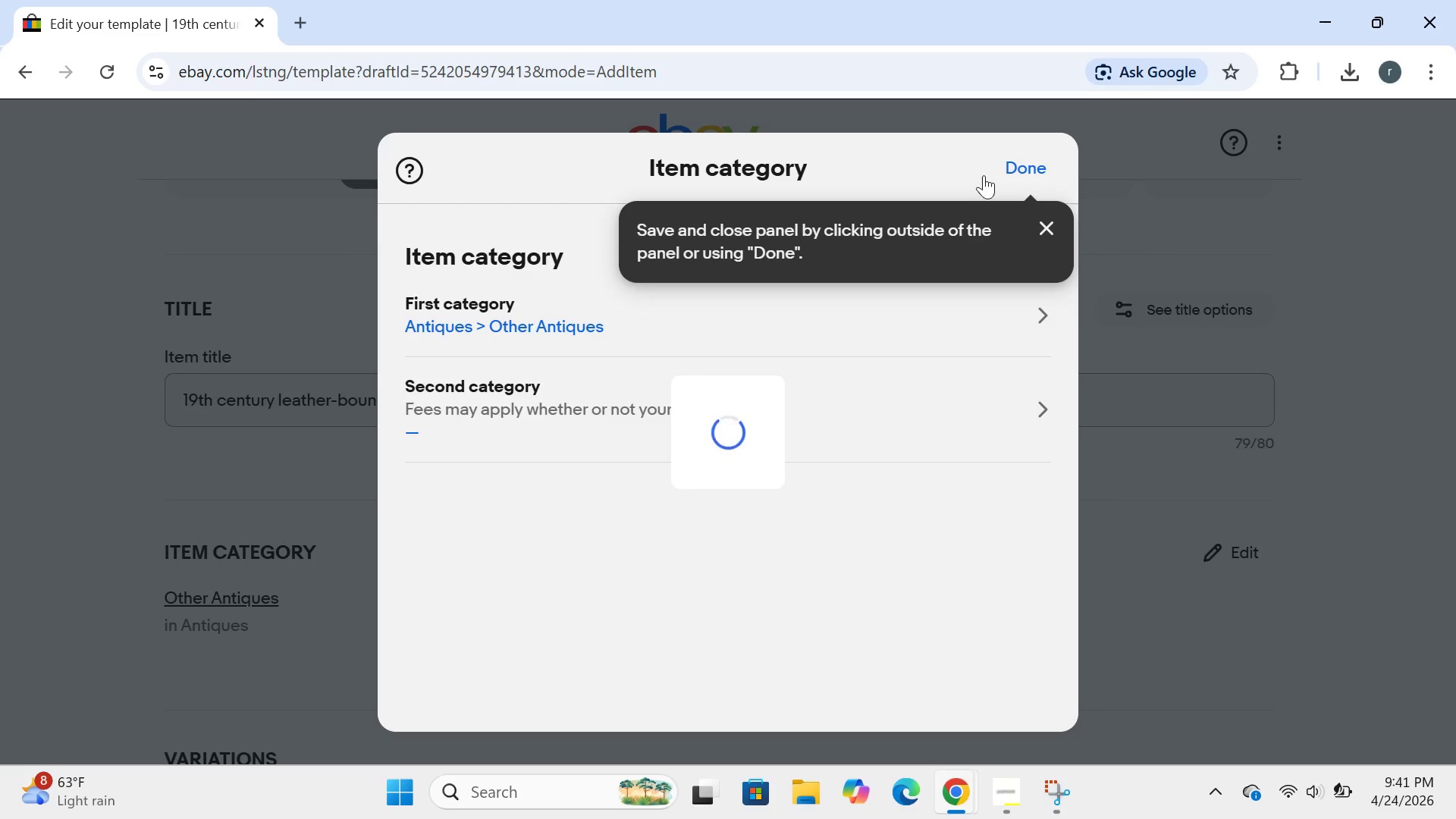 
left_click([1039, 168])
 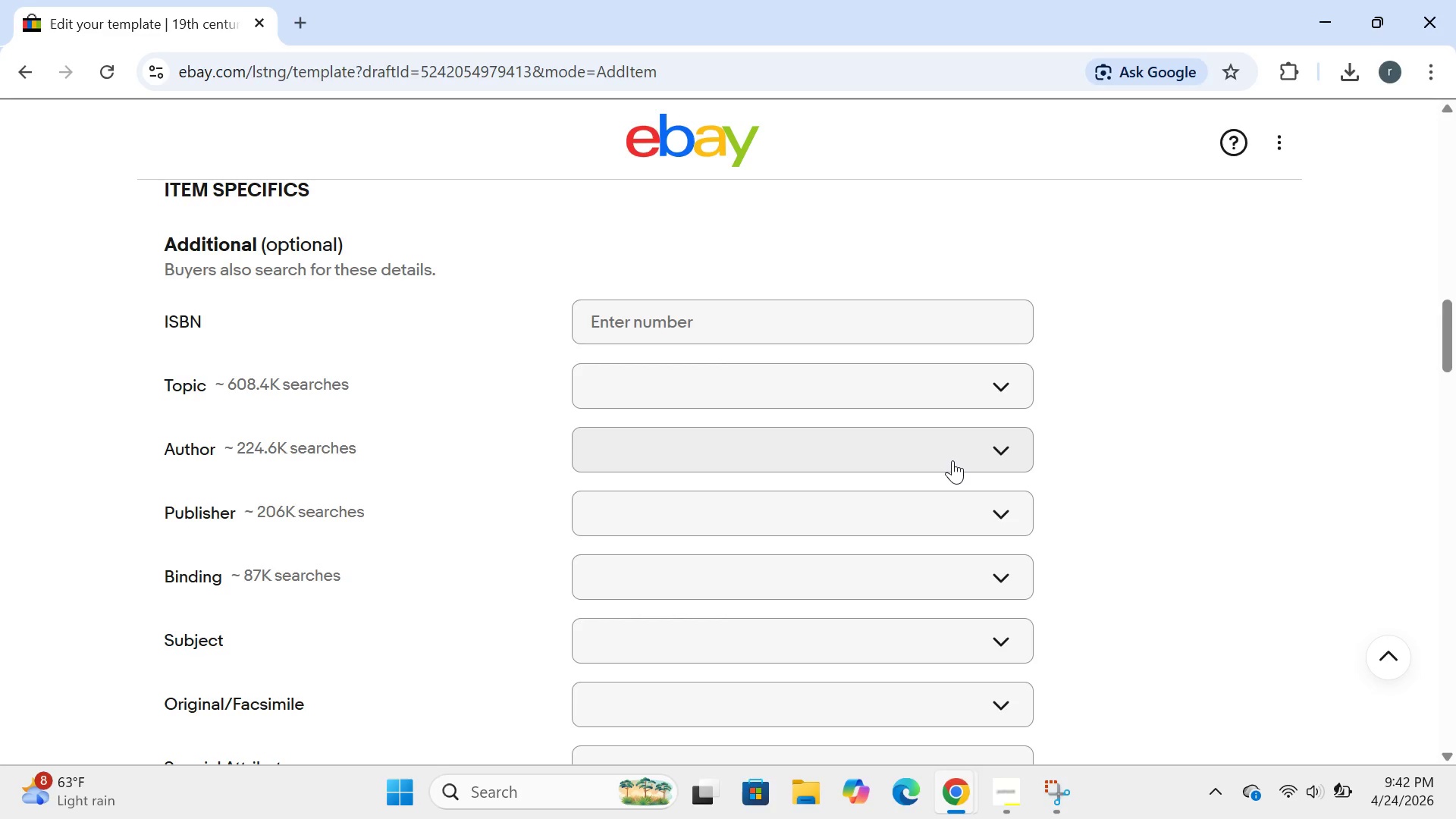 
wait(40.23)
 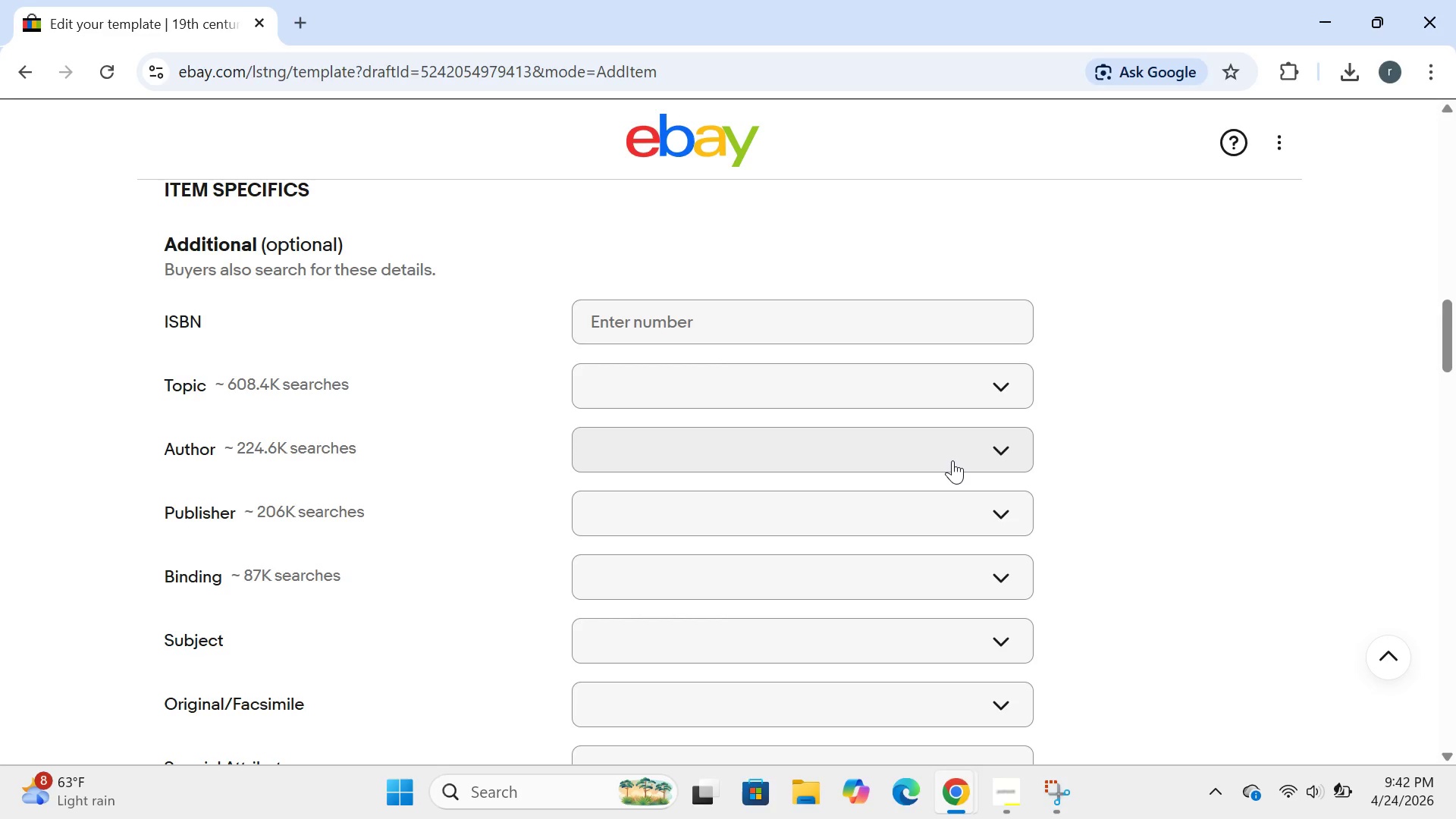 
left_click([788, 302])
 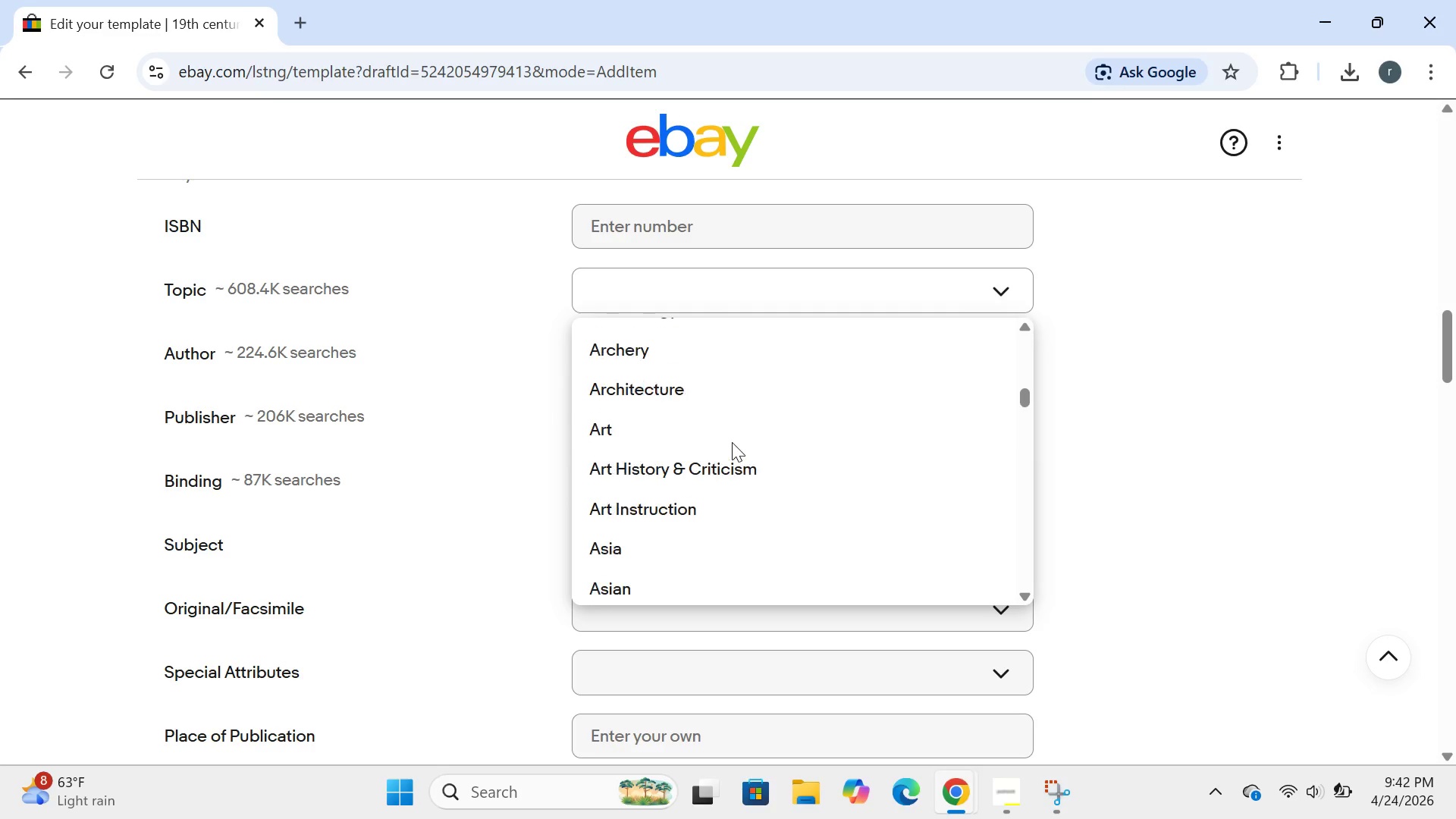 
wait(13.08)
 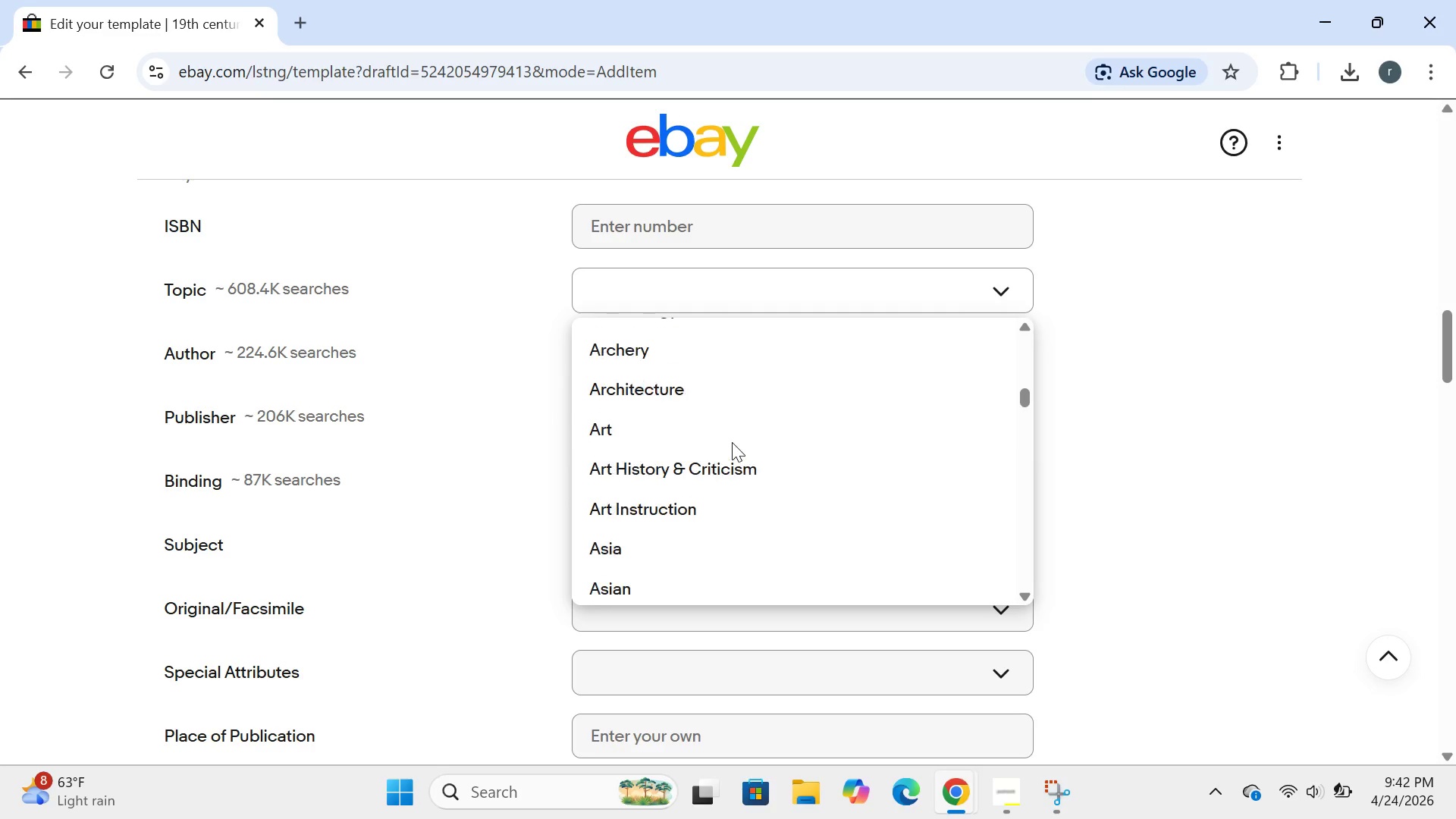 
left_click([717, 413])
 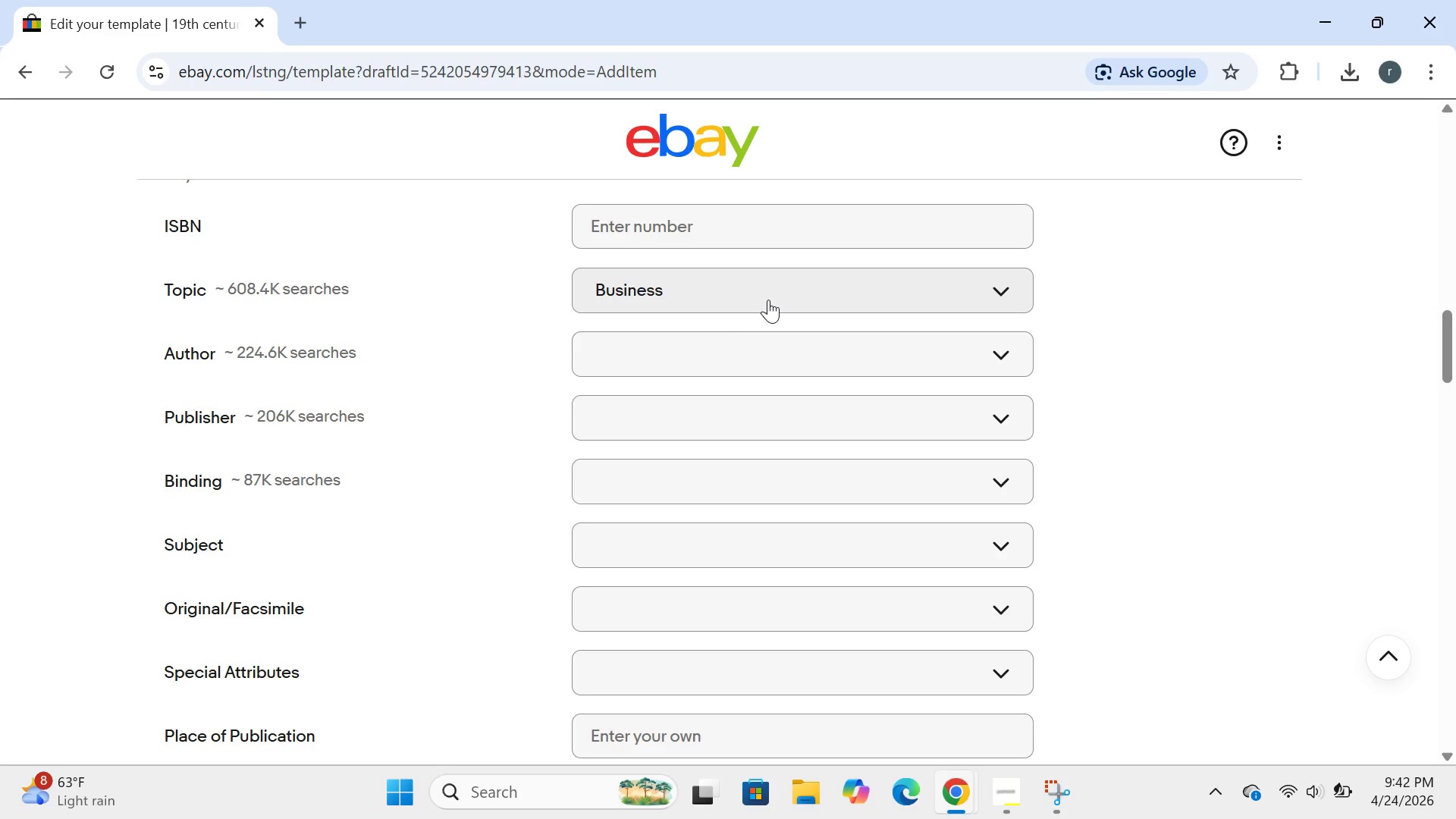 
left_click([768, 300])
 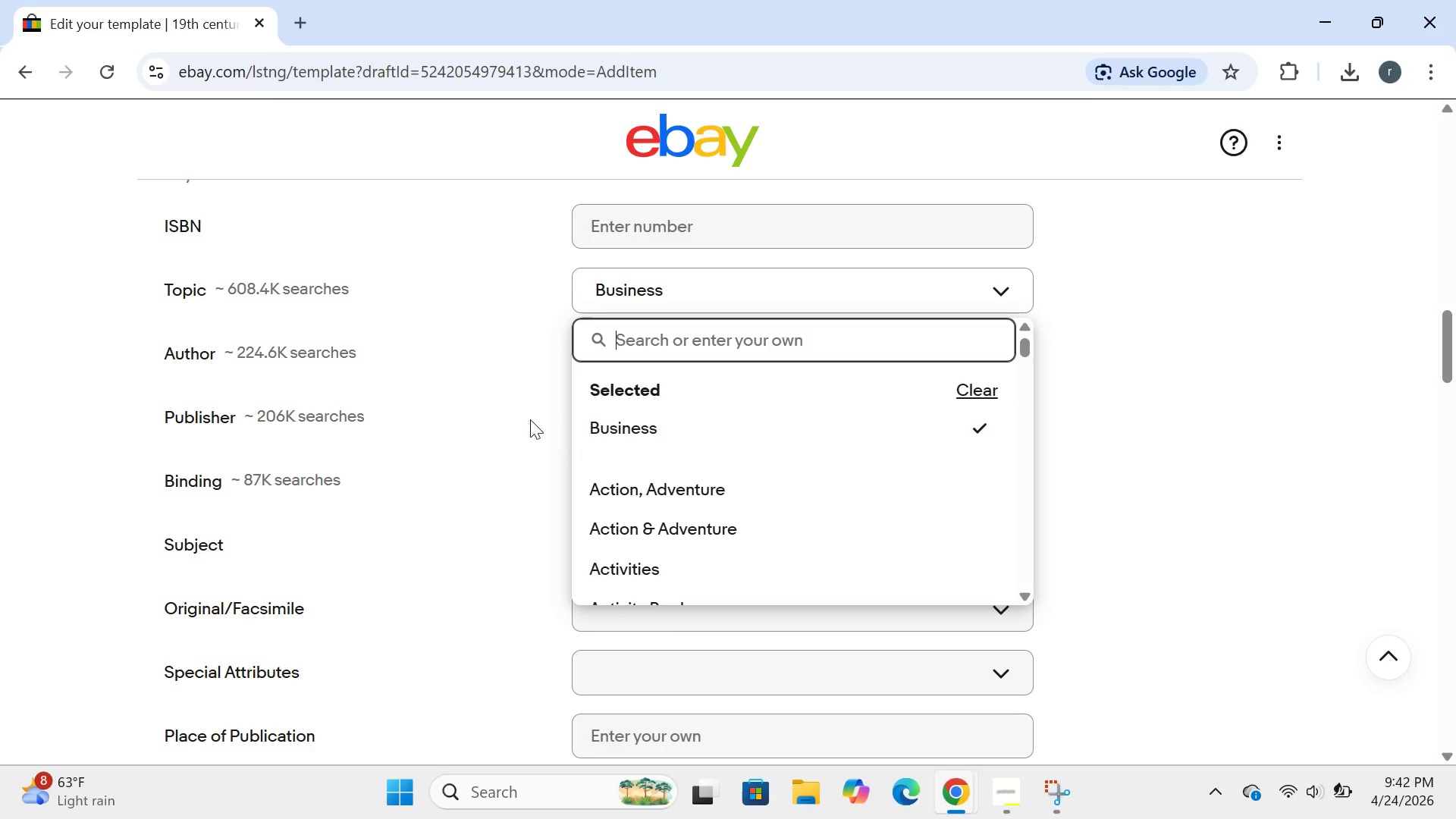 
left_click([510, 421])
 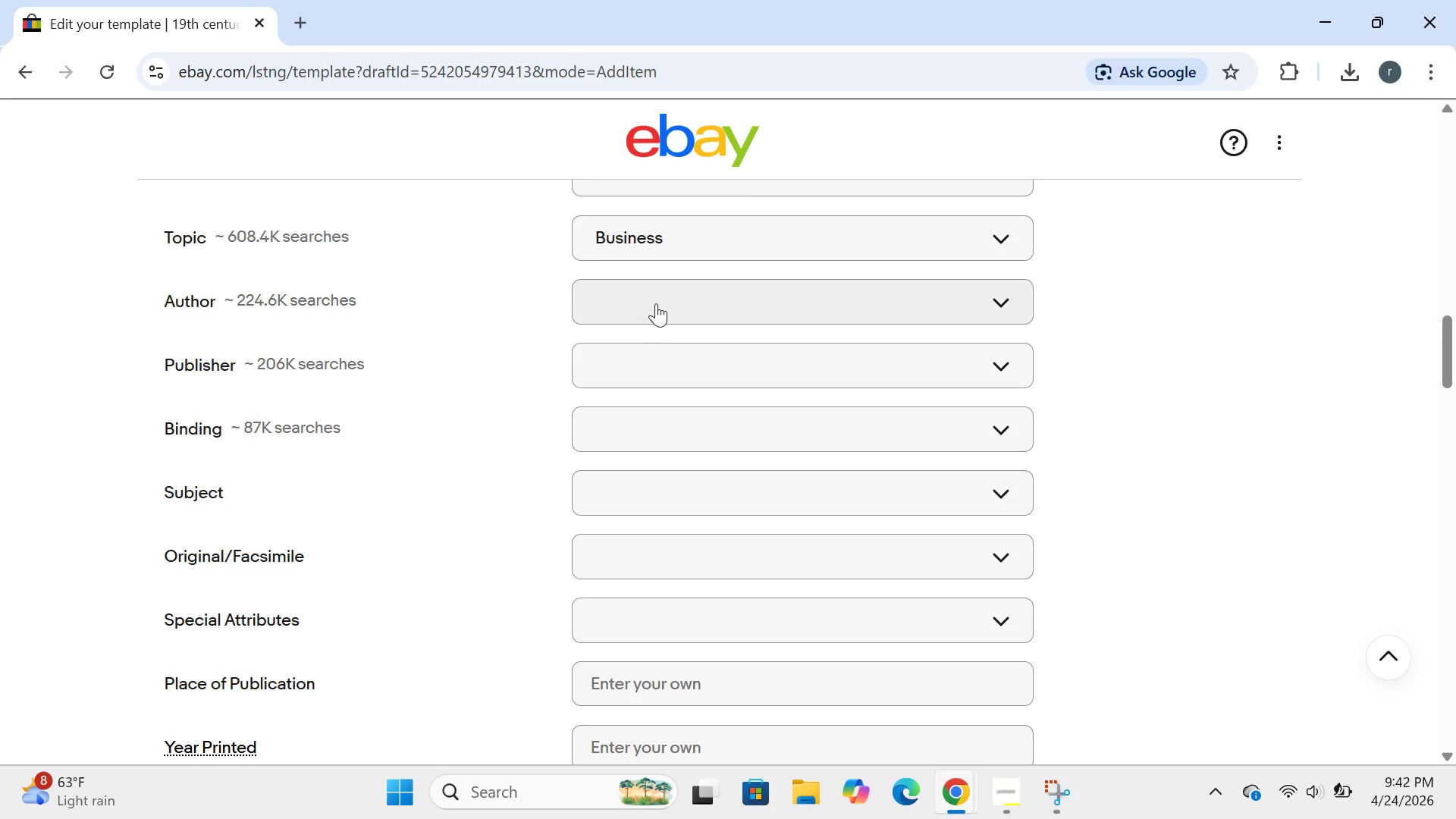 
wait(5.08)
 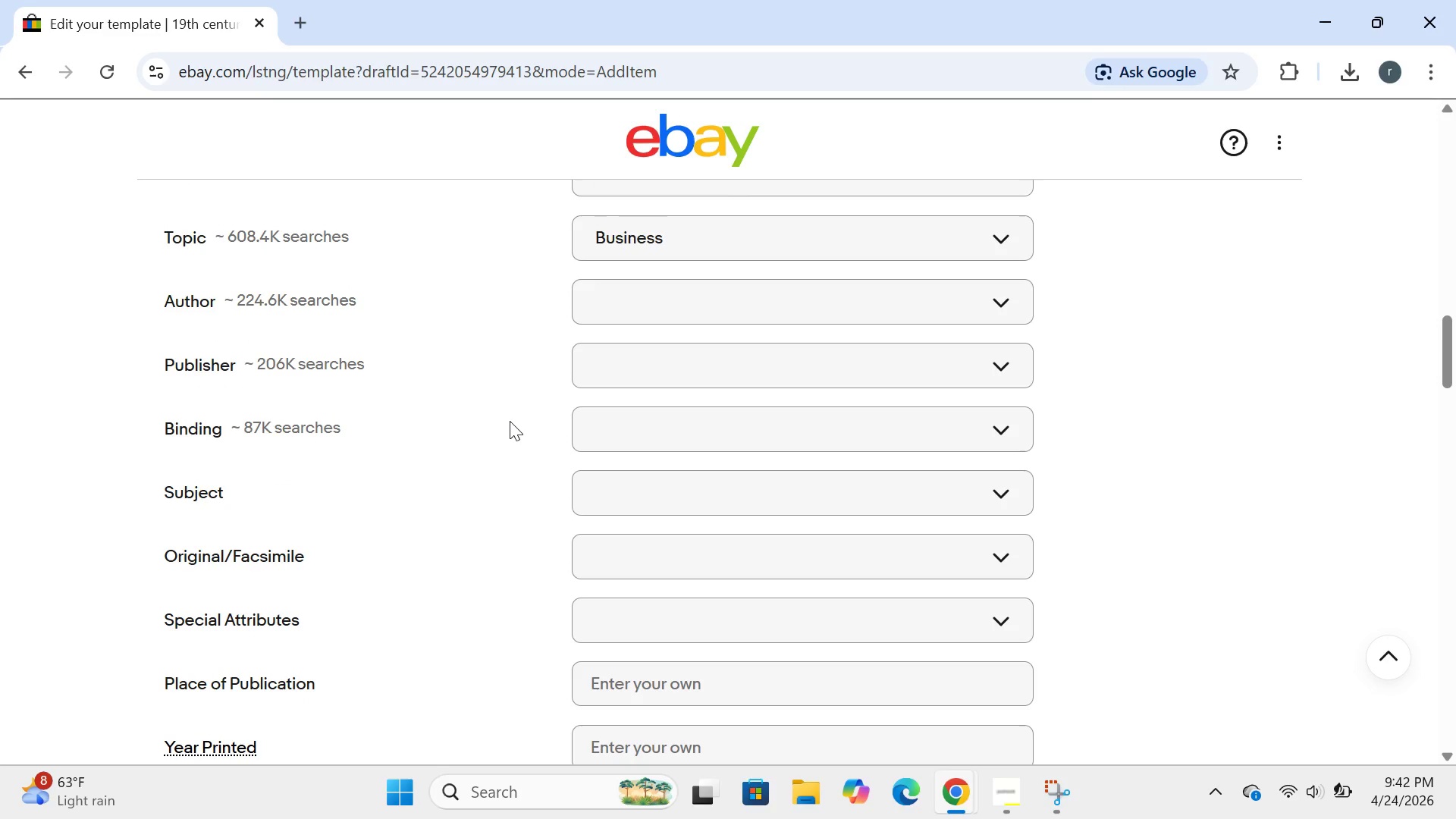 
left_click([656, 303])
 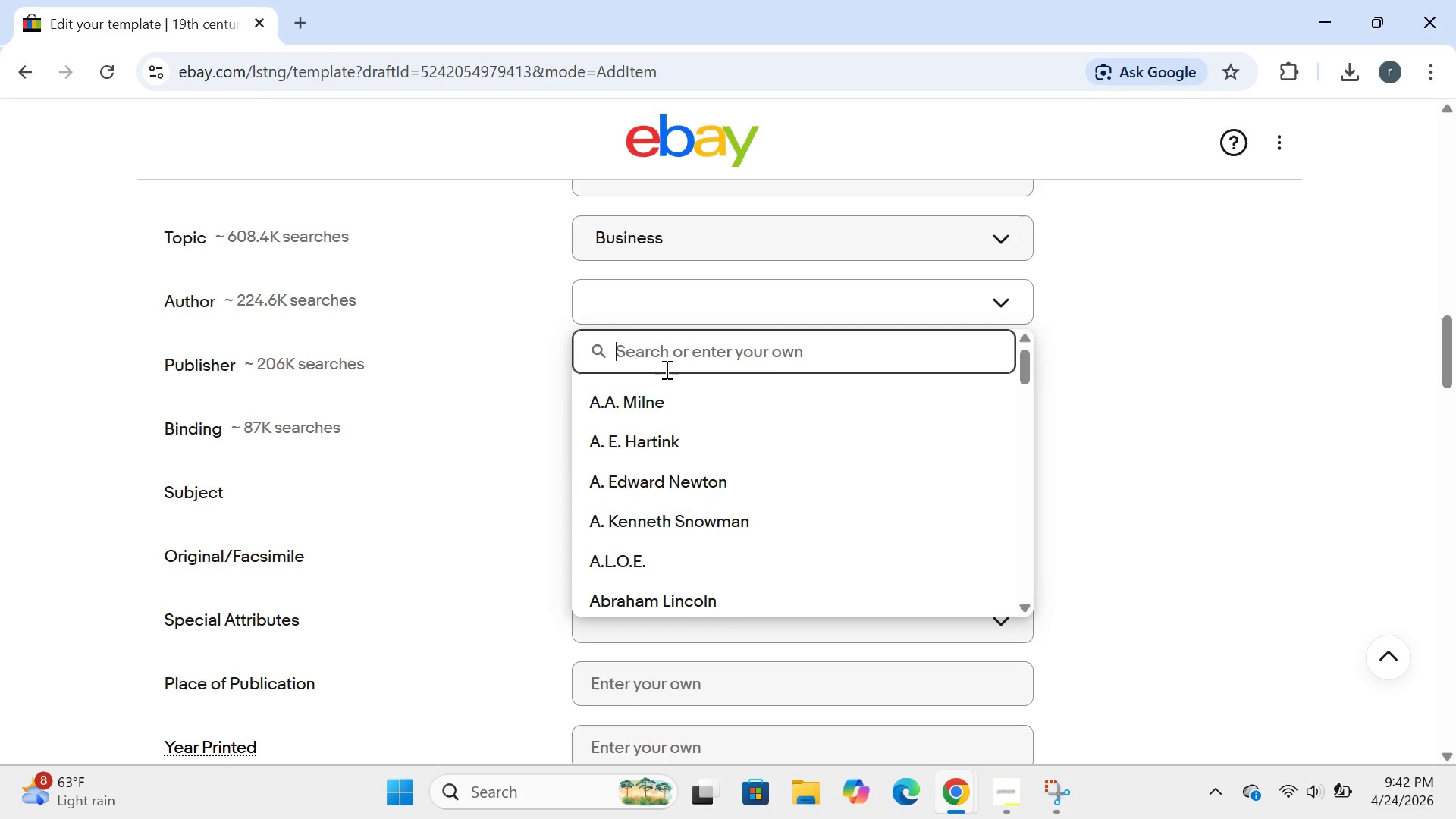 
type(8n)
key(Backspace)
key(Backspace)
type(unknown)
 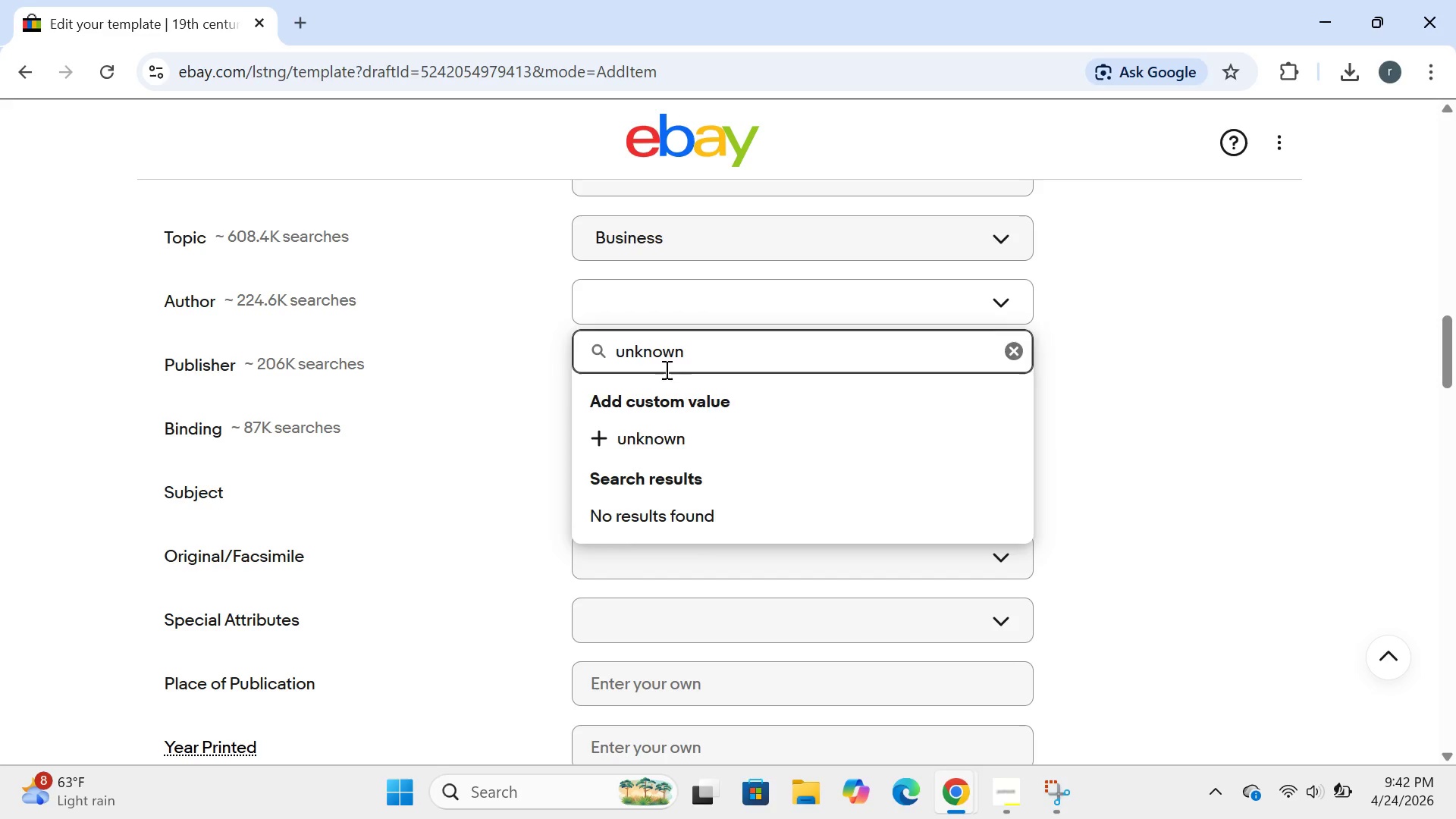 
key(Enter)
 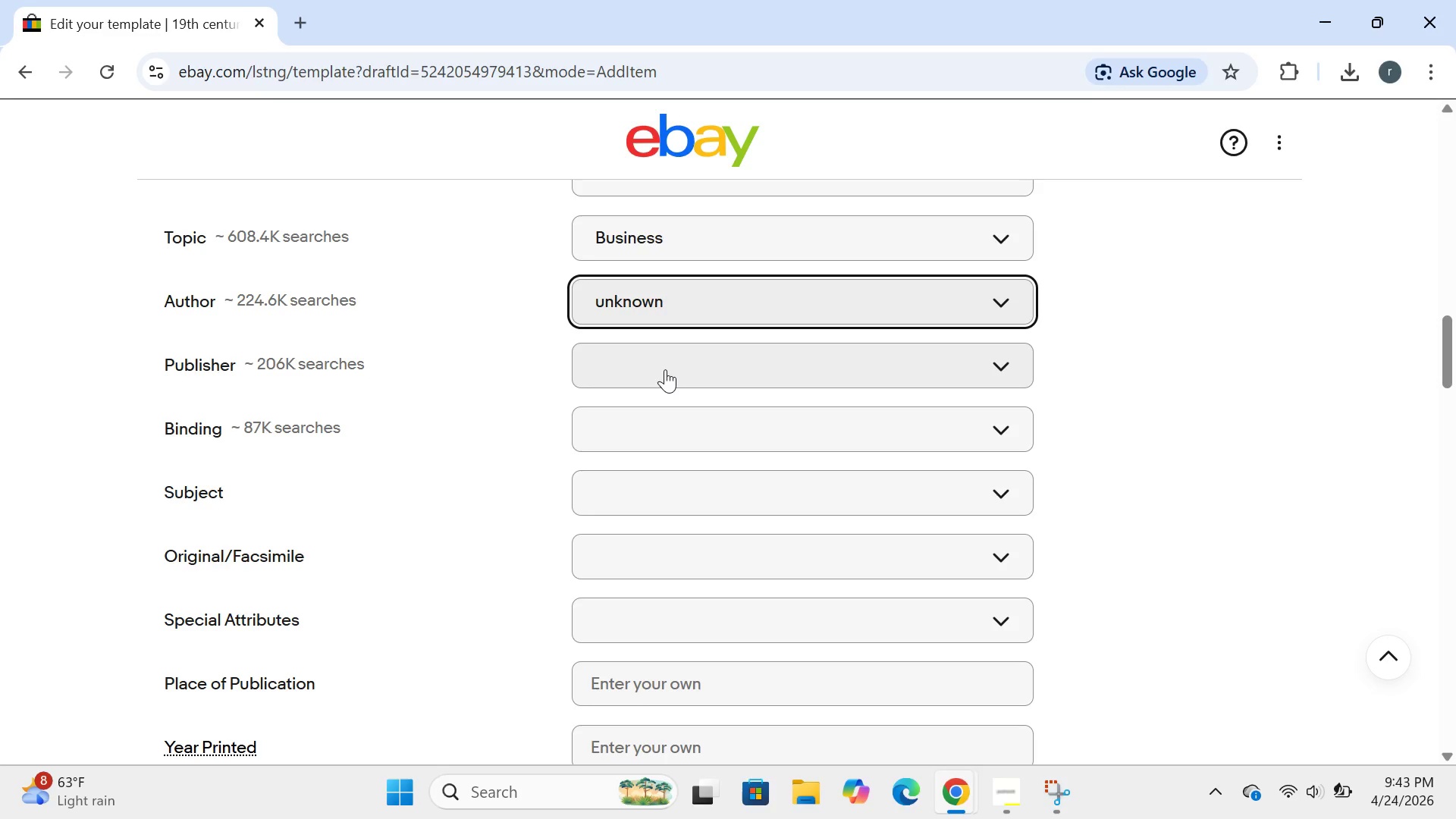 
left_click([665, 369])
 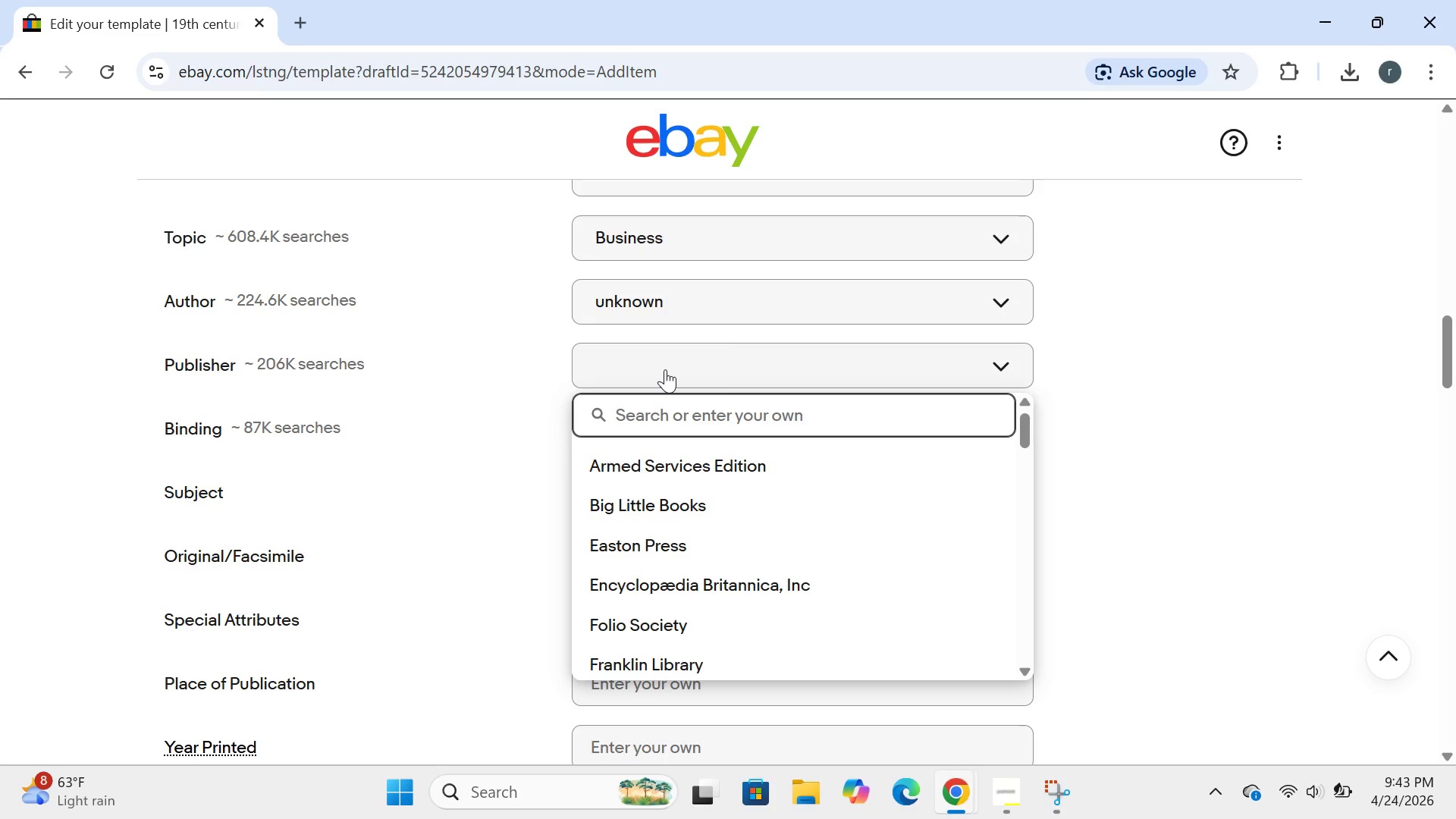 
type(unknown)
 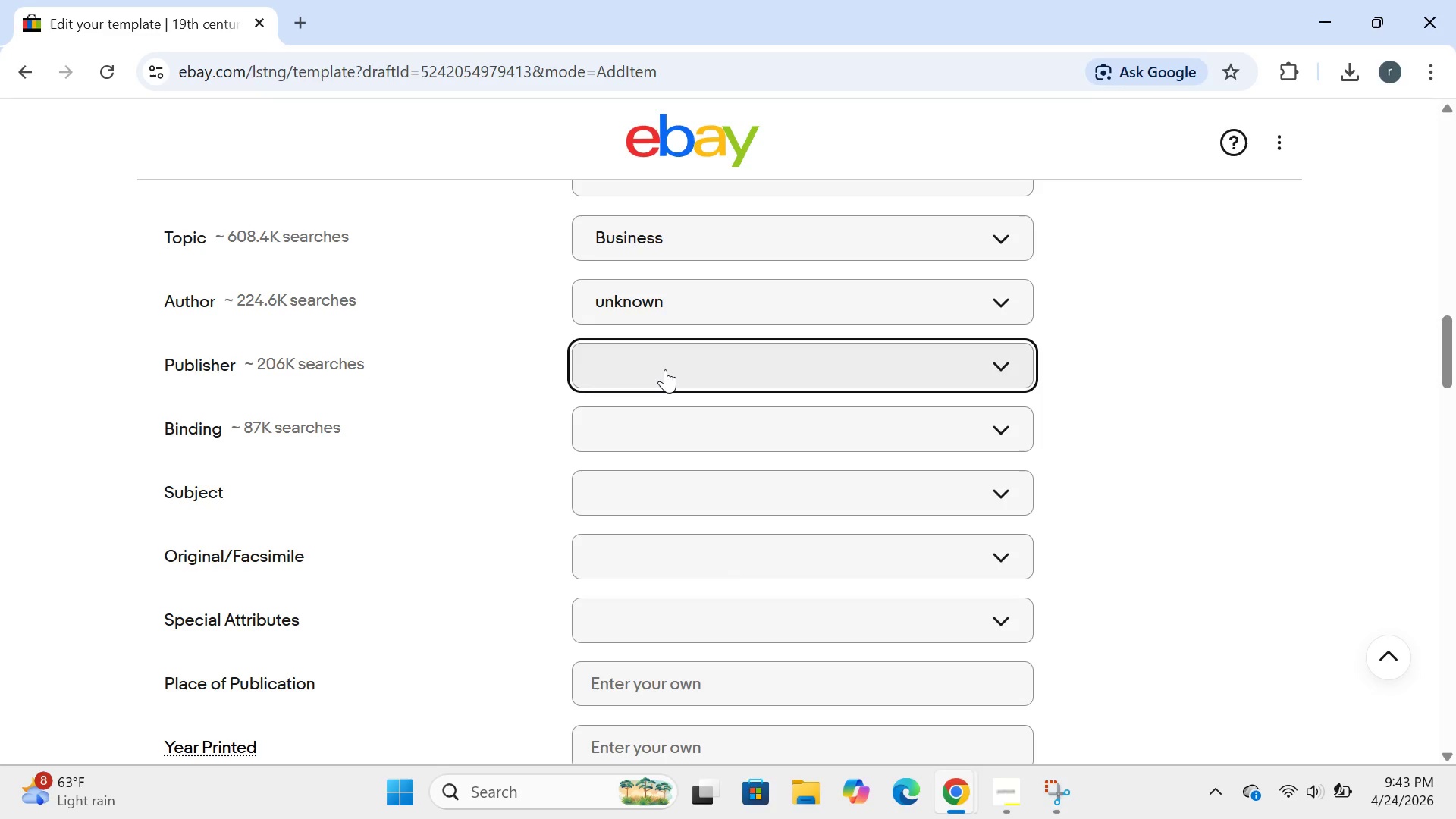 
key(Enter)
 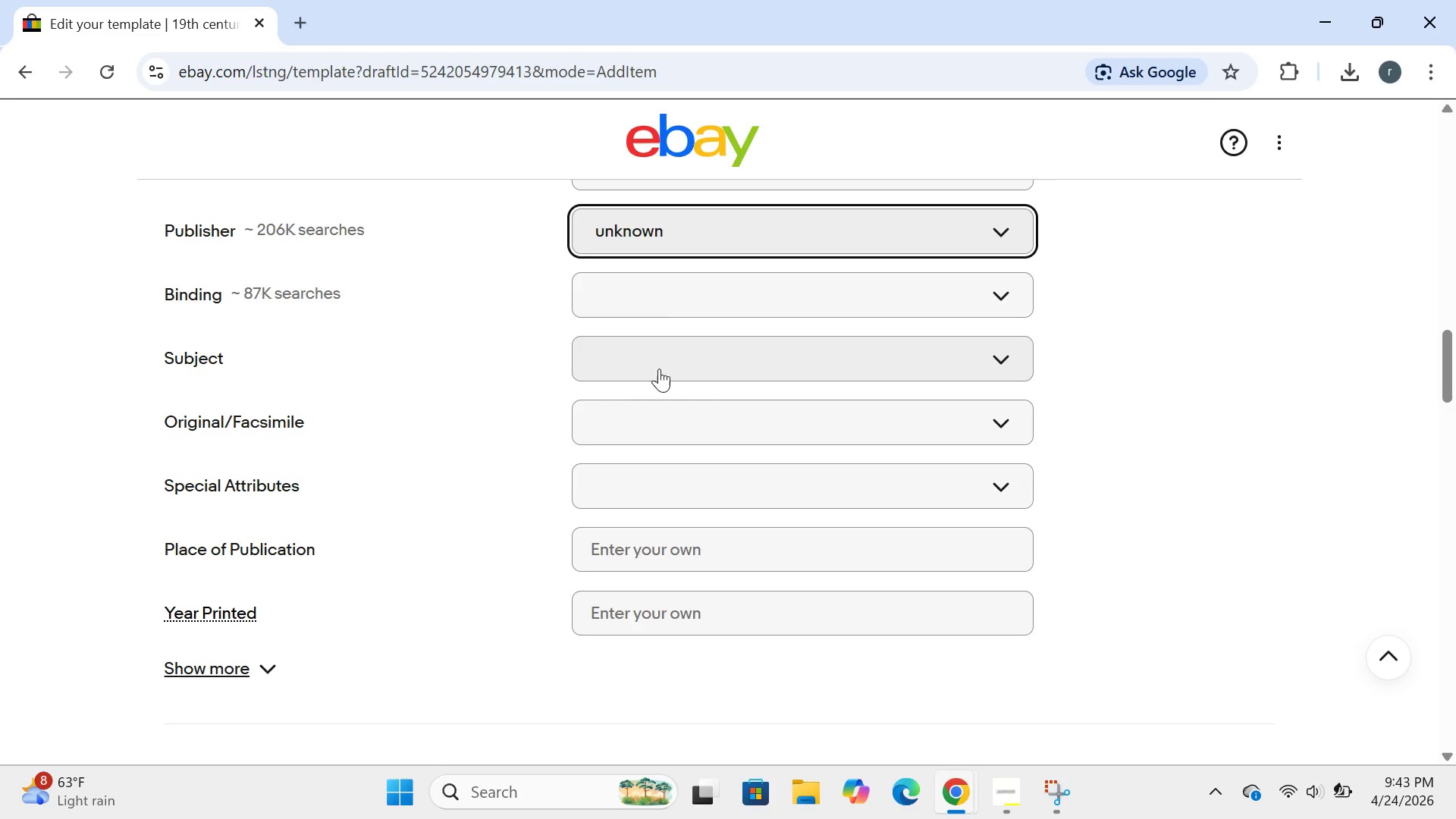 
left_click([664, 306])
 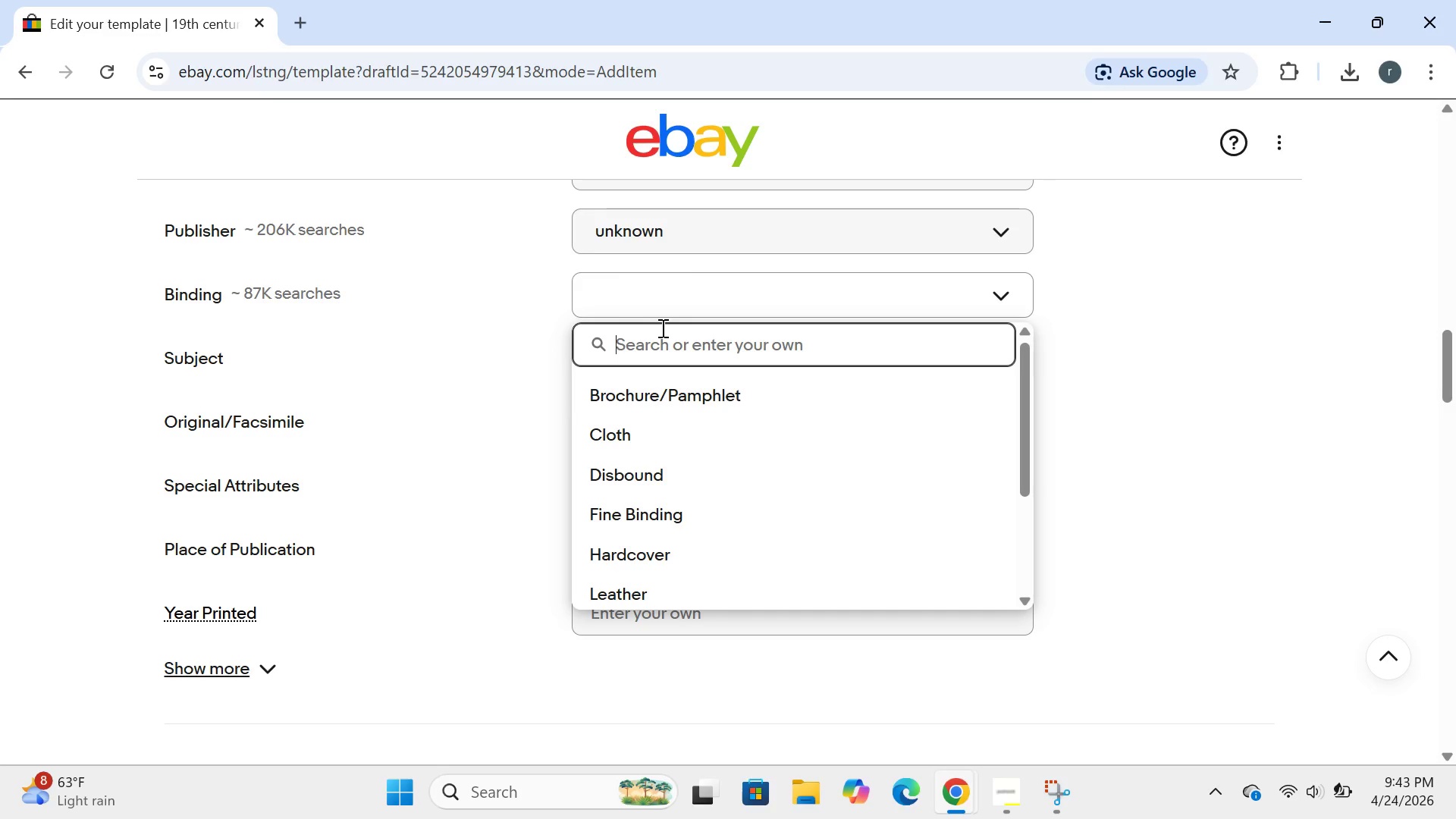 
type(leather-bound)
 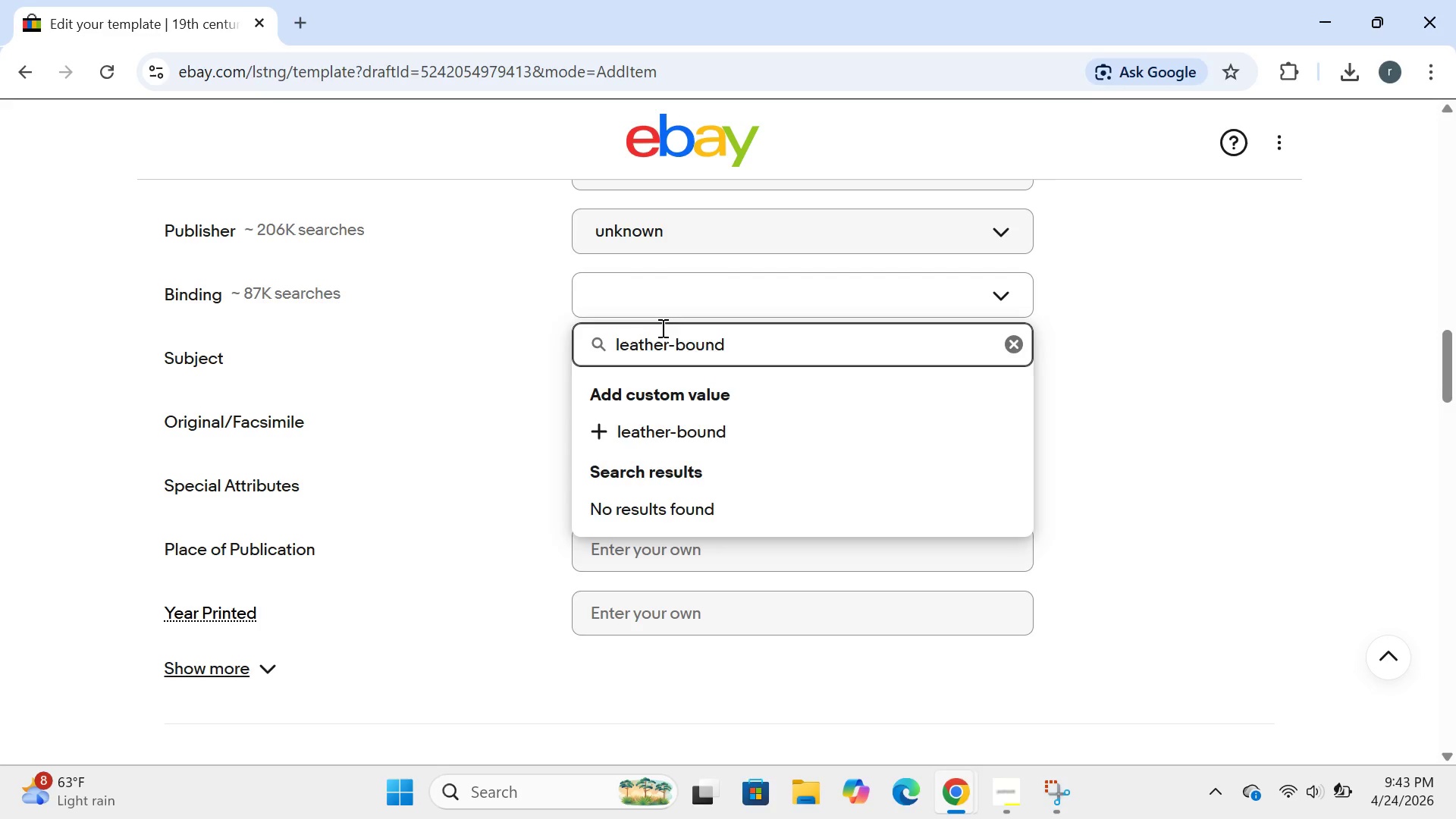 
key(Enter)
 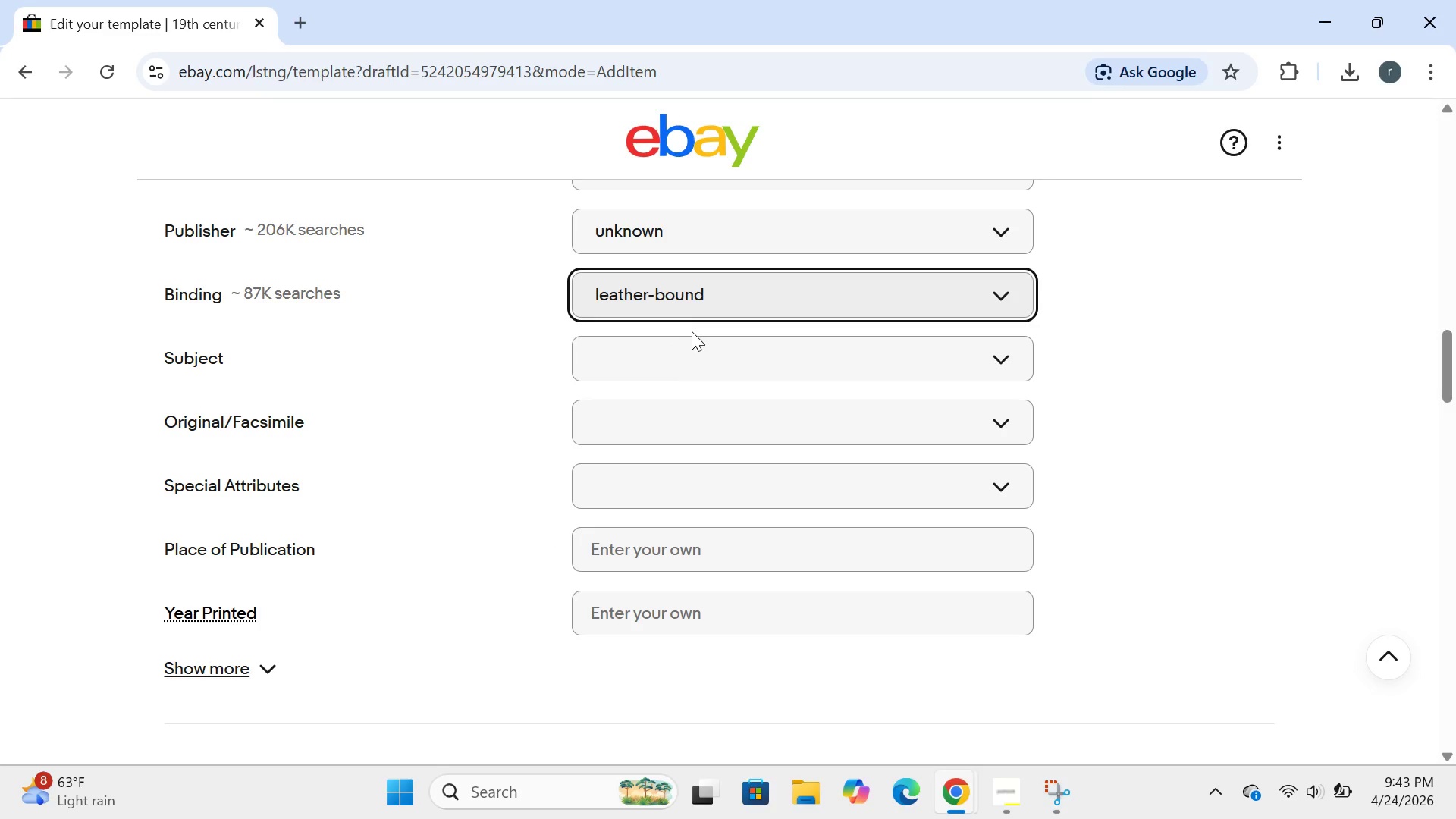 
left_click([682, 364])
 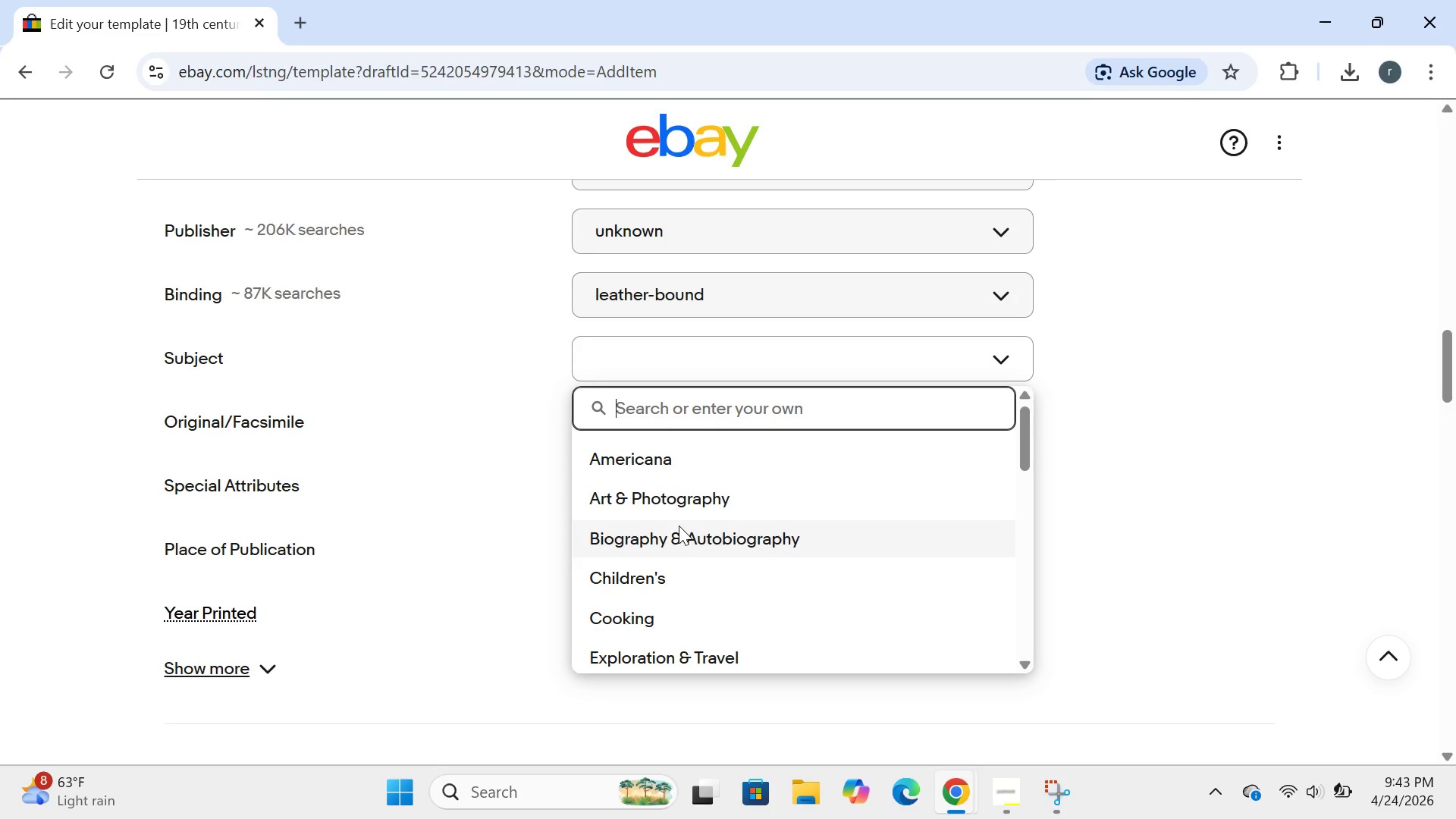 
mouse_move([661, 529])
 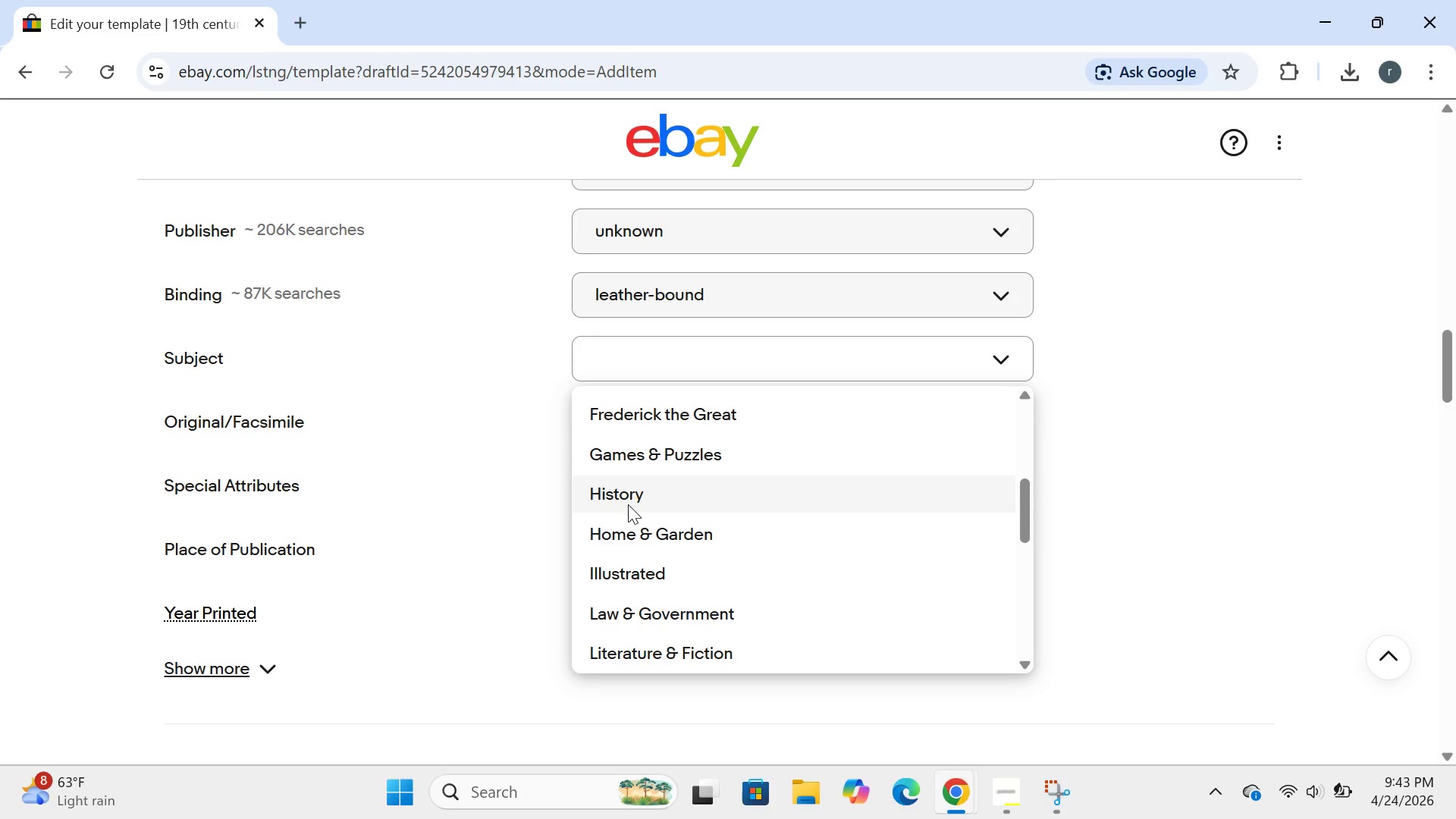 
left_click([628, 504])
 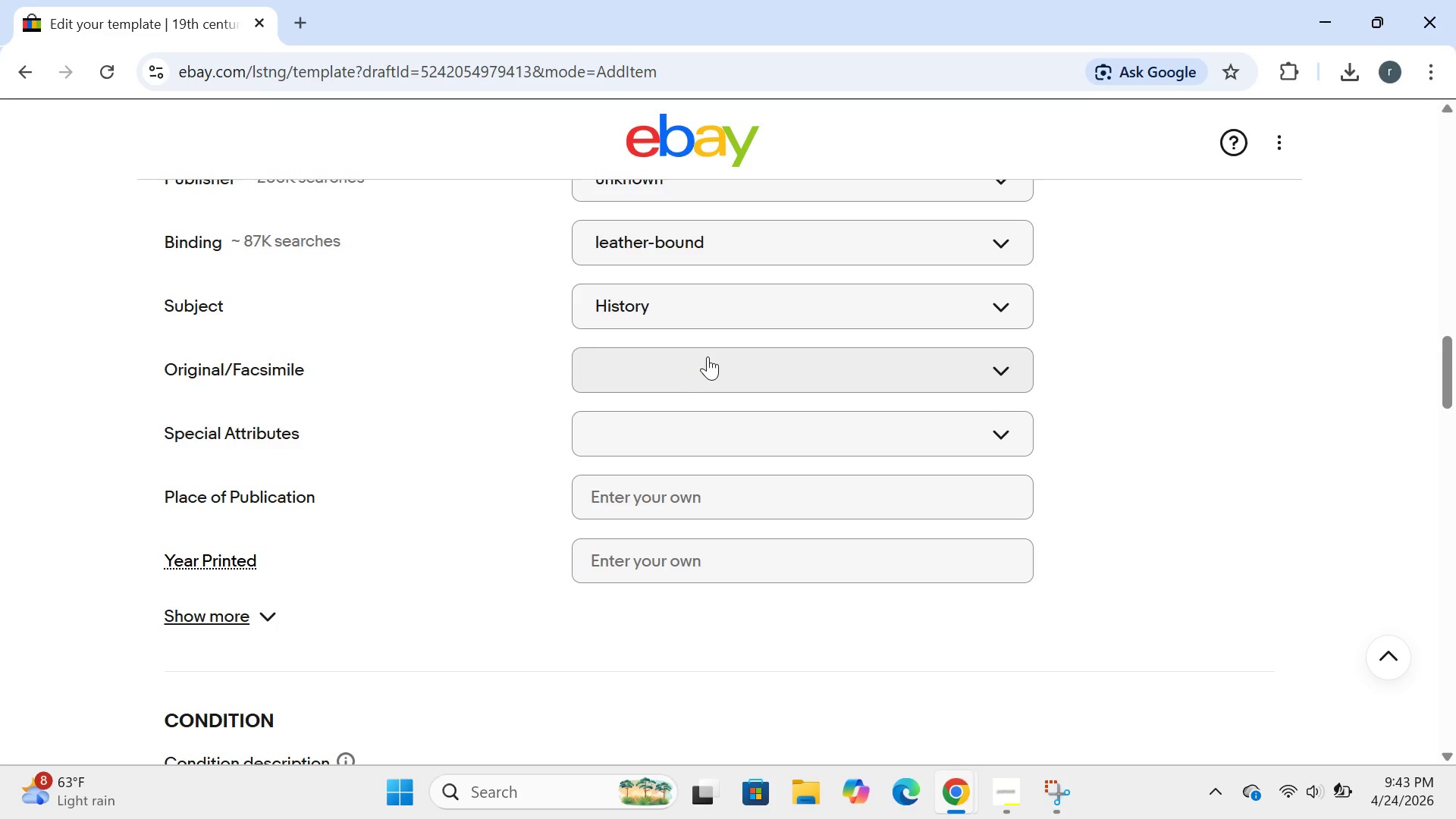 
left_click([711, 353])
 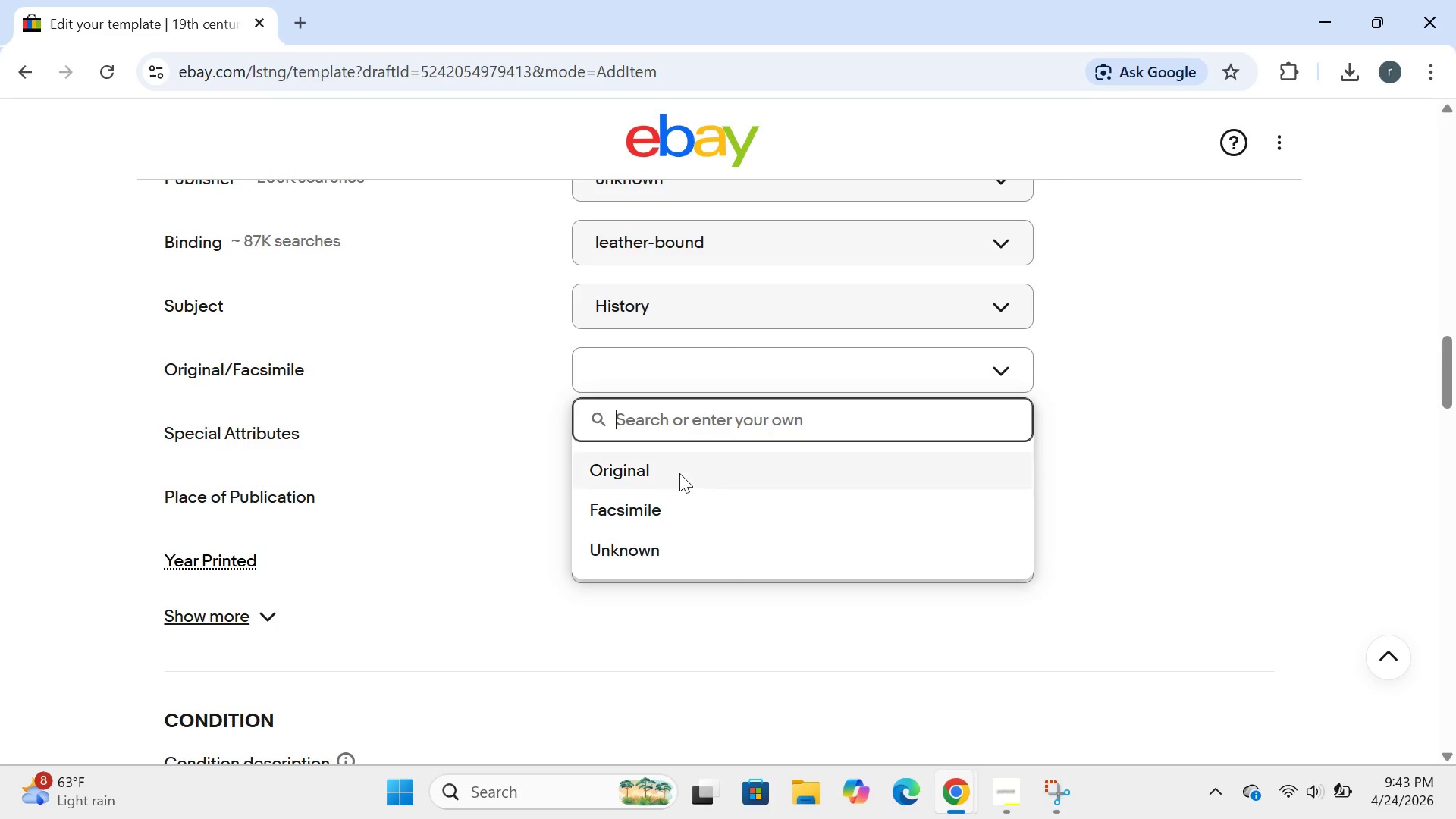 
left_click([679, 476])
 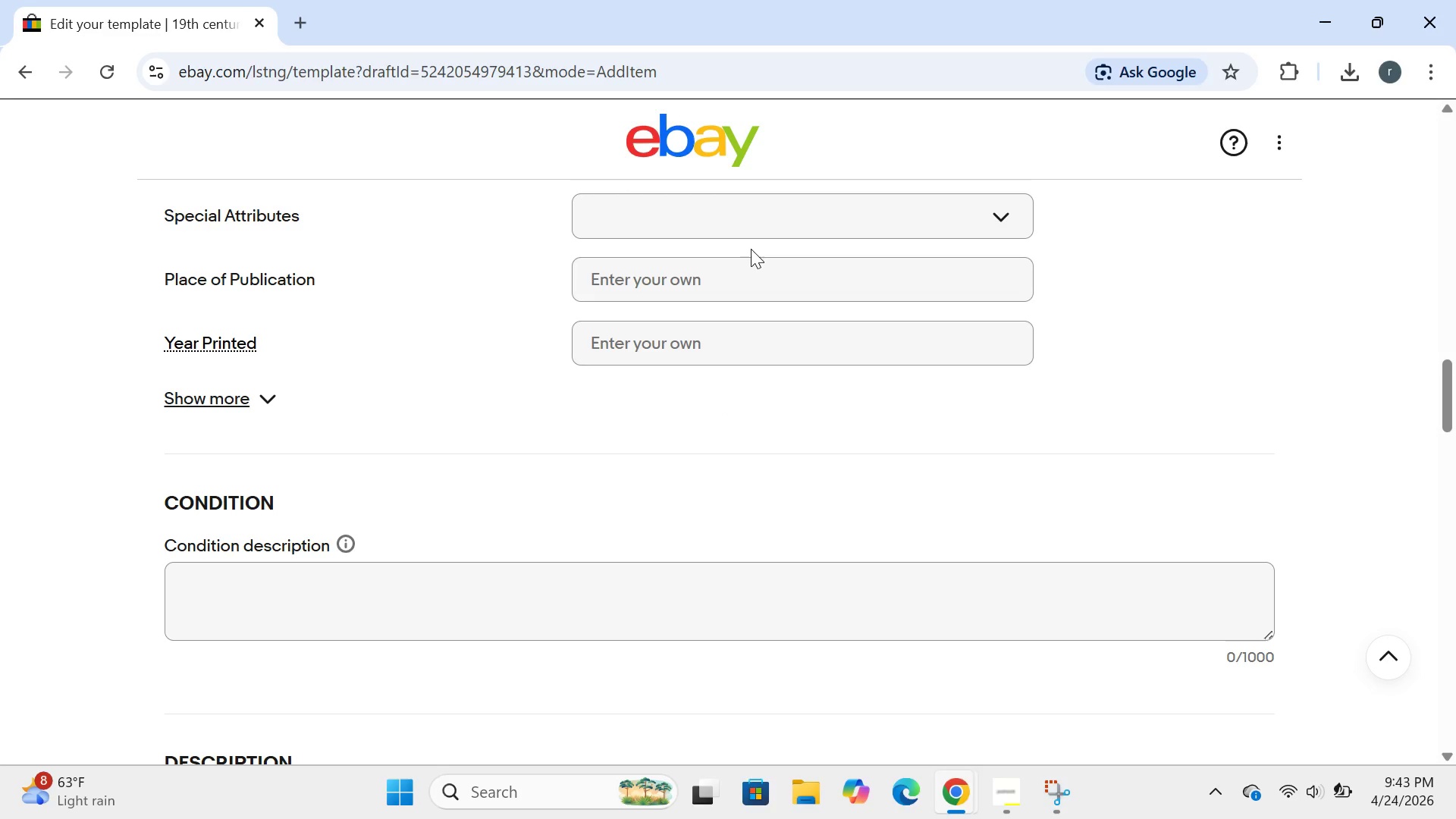 
wait(30.17)
 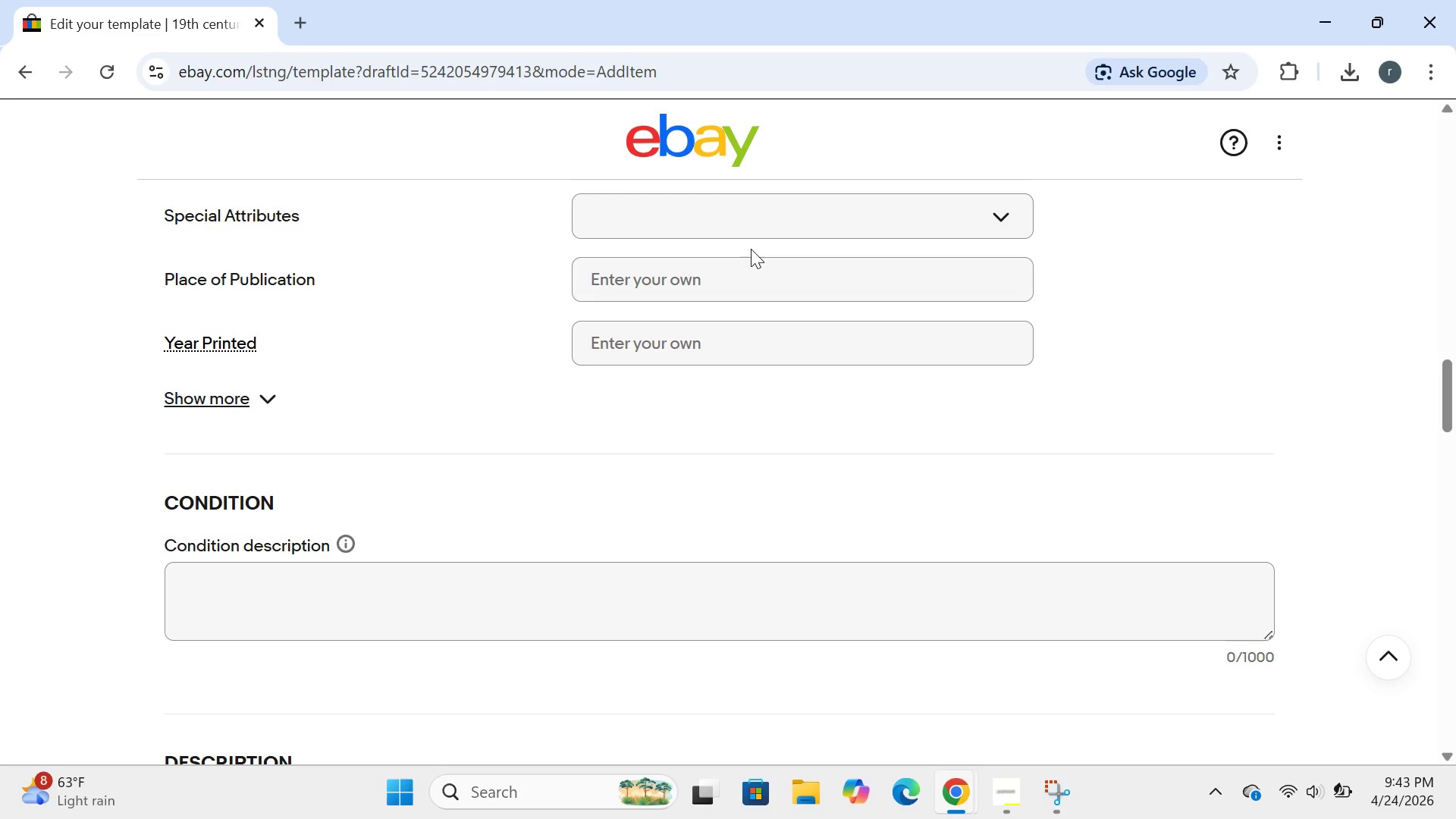 
left_click([745, 284])
 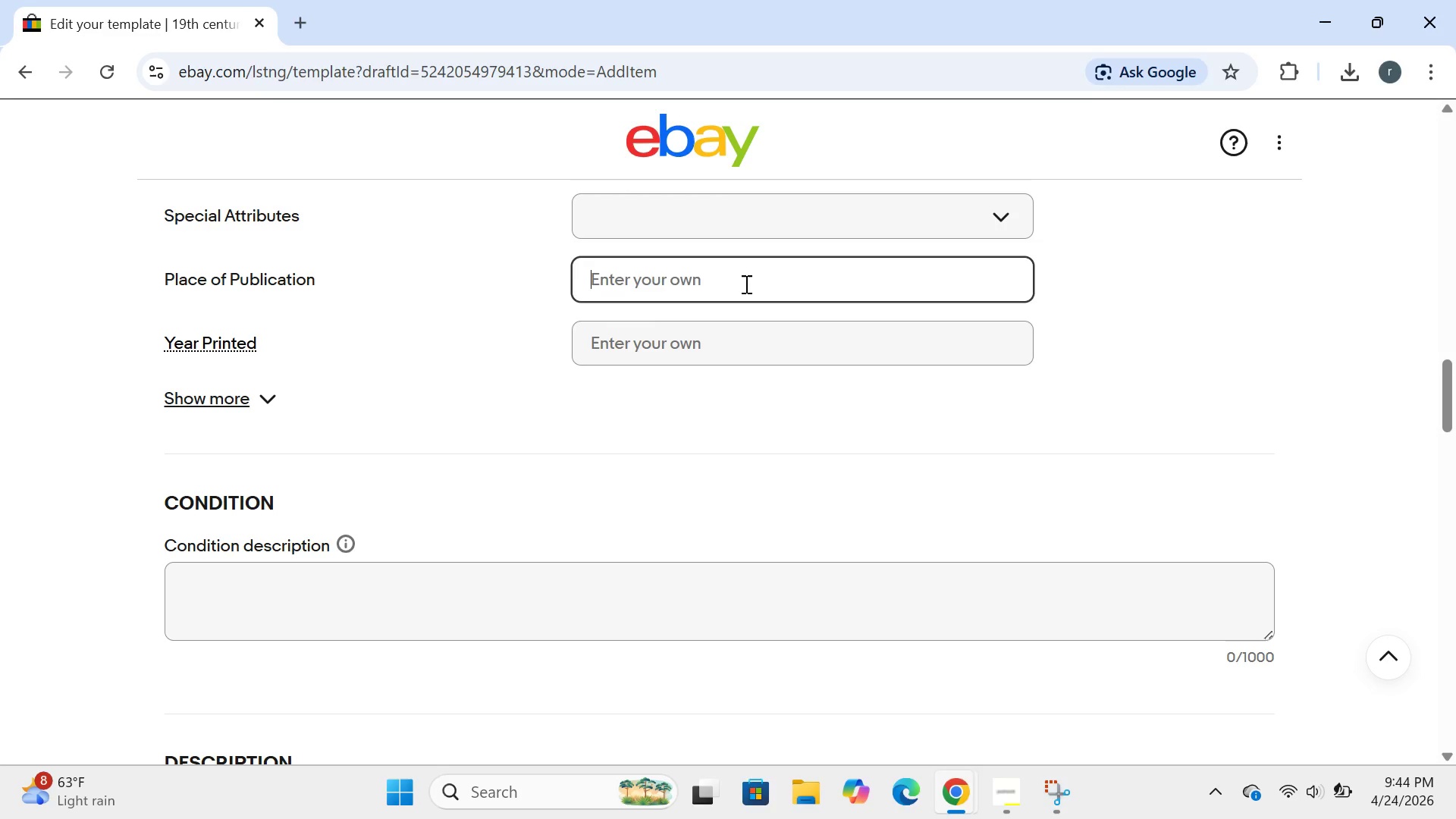 
type(unknown)
 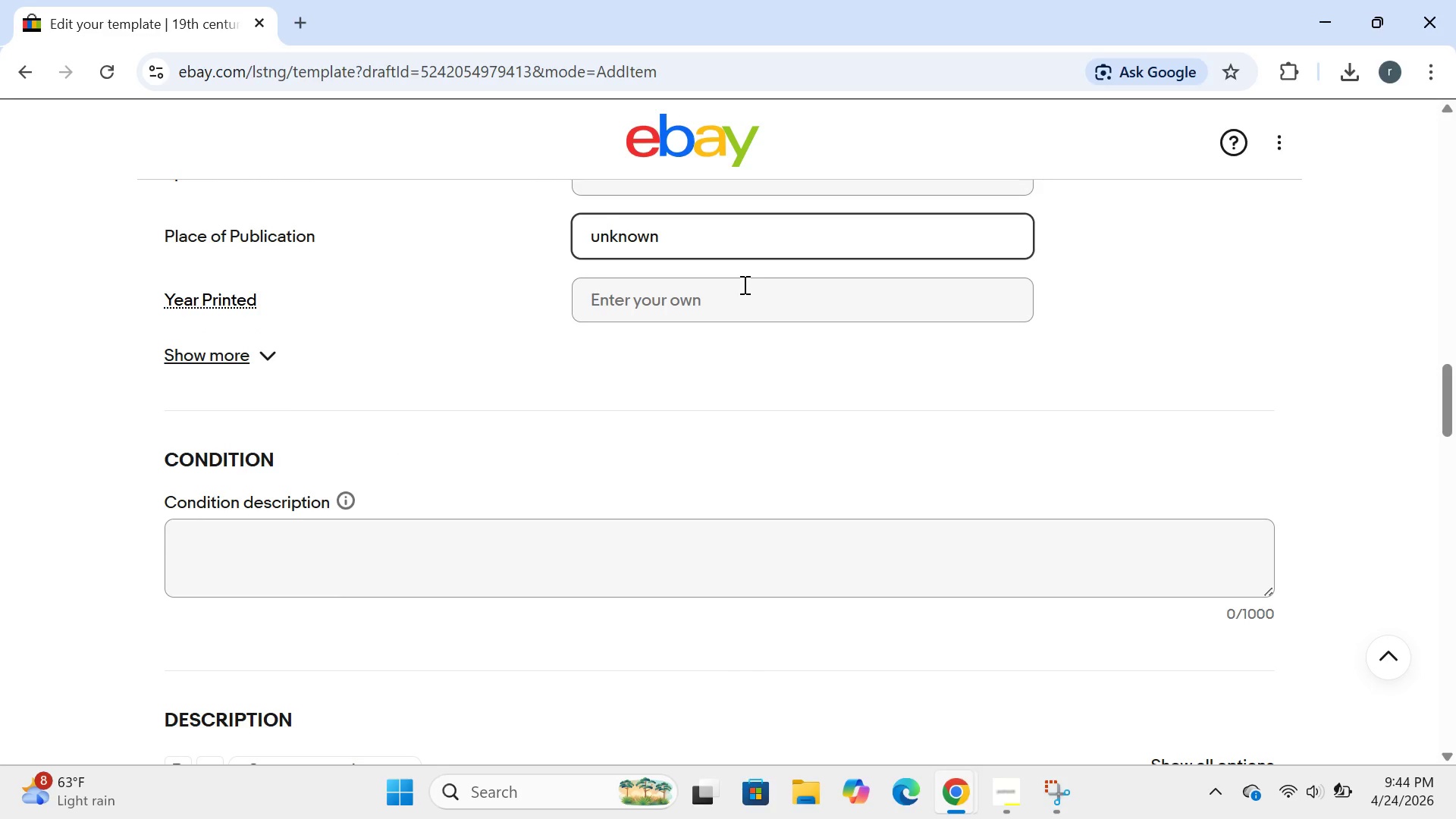 
left_click([723, 296])
 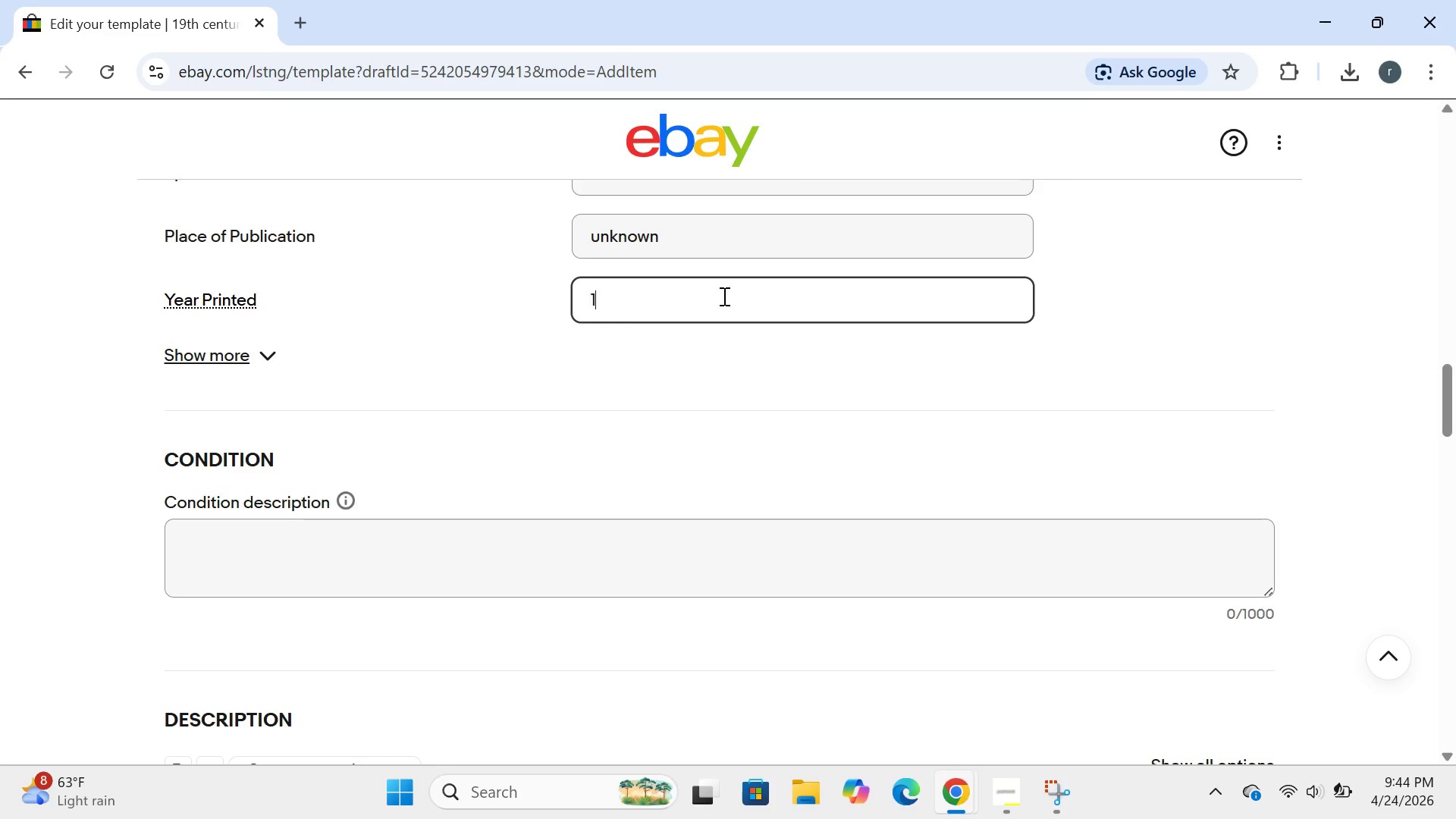 
type(1800s)
 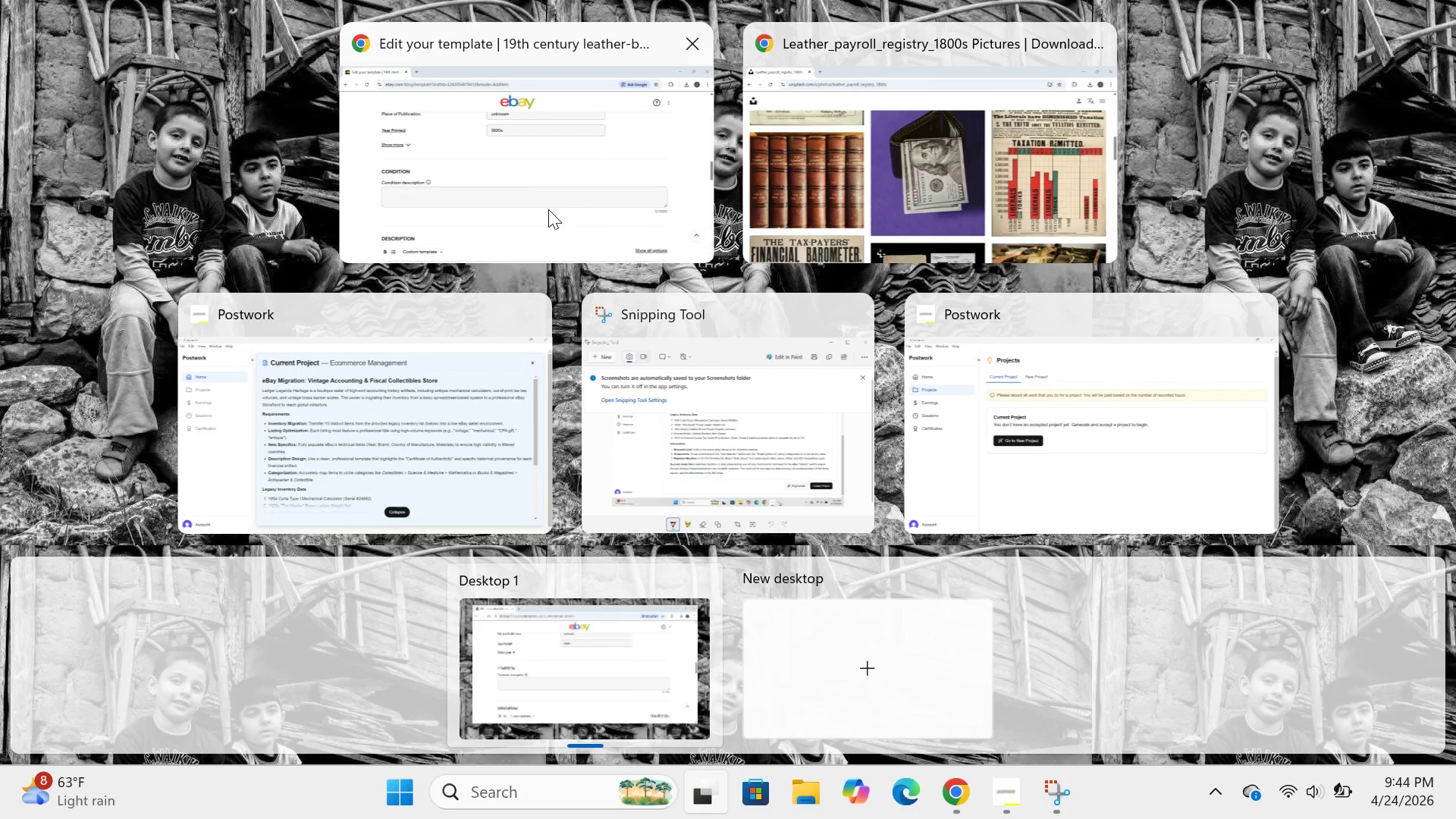 
left_click([548, 209])
 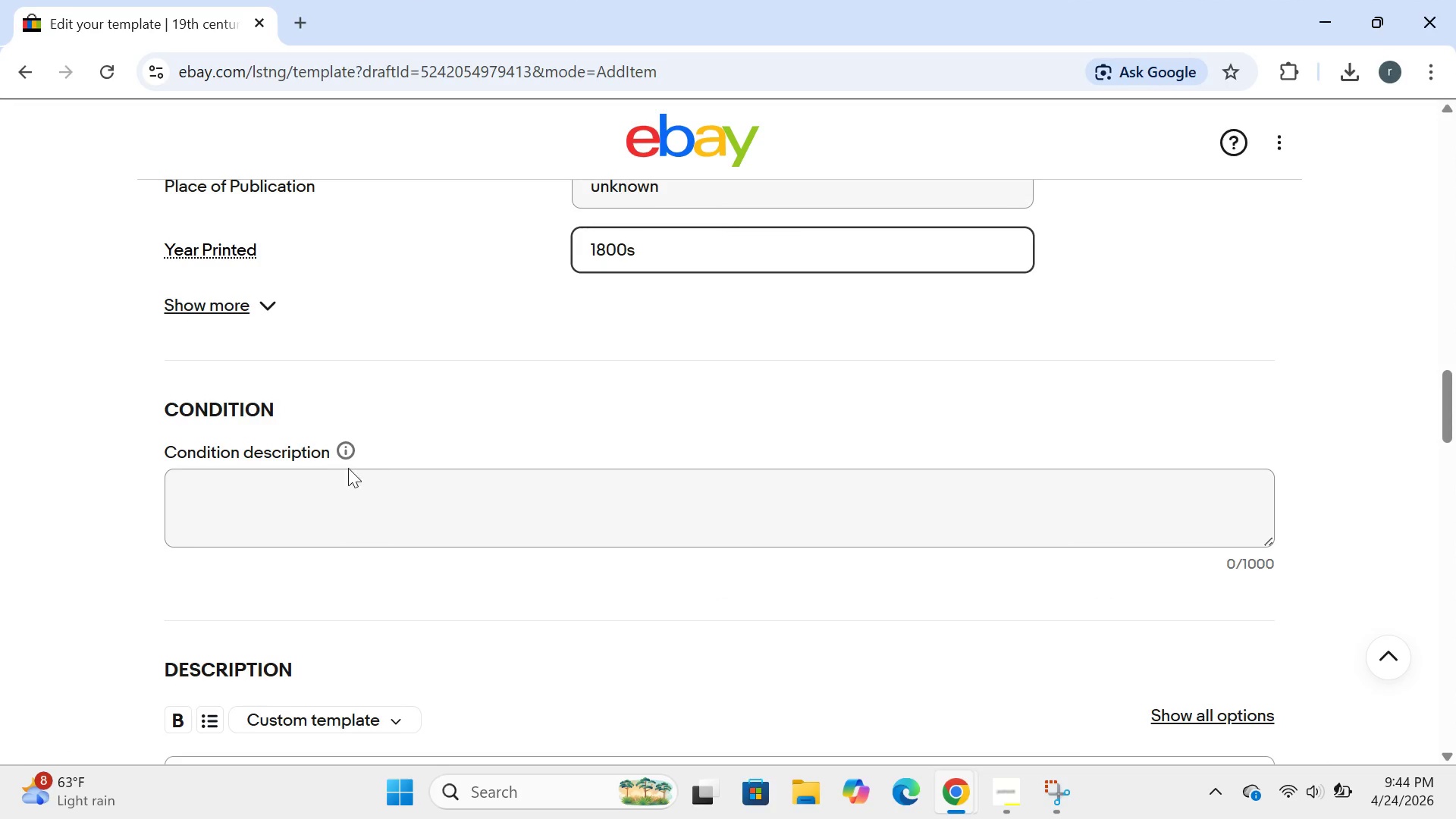 
left_click([341, 471])
 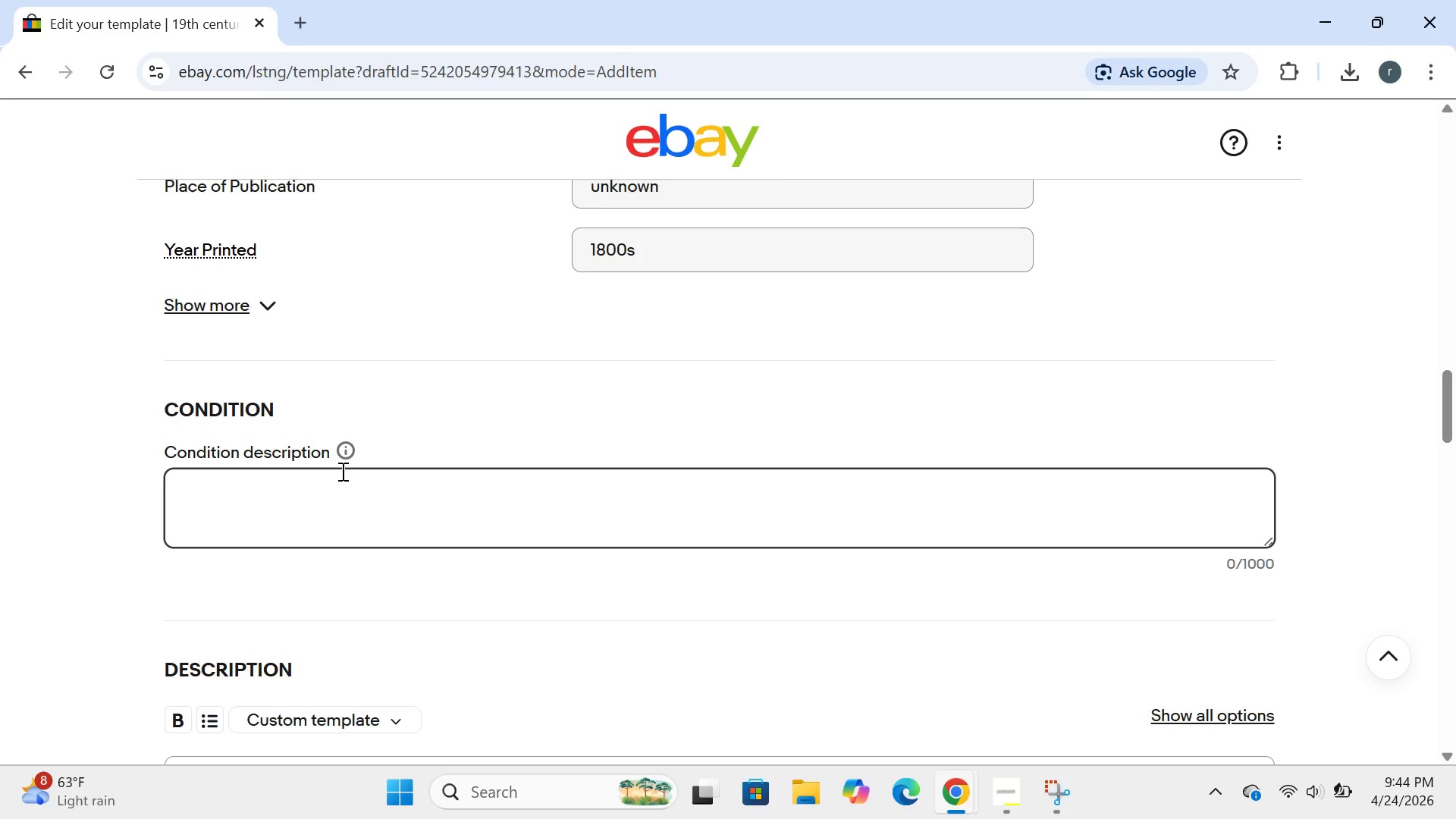 
wait(9.64)
 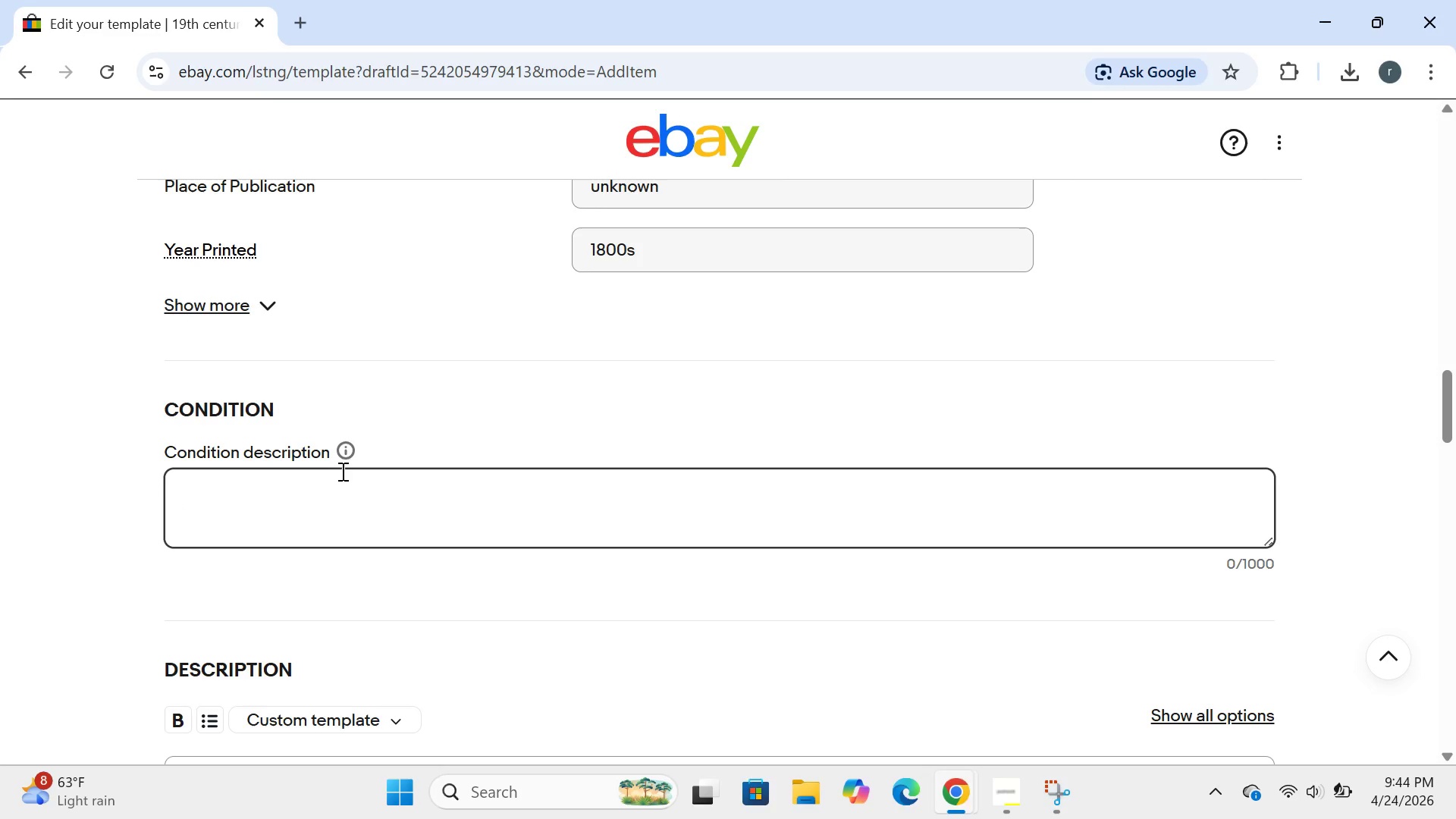 
type(19th century leather )
key(Backspace)
type(-bound paroll registry pages are com)
 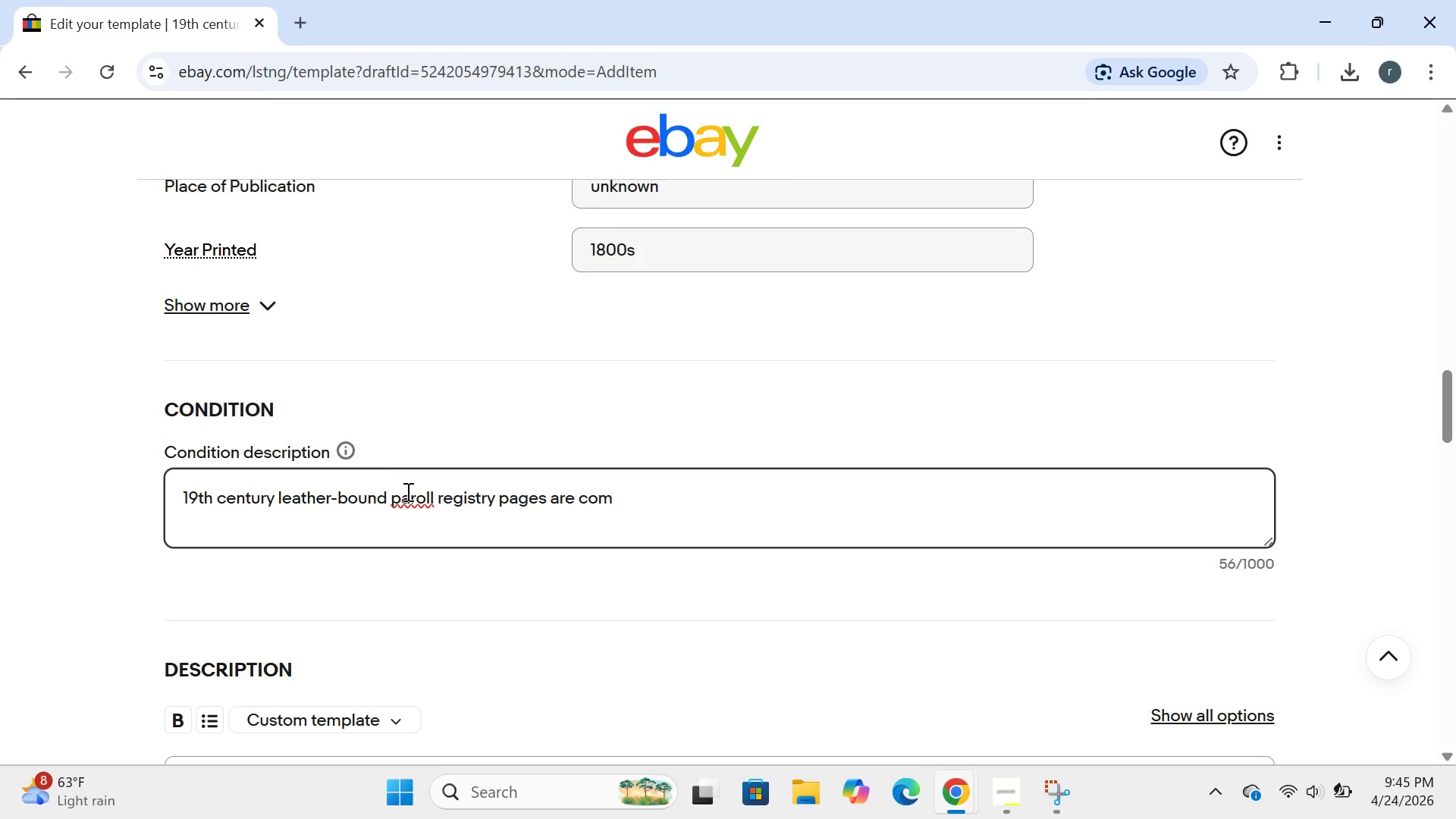 
left_click([411, 496])
 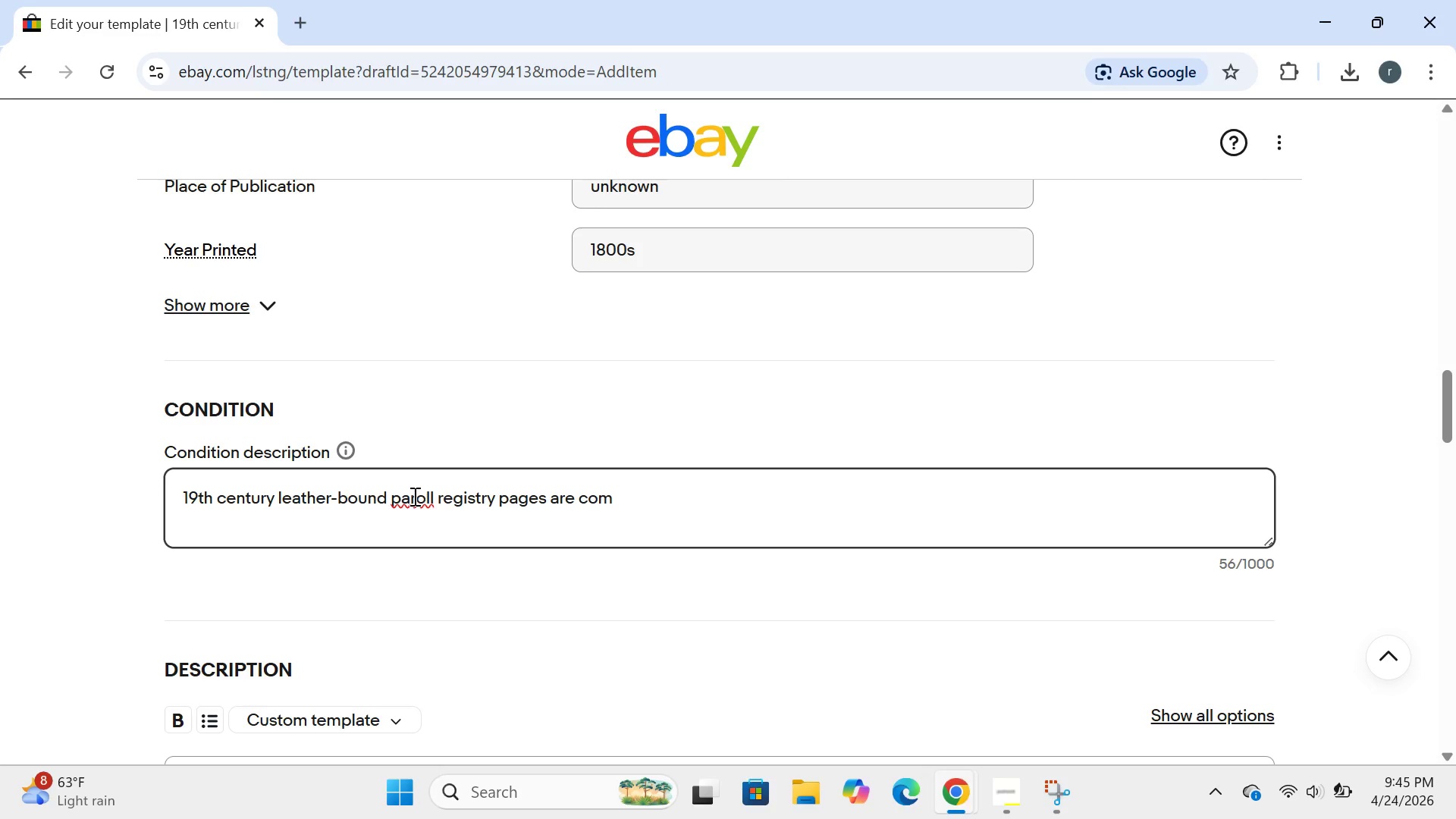 
left_click([413, 496])
 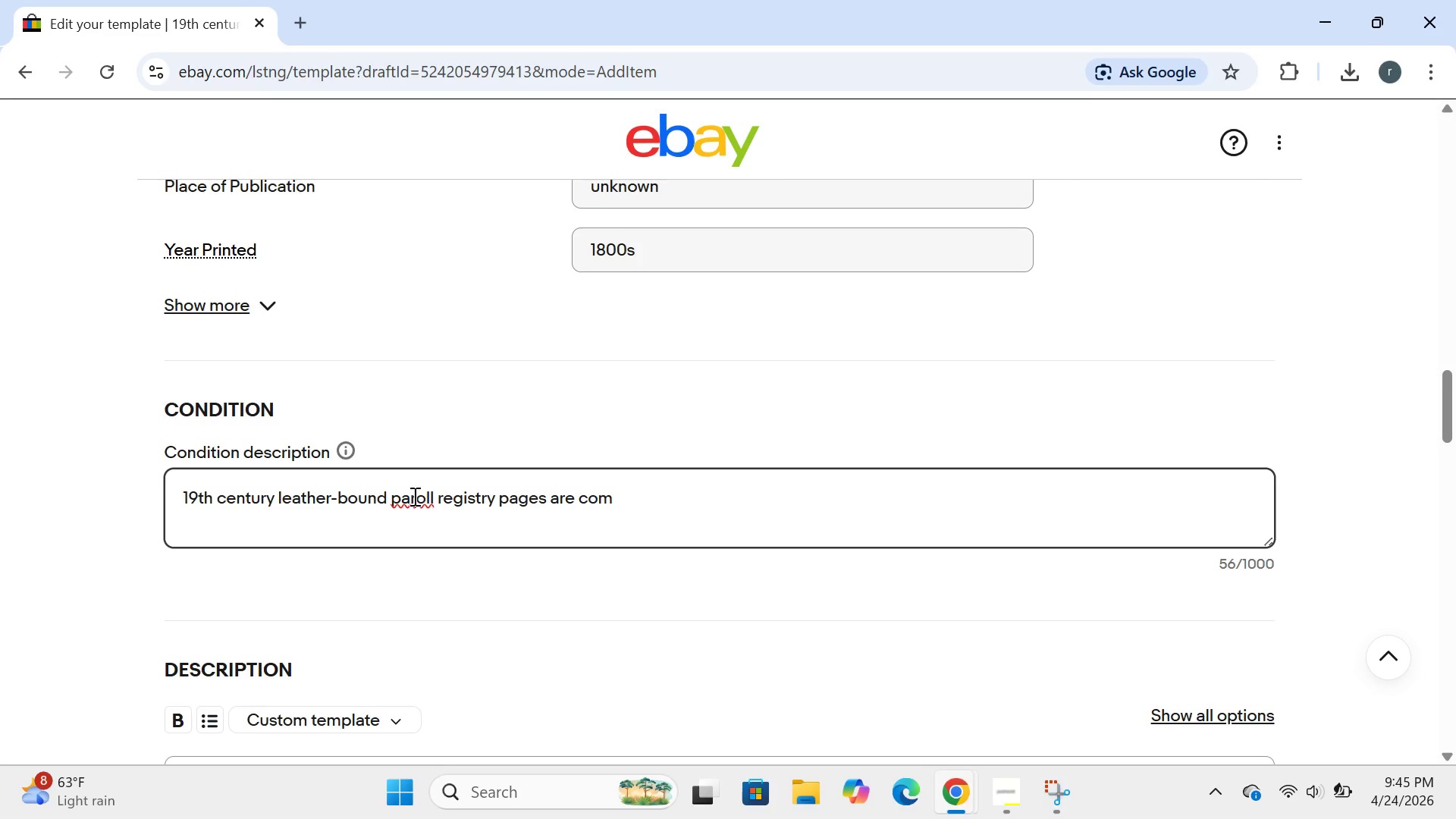 
key(Backspace)
 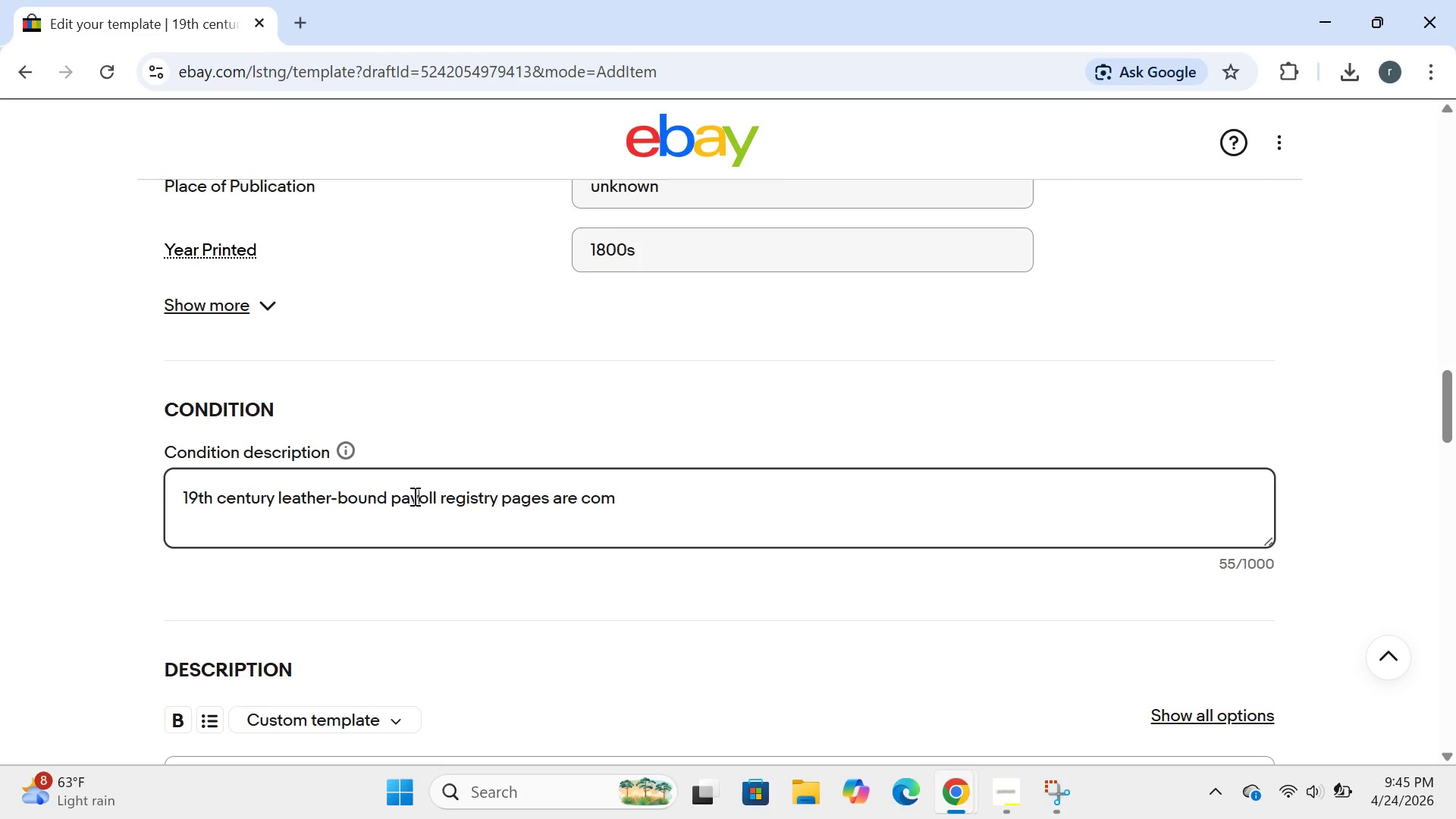 
key(Y)
 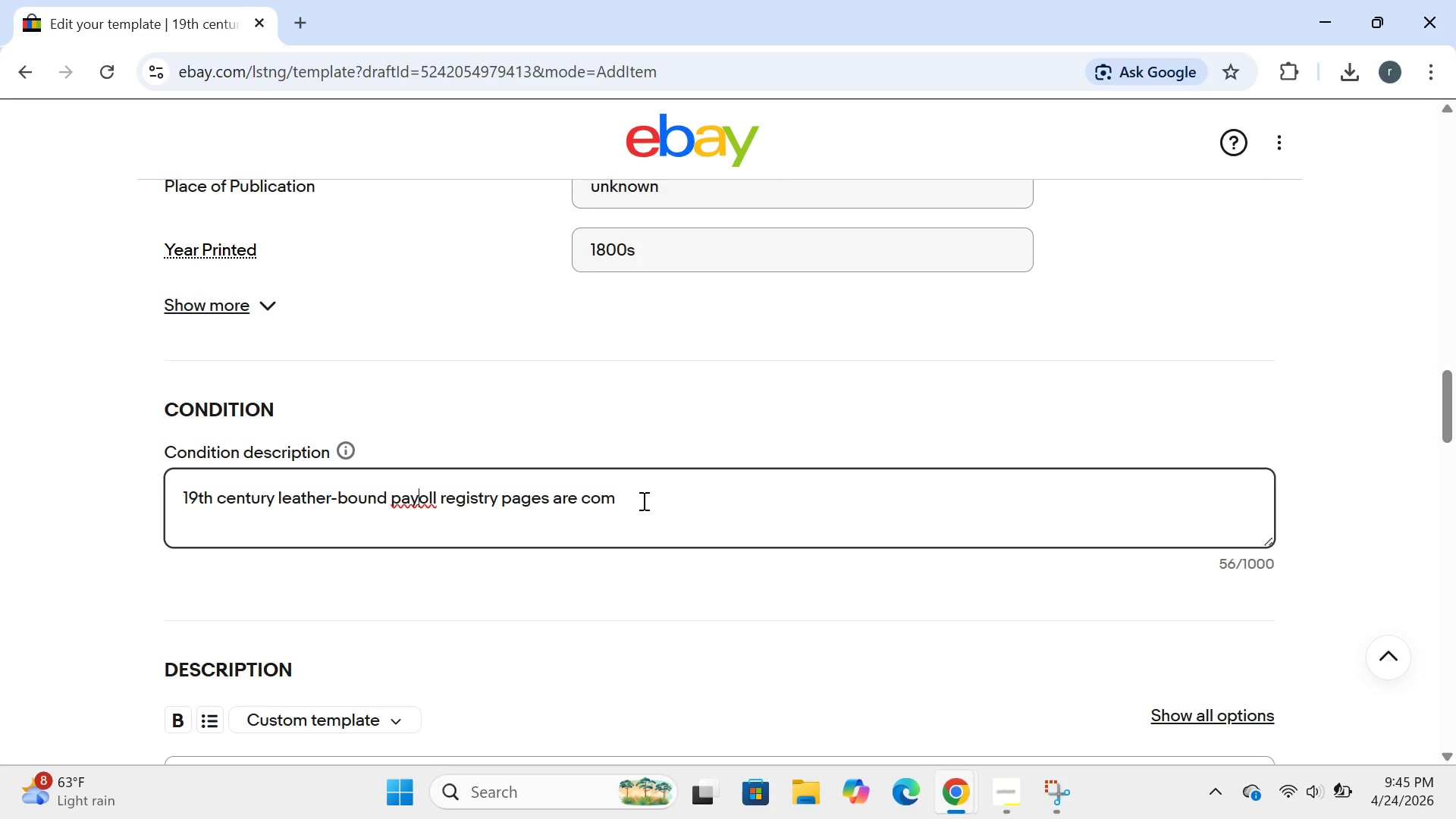 
left_click([645, 500])
 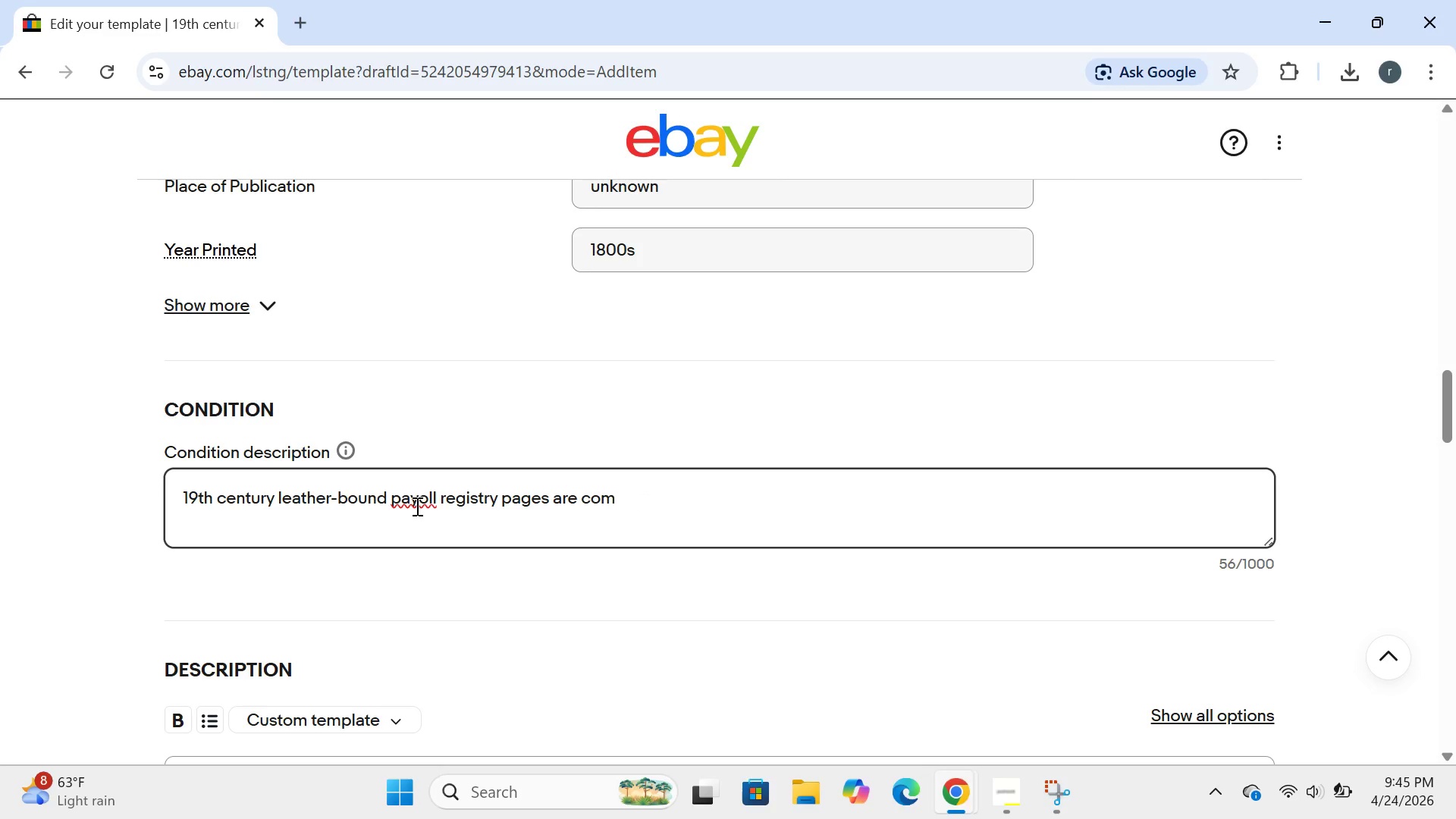 
double_click([416, 506])
 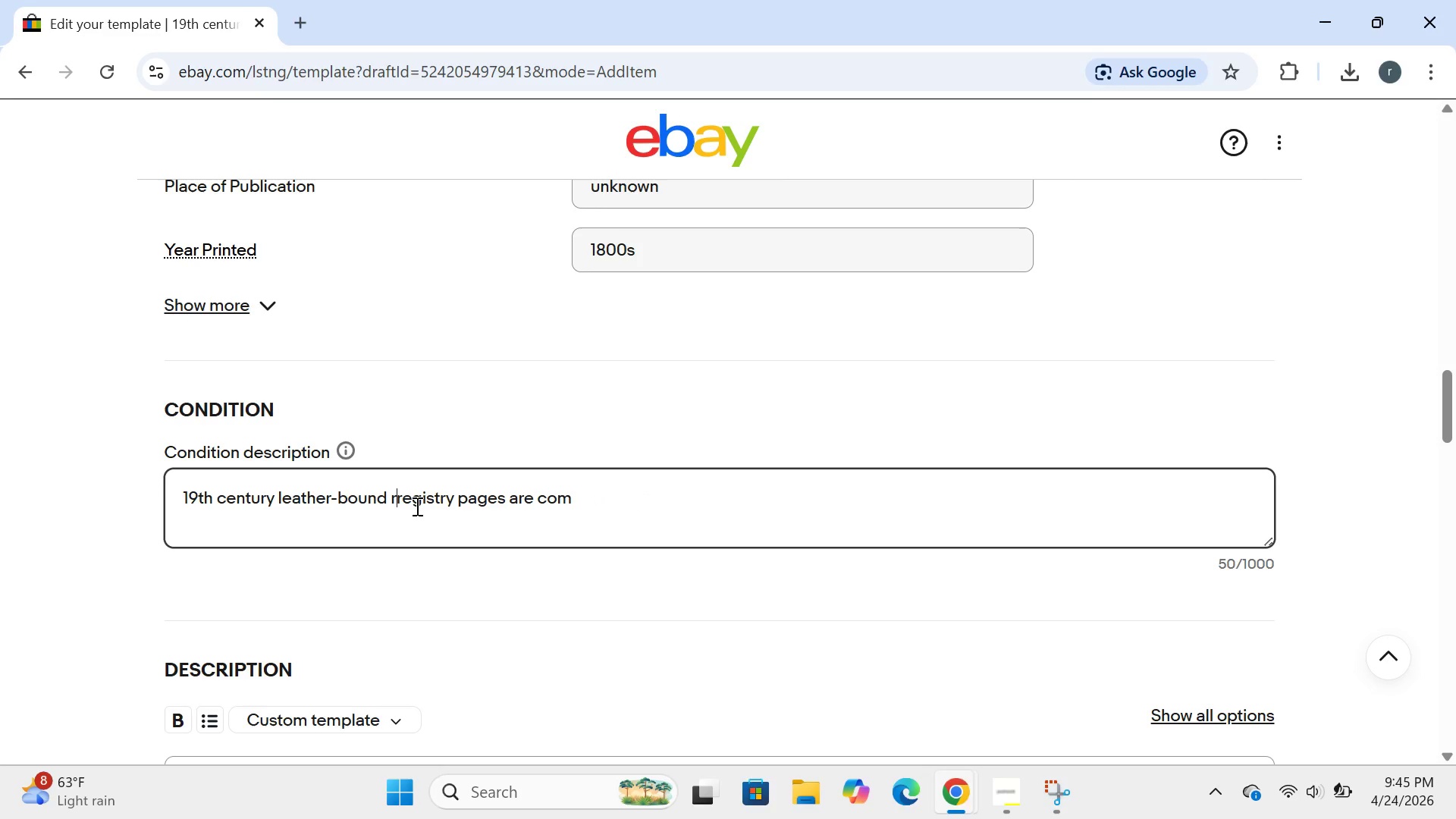 
type(r)
key(Backspace)
type(payroll )
 